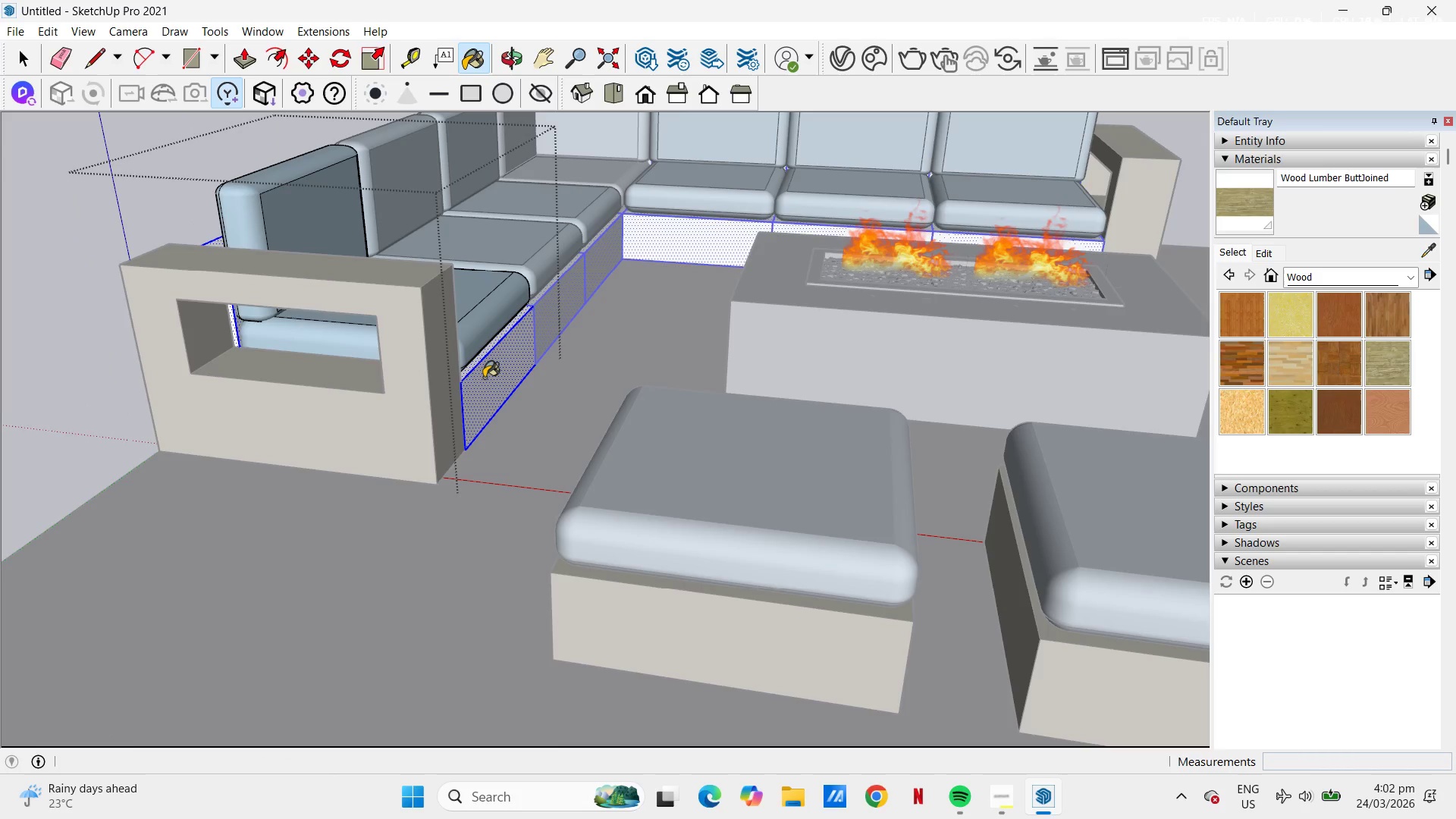 
left_click([484, 378])
 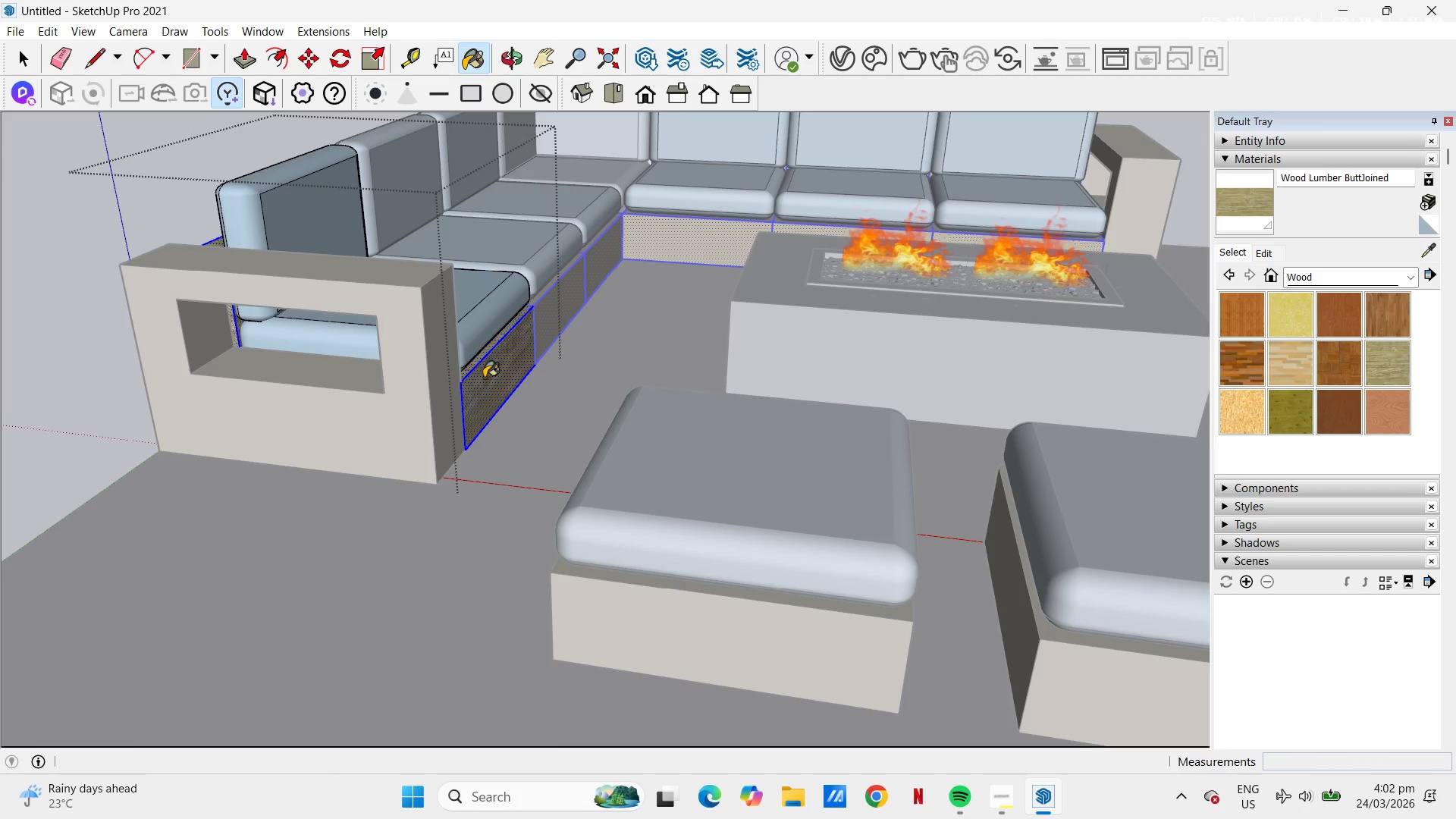 
key(Space)
 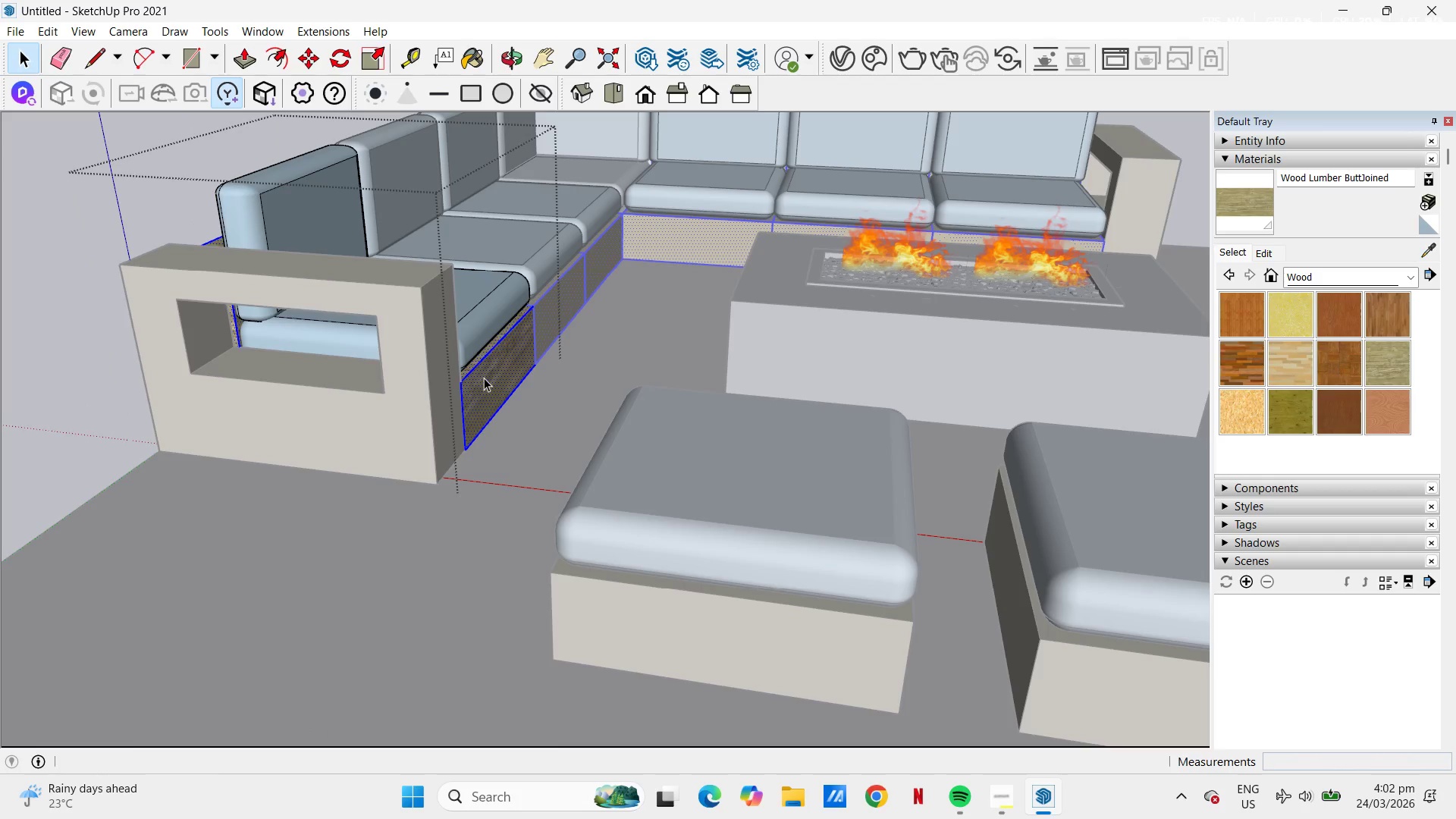 
key(Escape)
 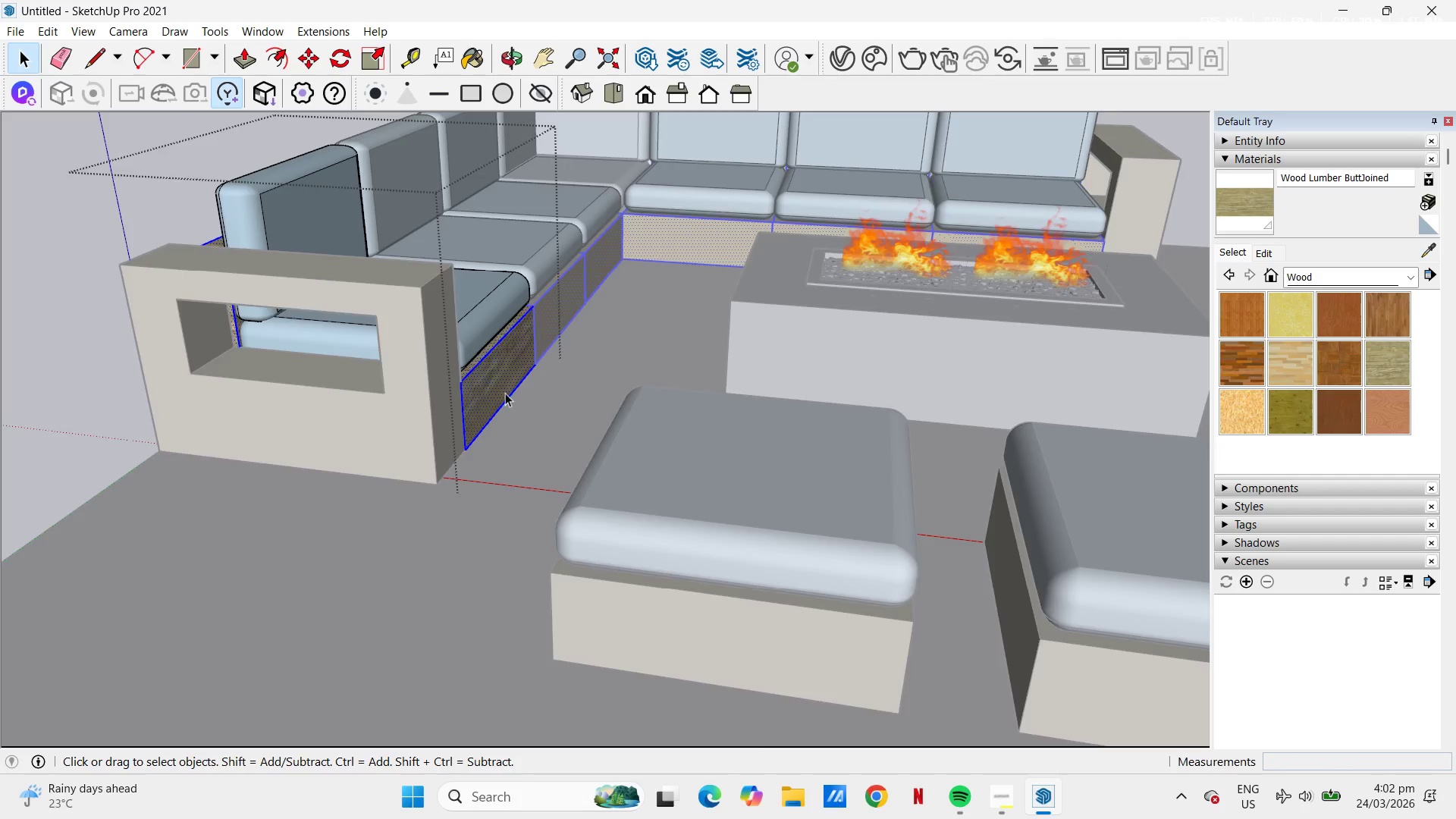 
key(Escape)
 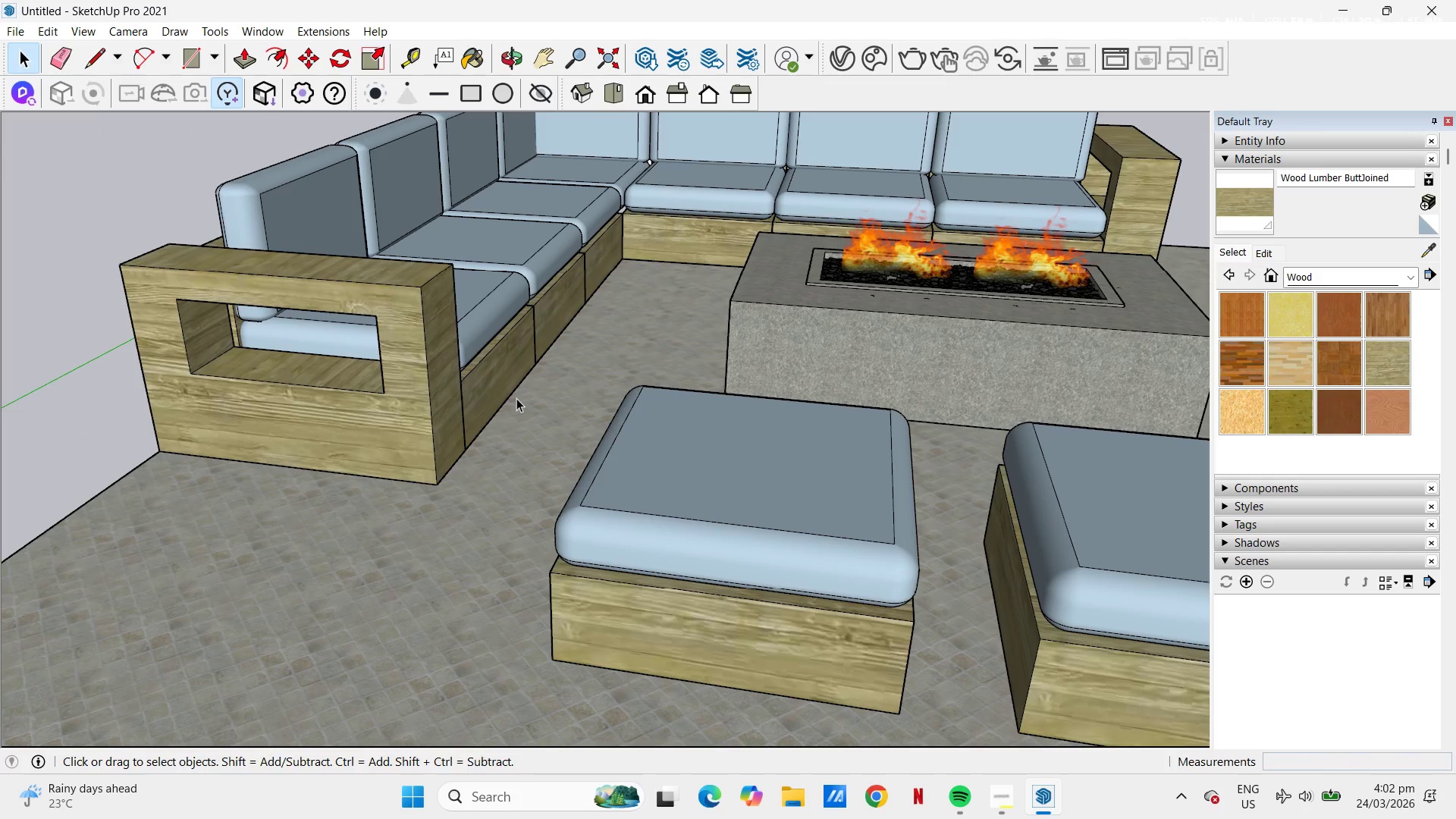 
key(Escape)
 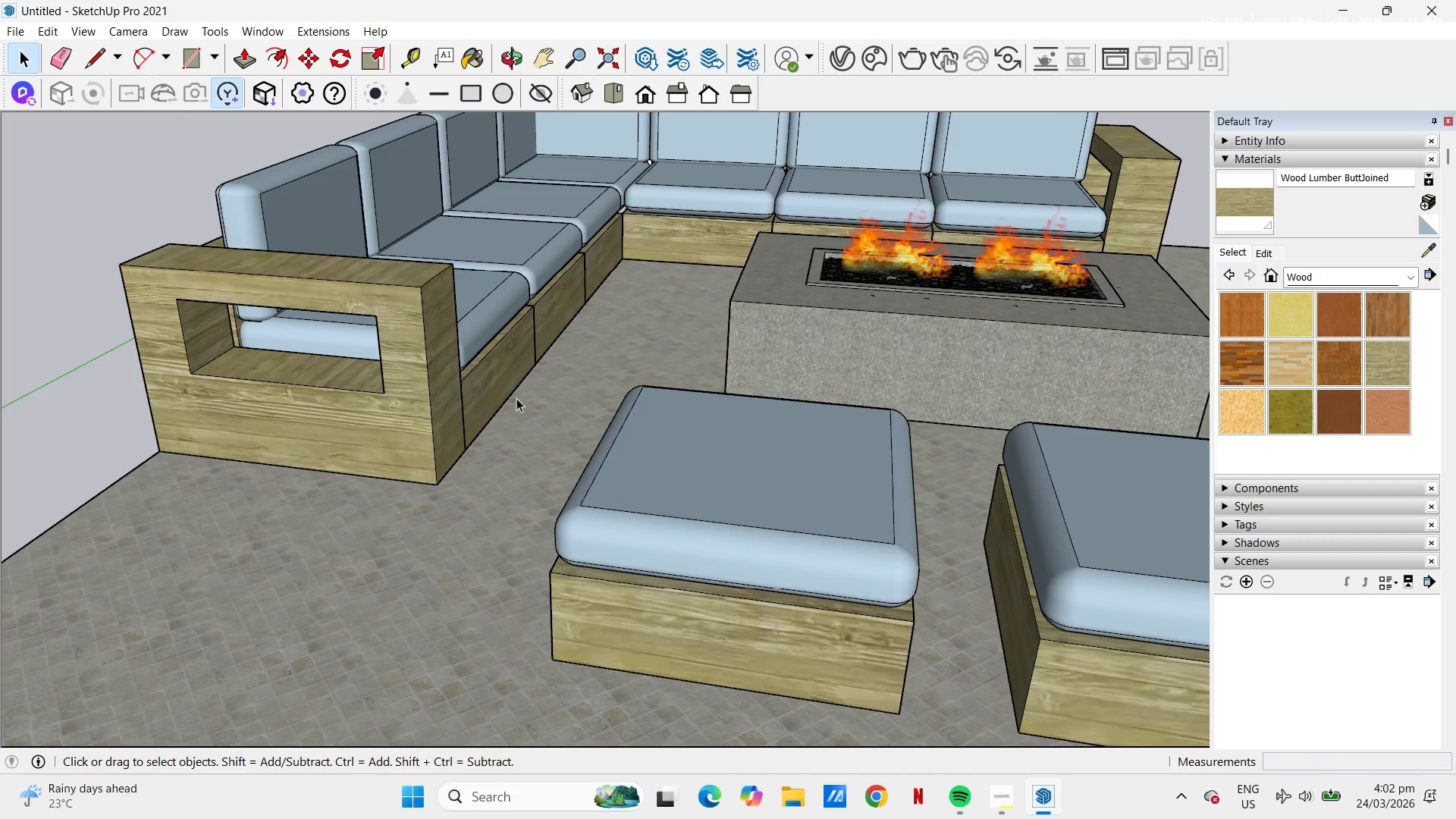 
scroll: coordinate [526, 397], scroll_direction: down, amount: 3.0
 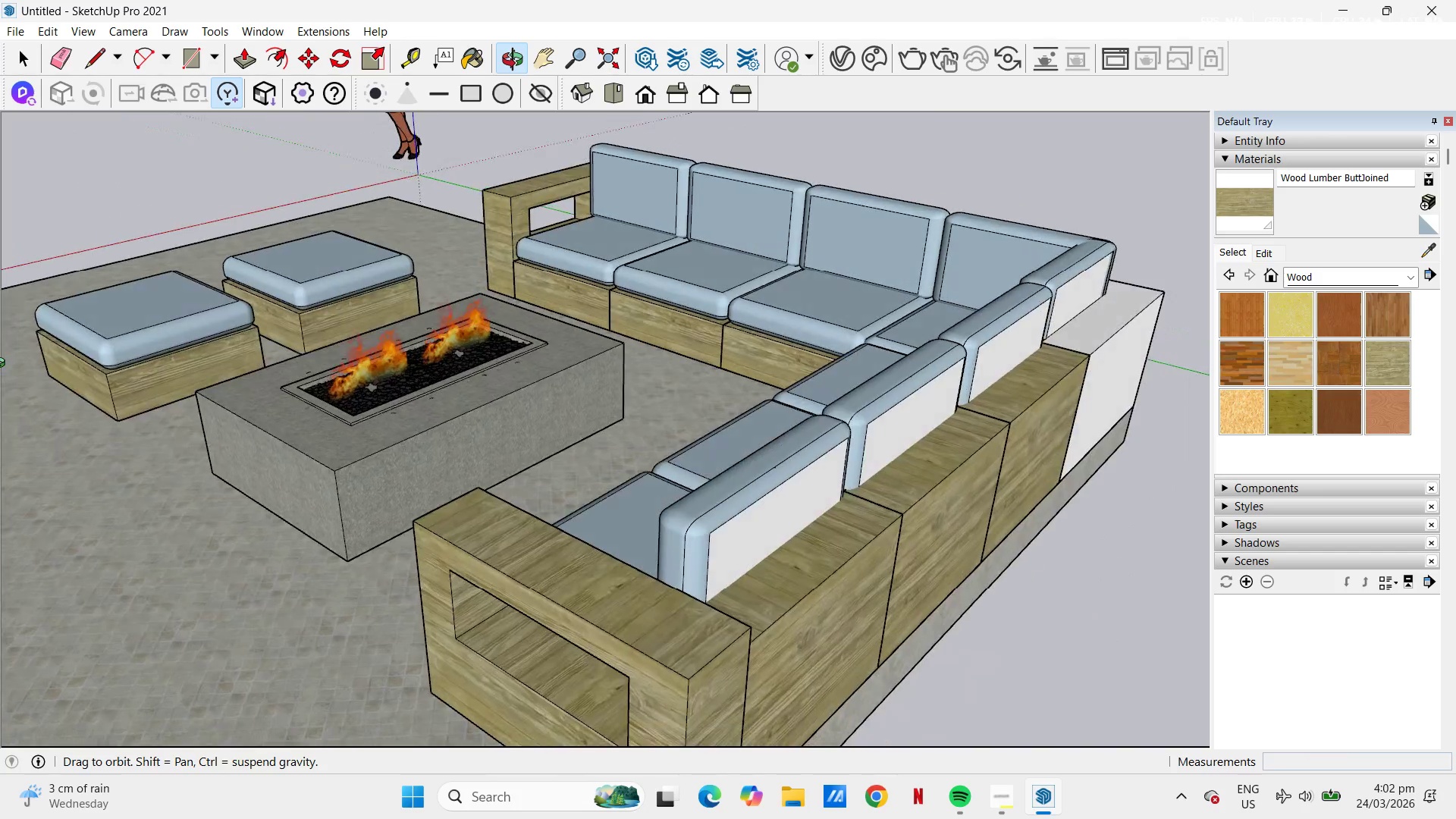 
key(Space)
 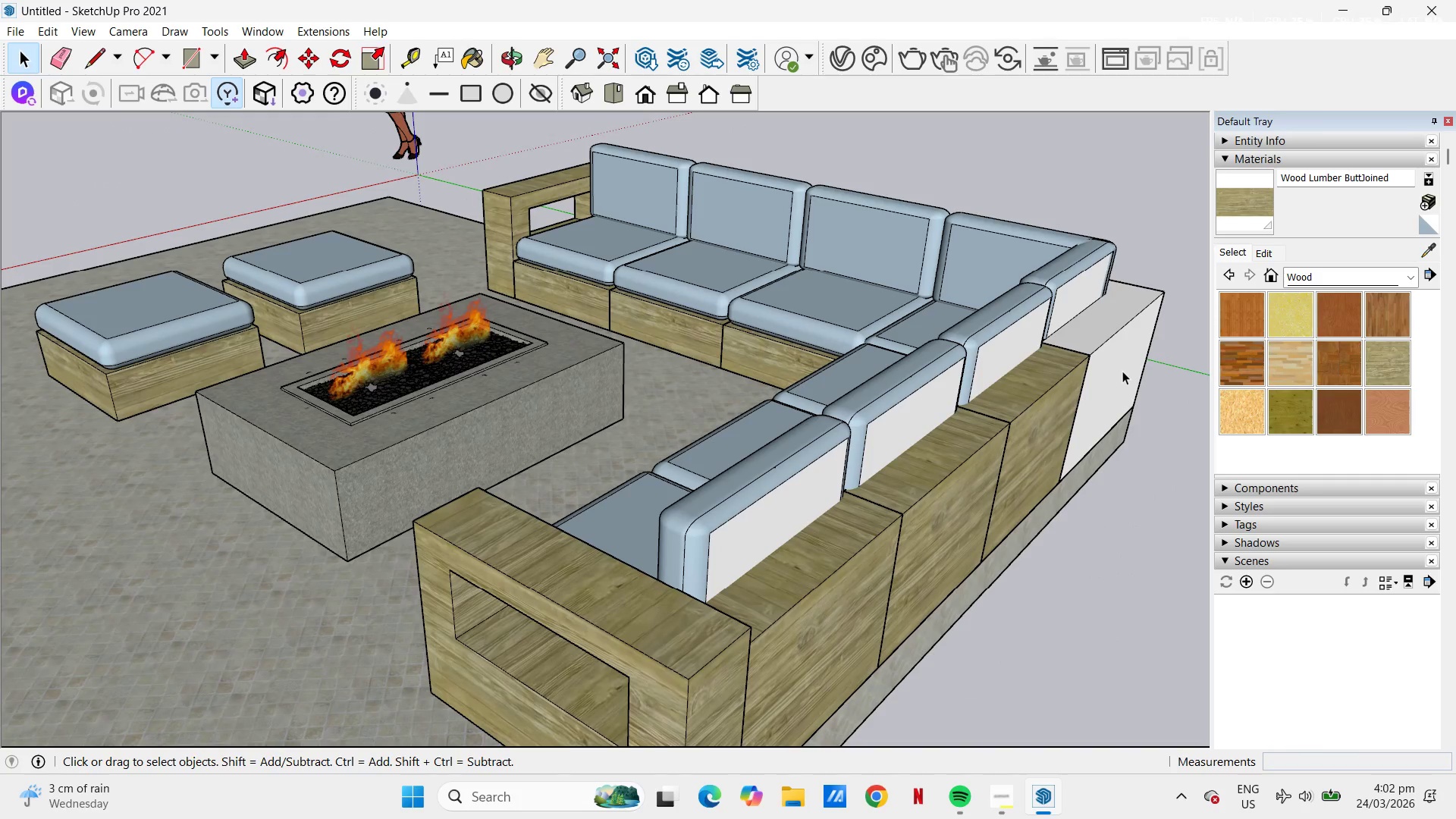 
double_click([1122, 371])
 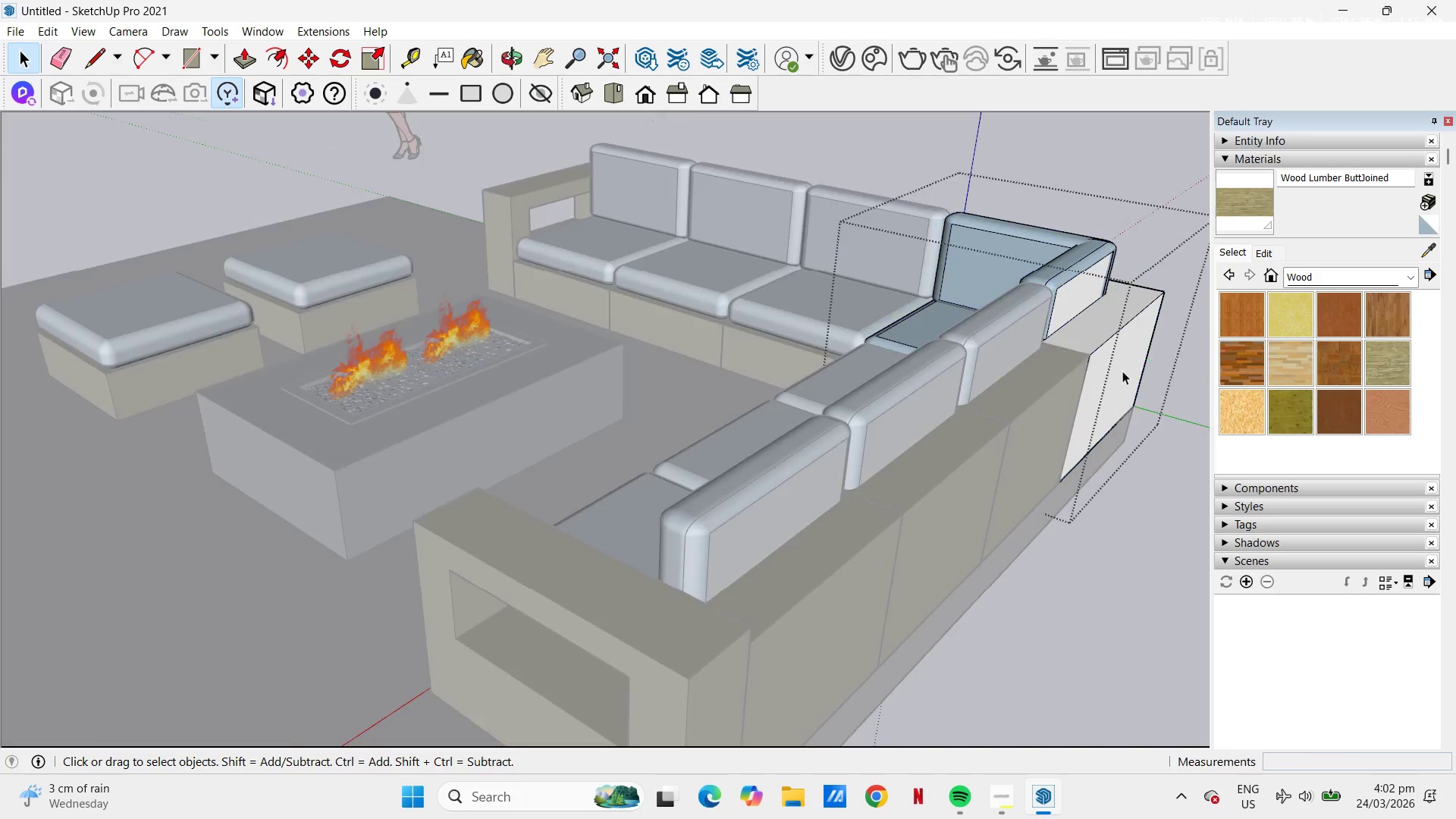 
triple_click([1122, 371])
 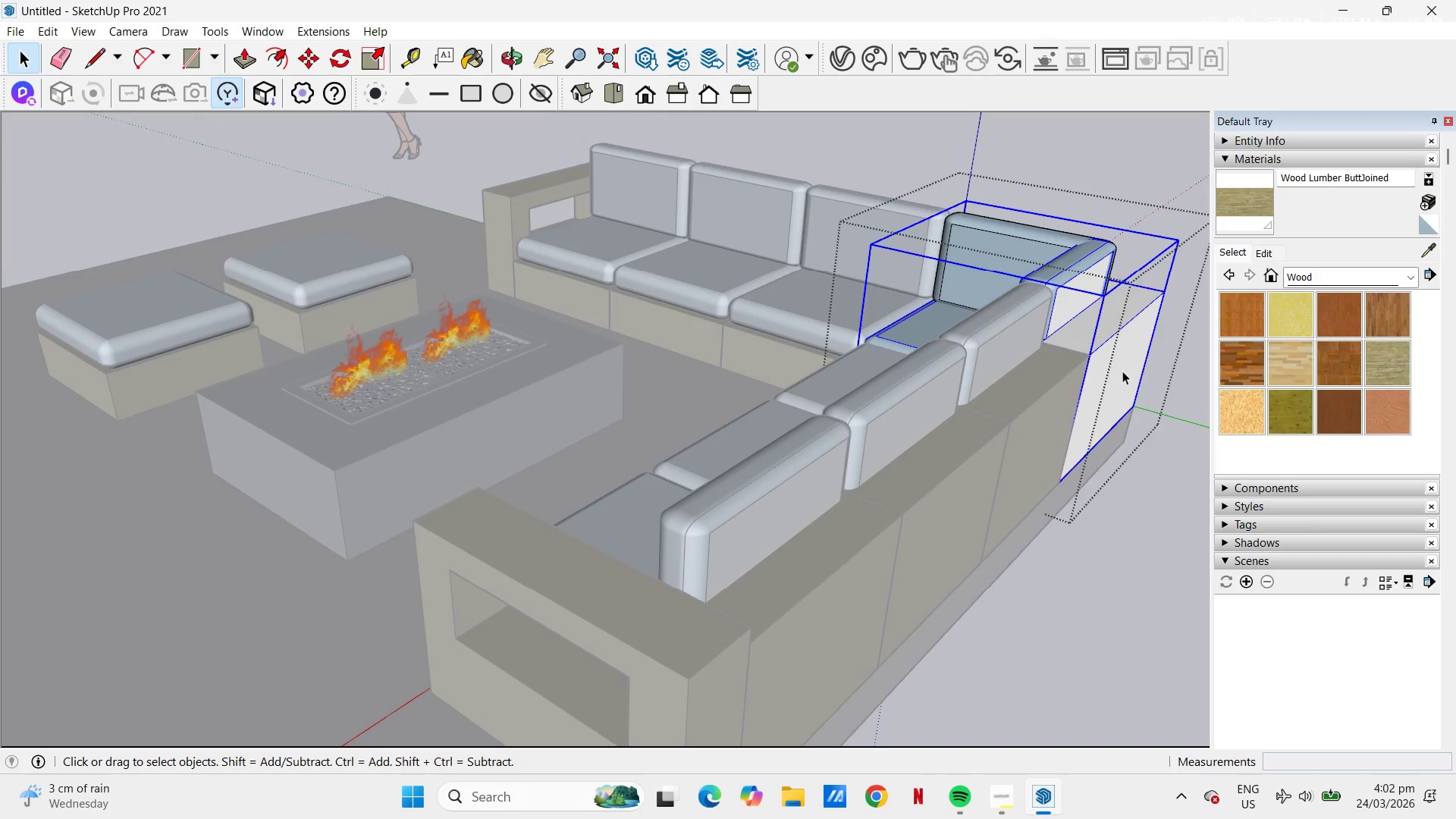 
triple_click([1122, 371])
 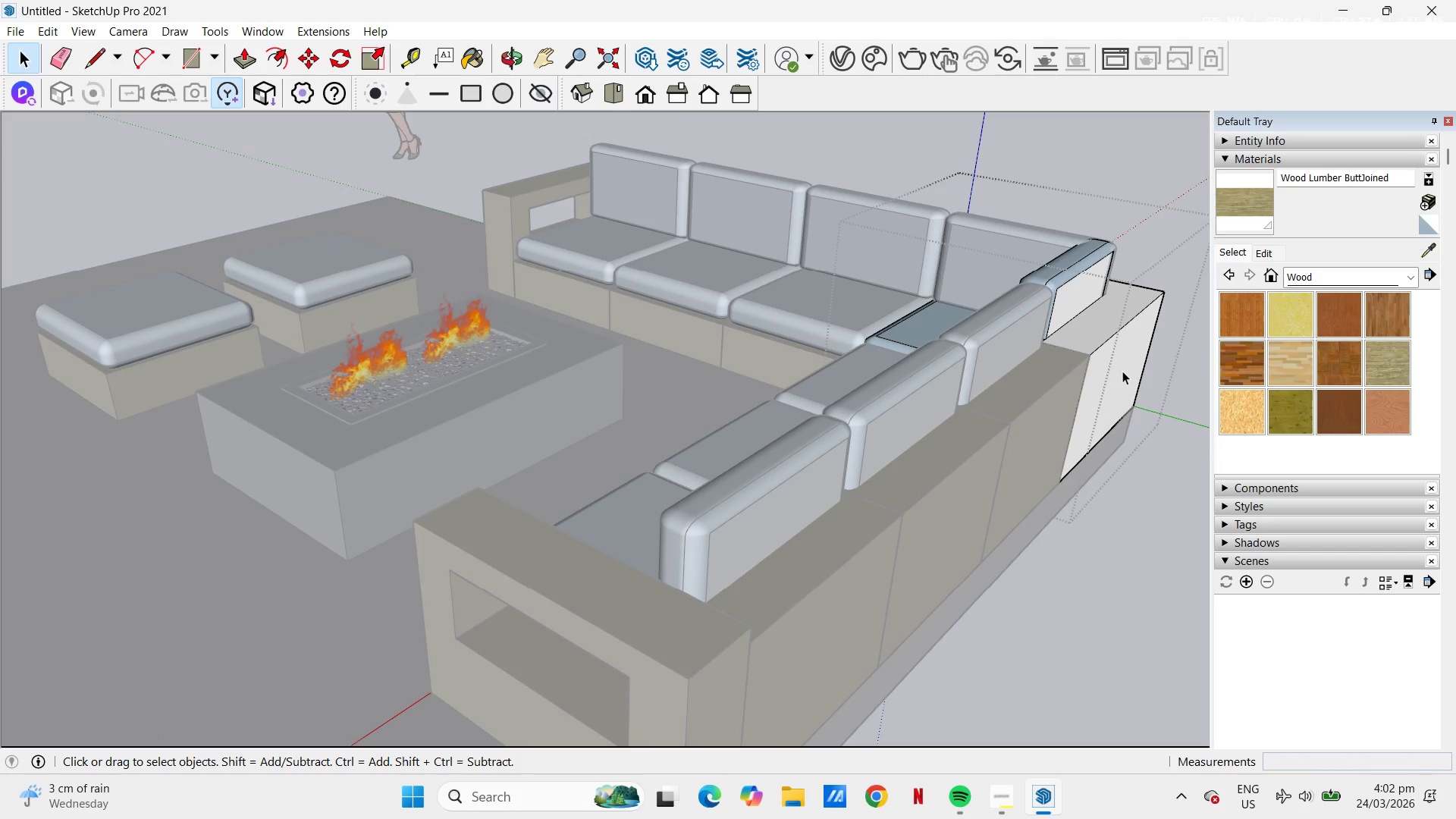 
triple_click([1122, 371])
 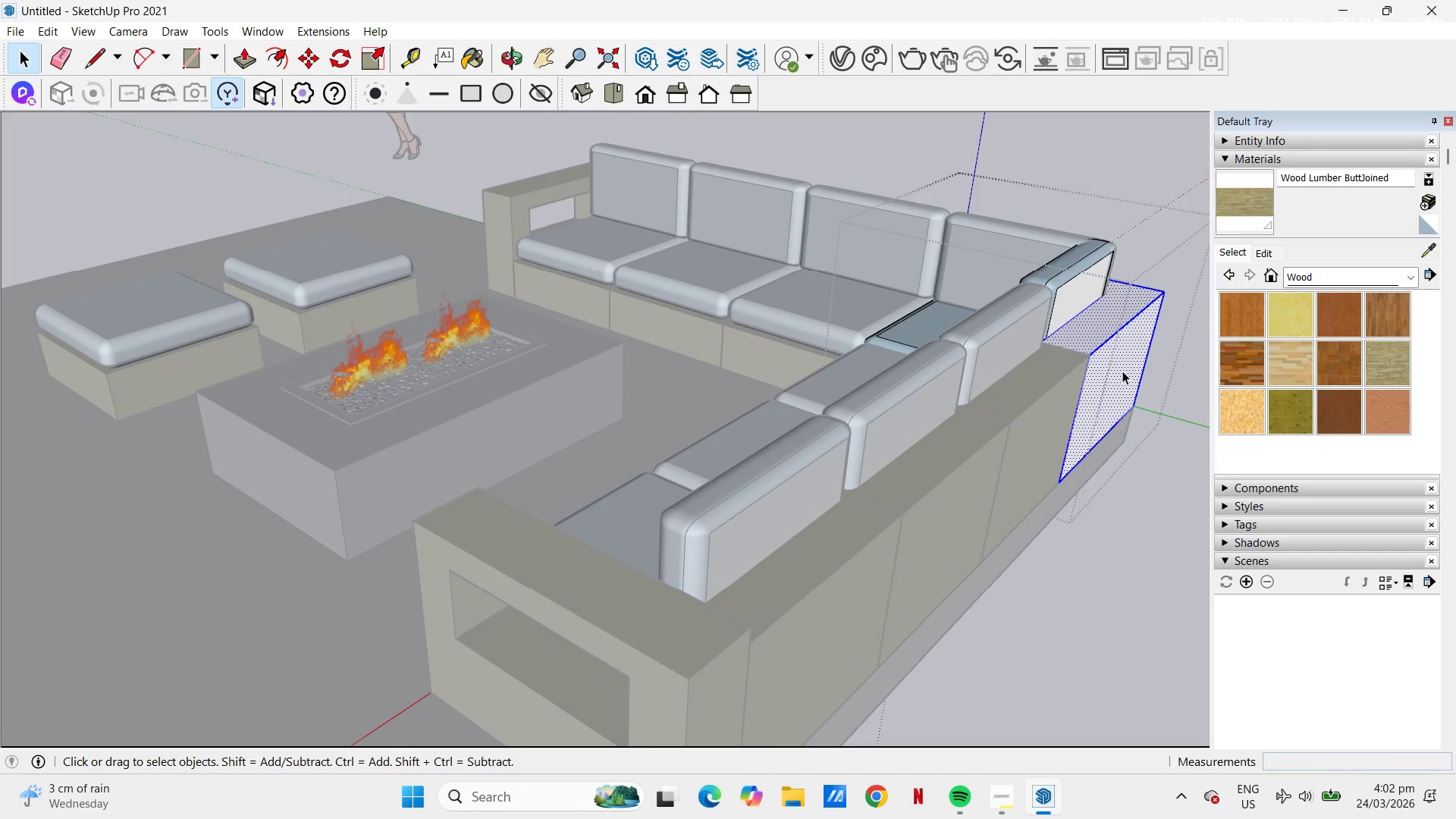 
key(B)
 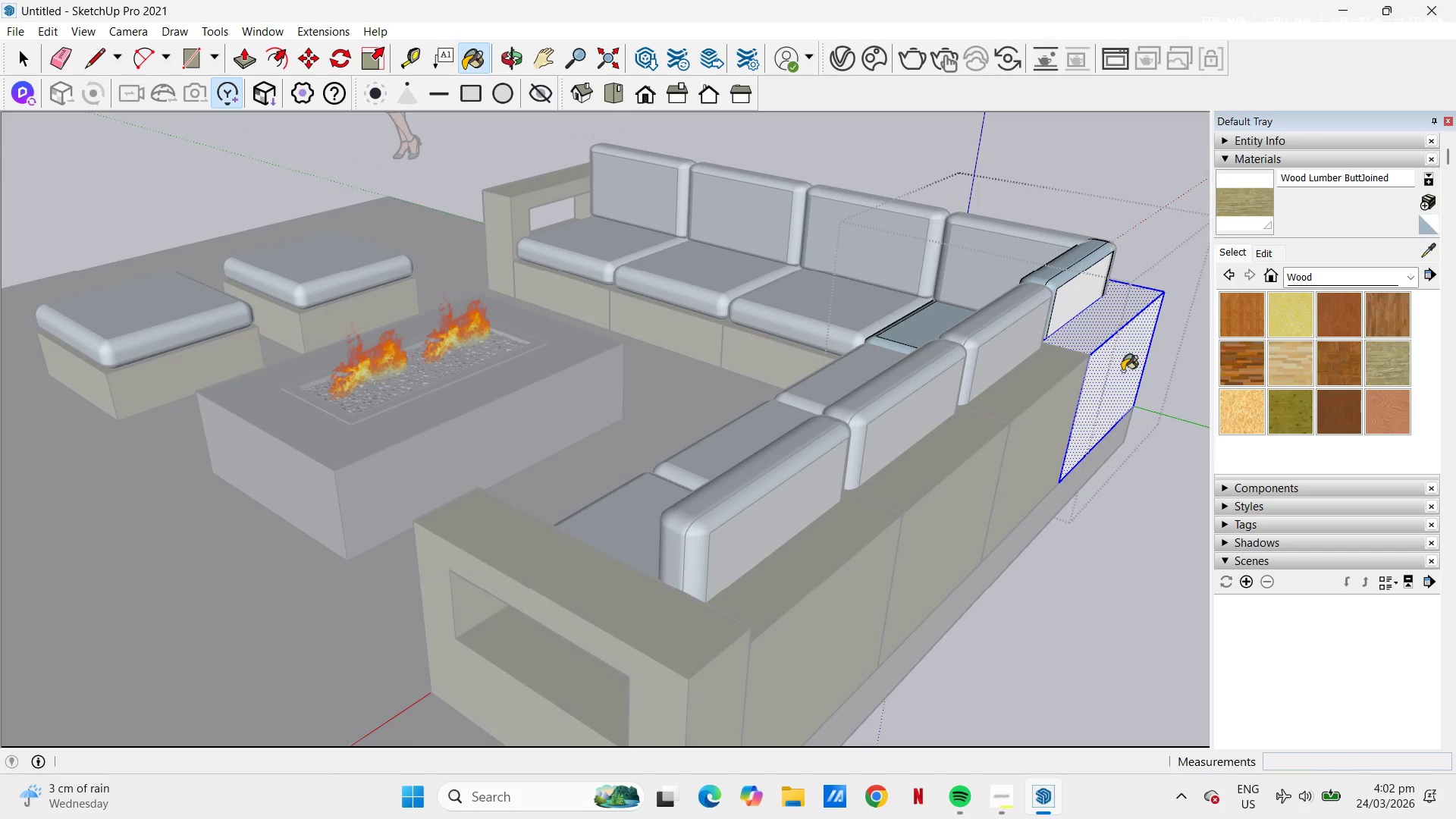 
left_click([1122, 371])
 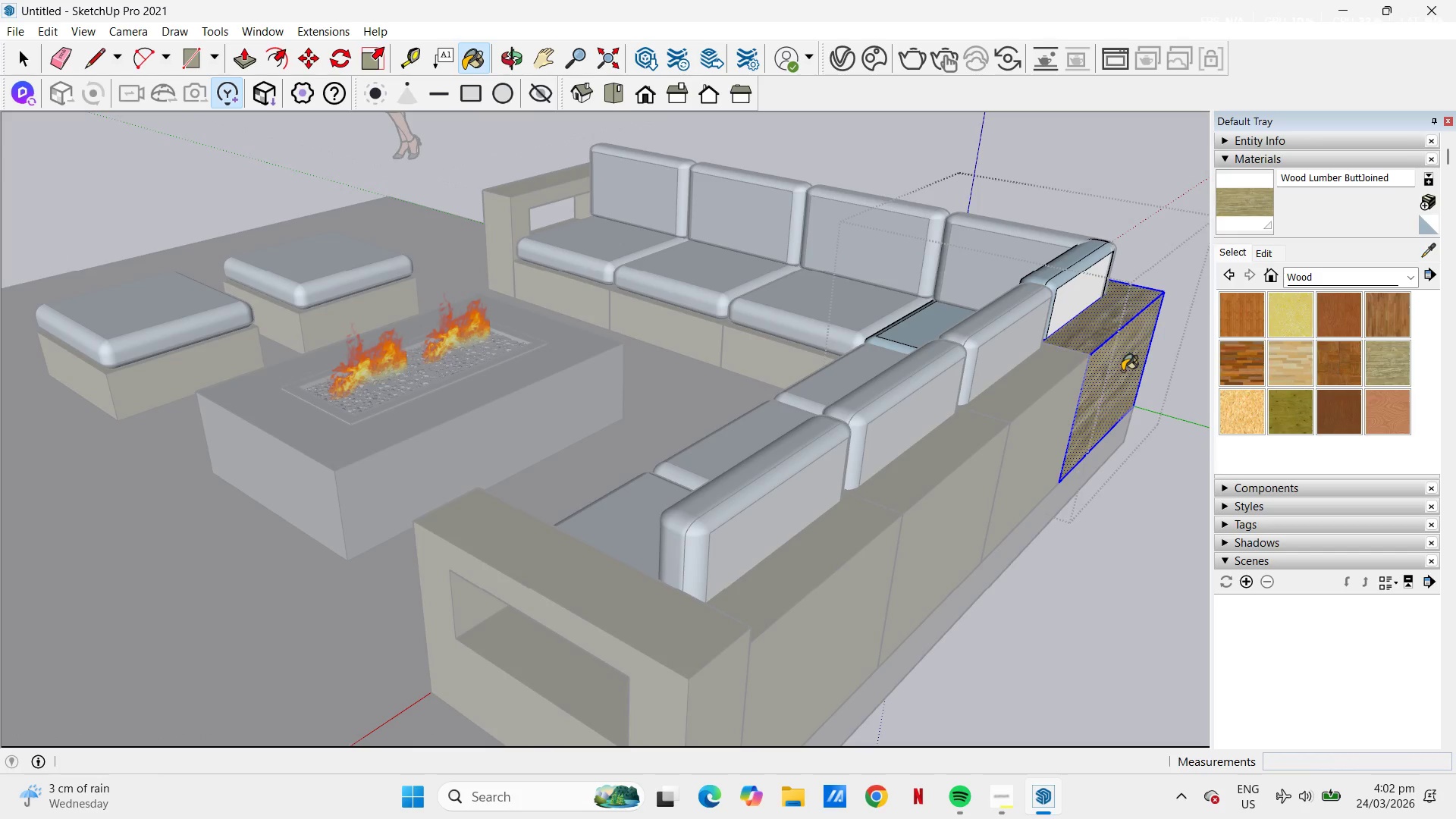 
key(Space)
 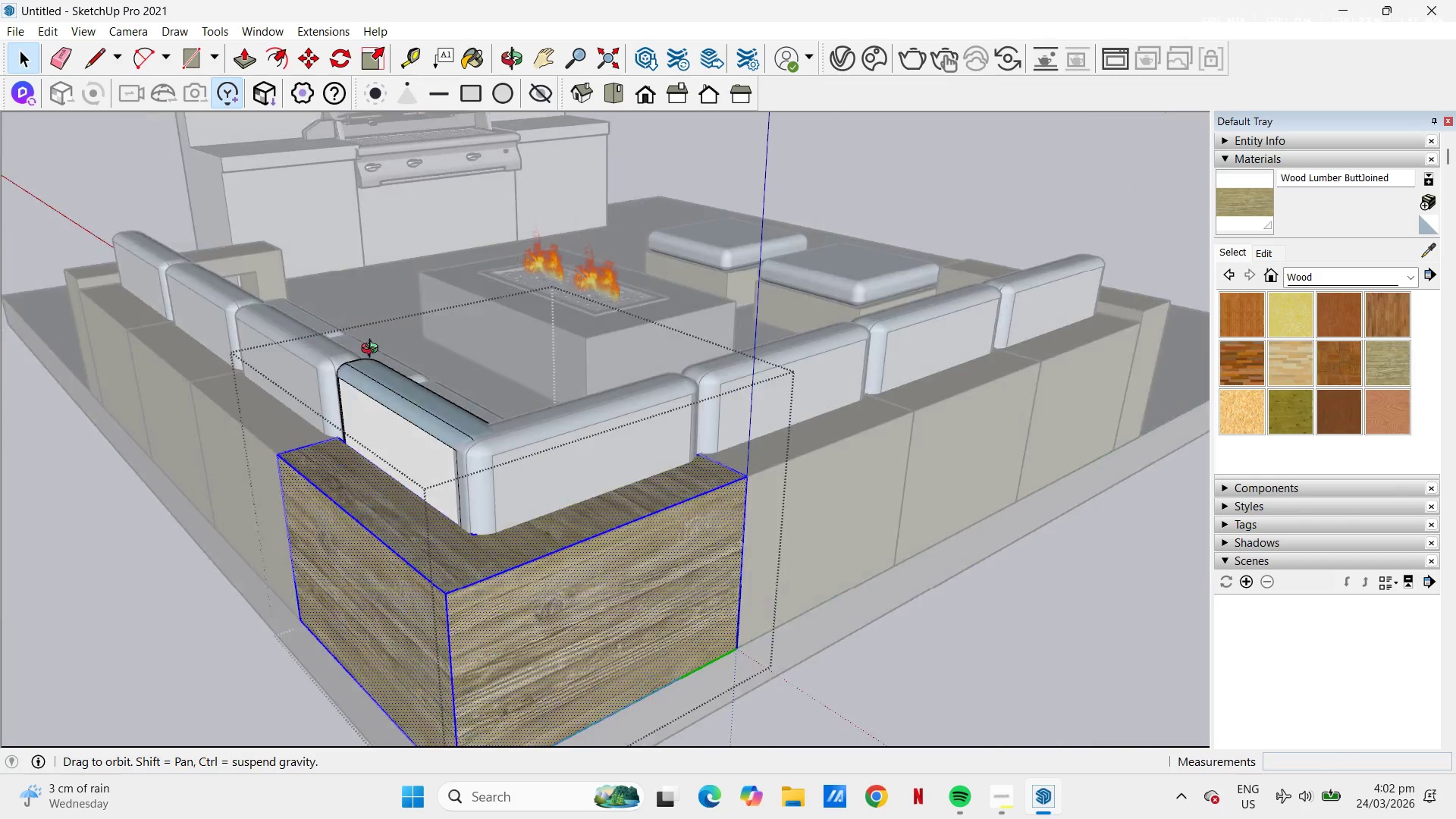 
key(Escape)
 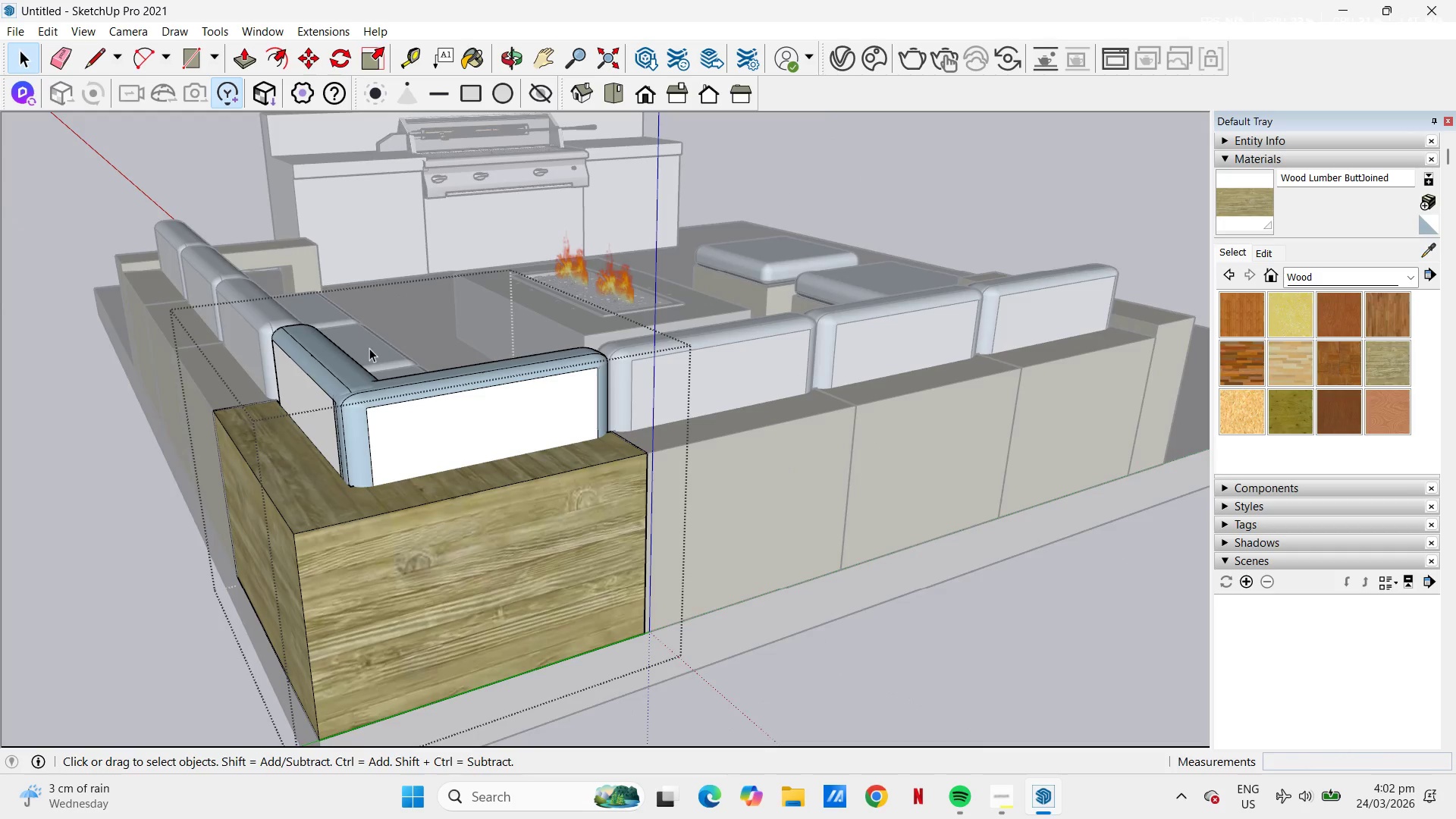 
key(Space)
 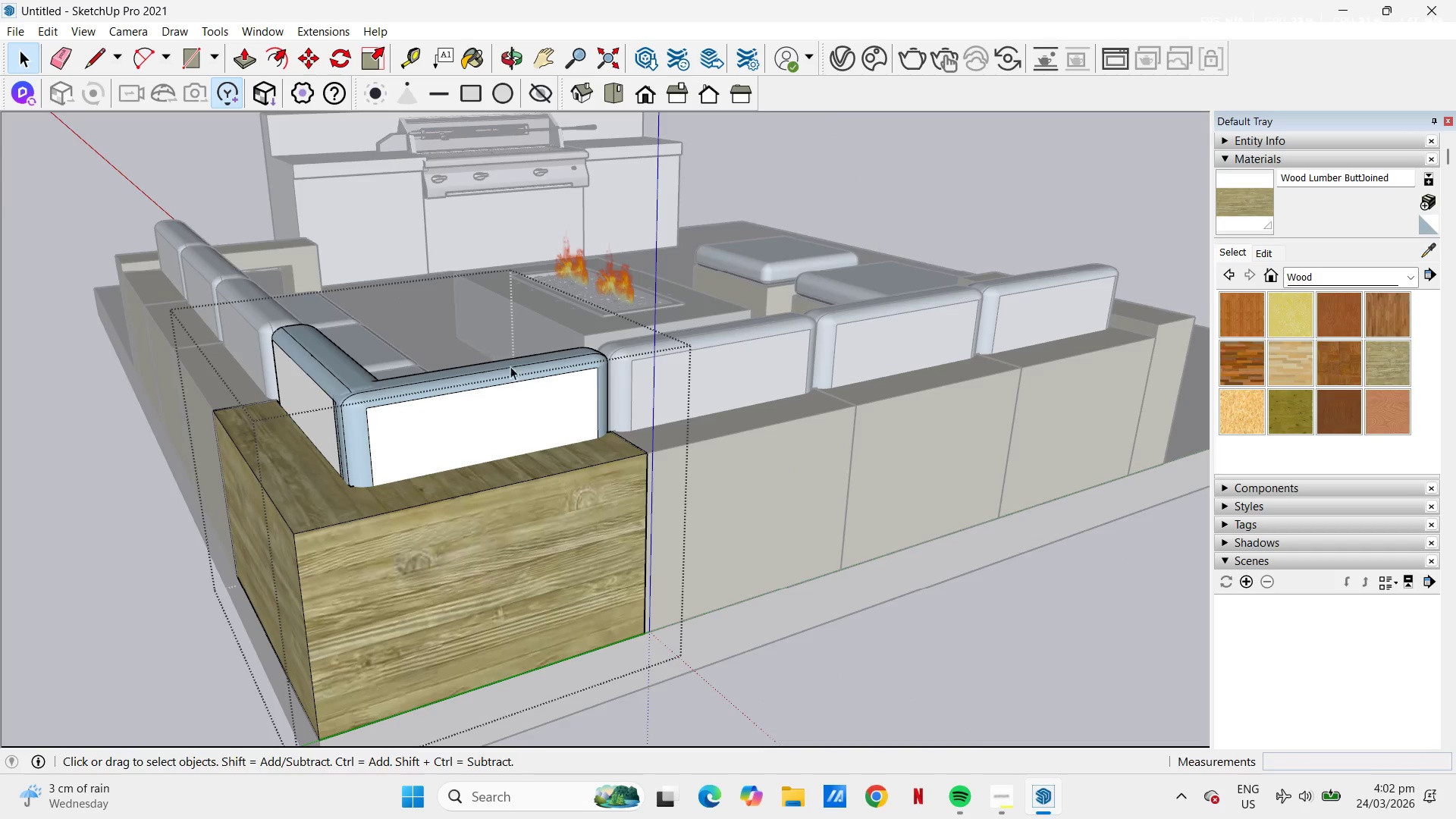 
key(Escape)
 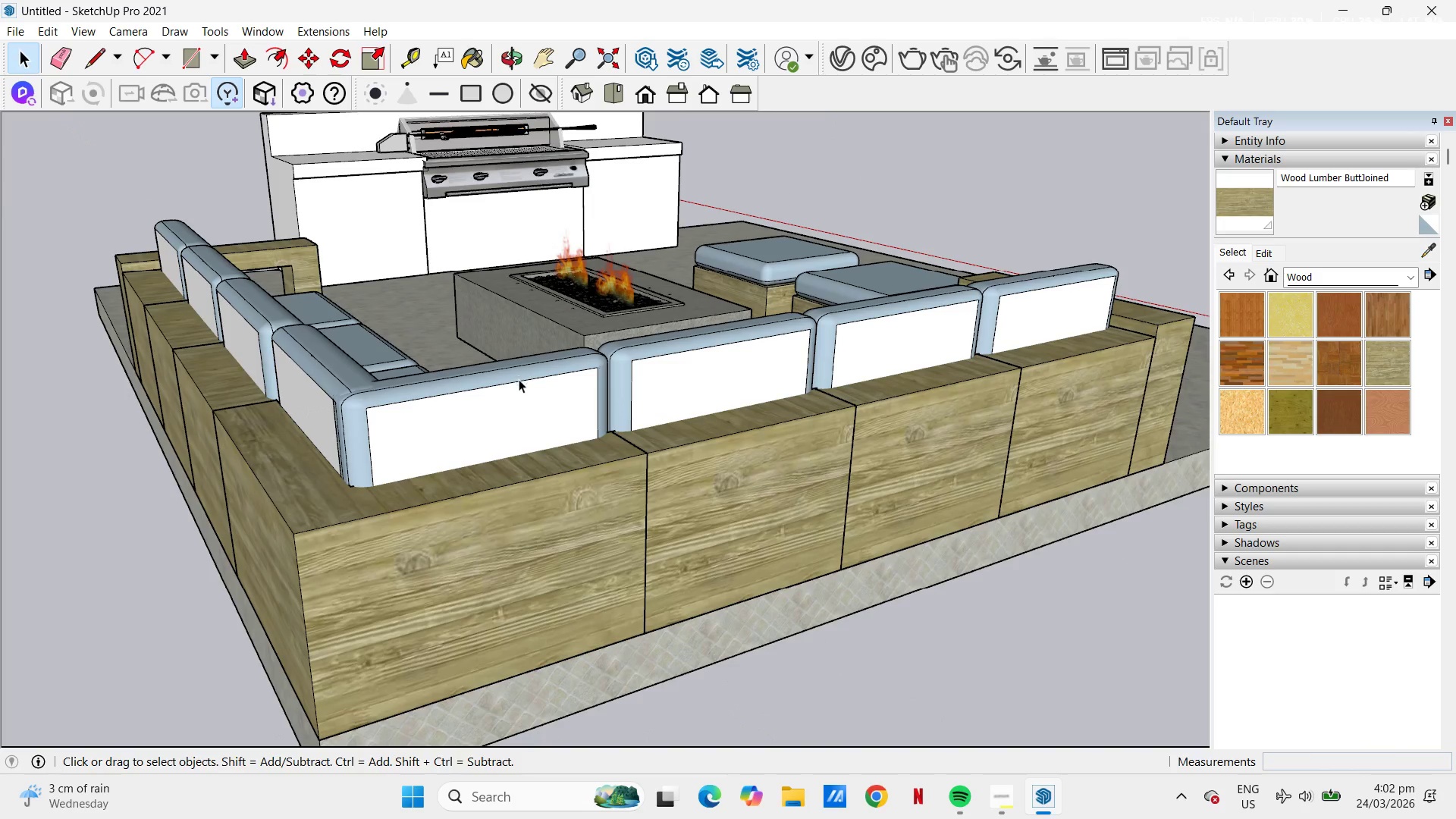 
key(Escape)
 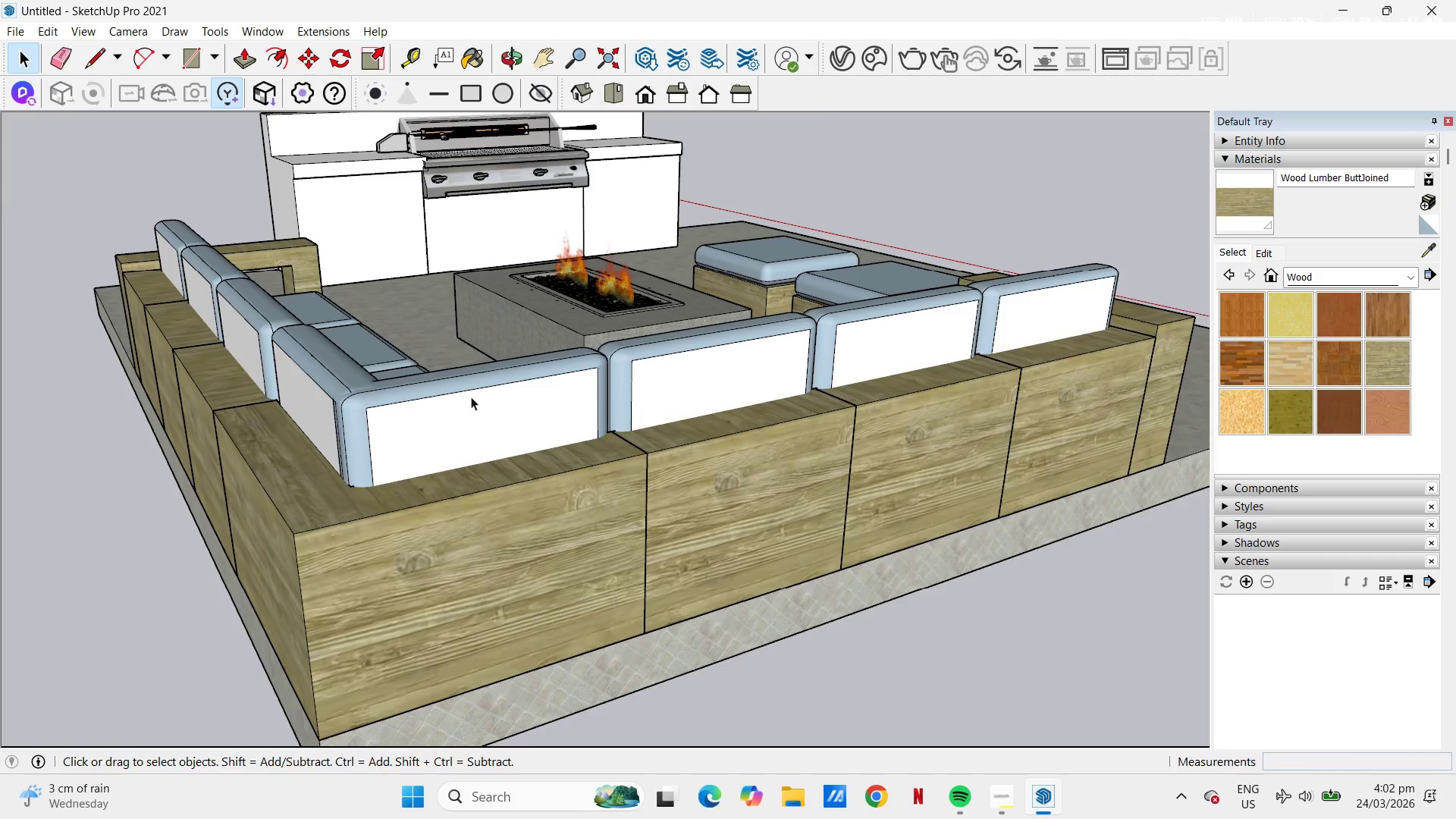 
key(Escape)
 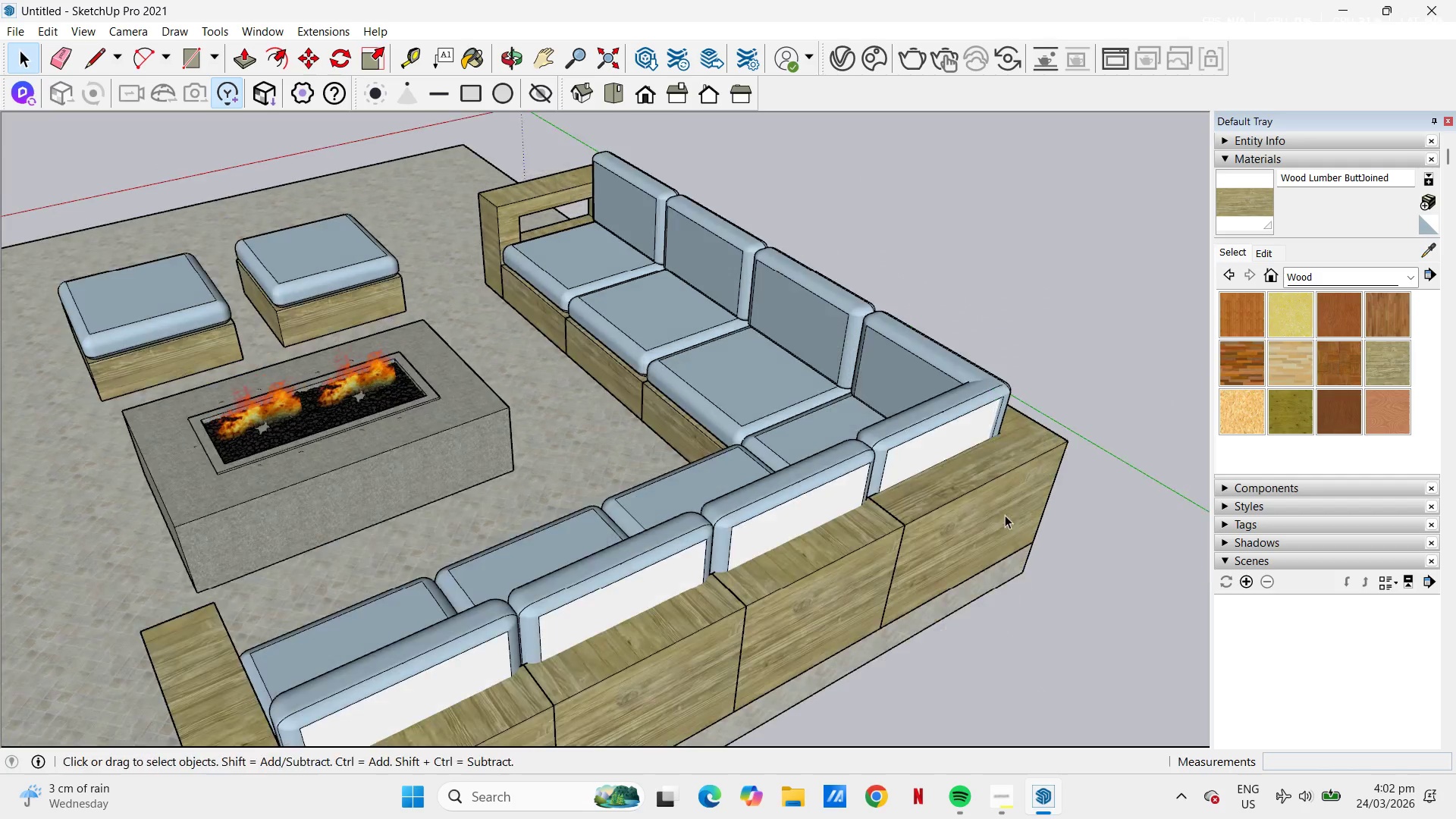 
scroll: coordinate [688, 428], scroll_direction: down, amount: 4.0
 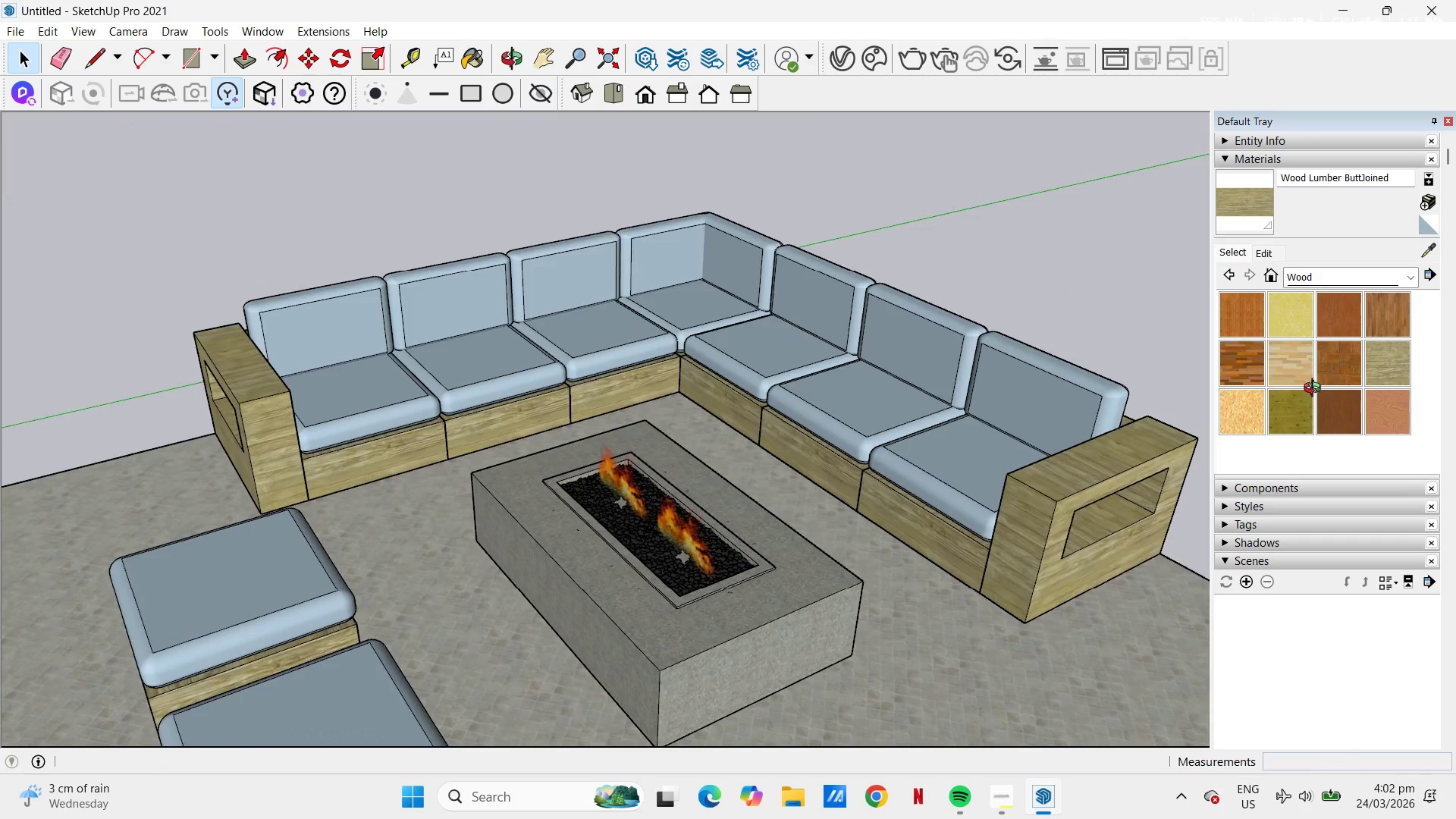 
key(Space)
 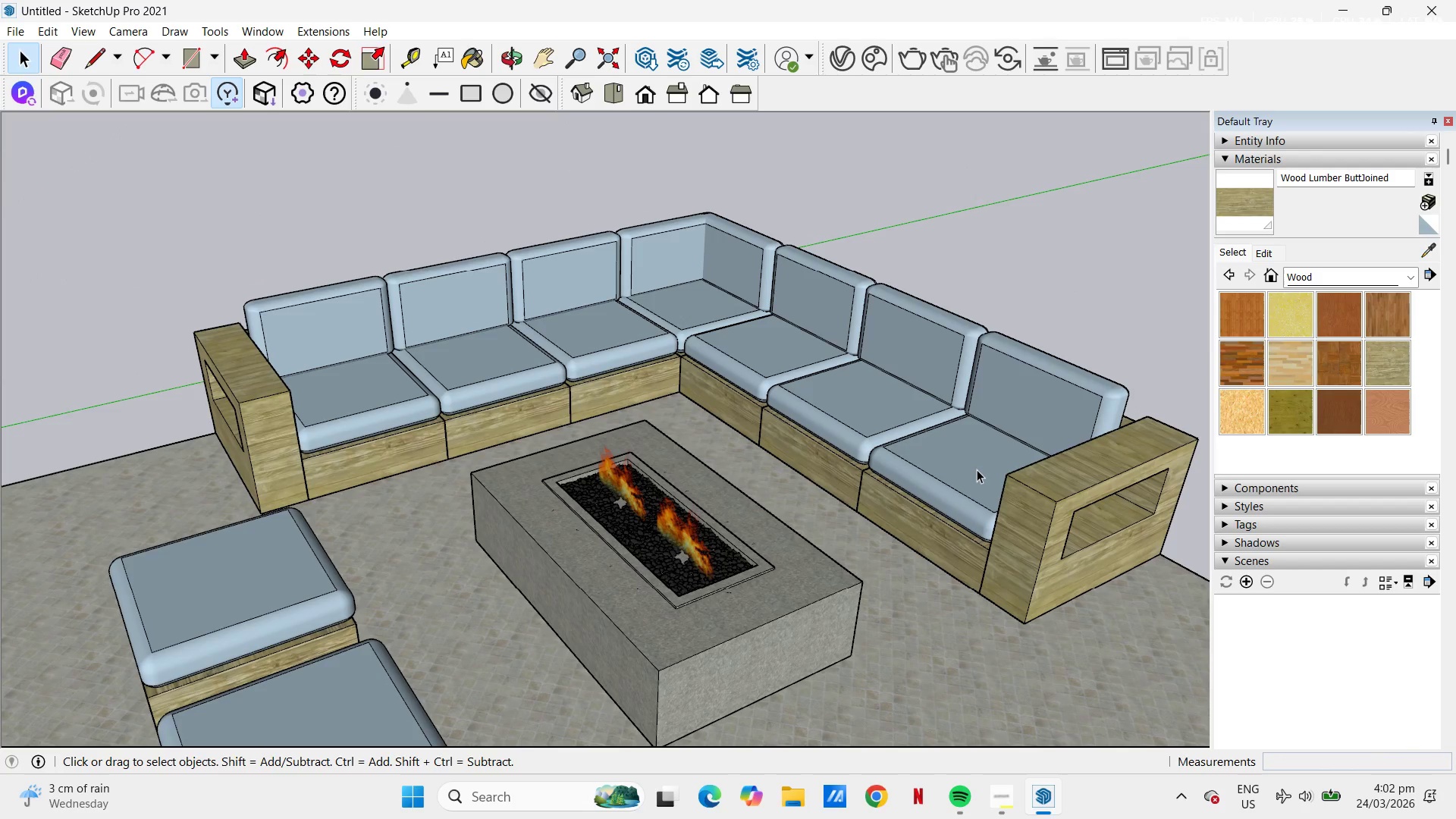 
double_click([977, 469])
 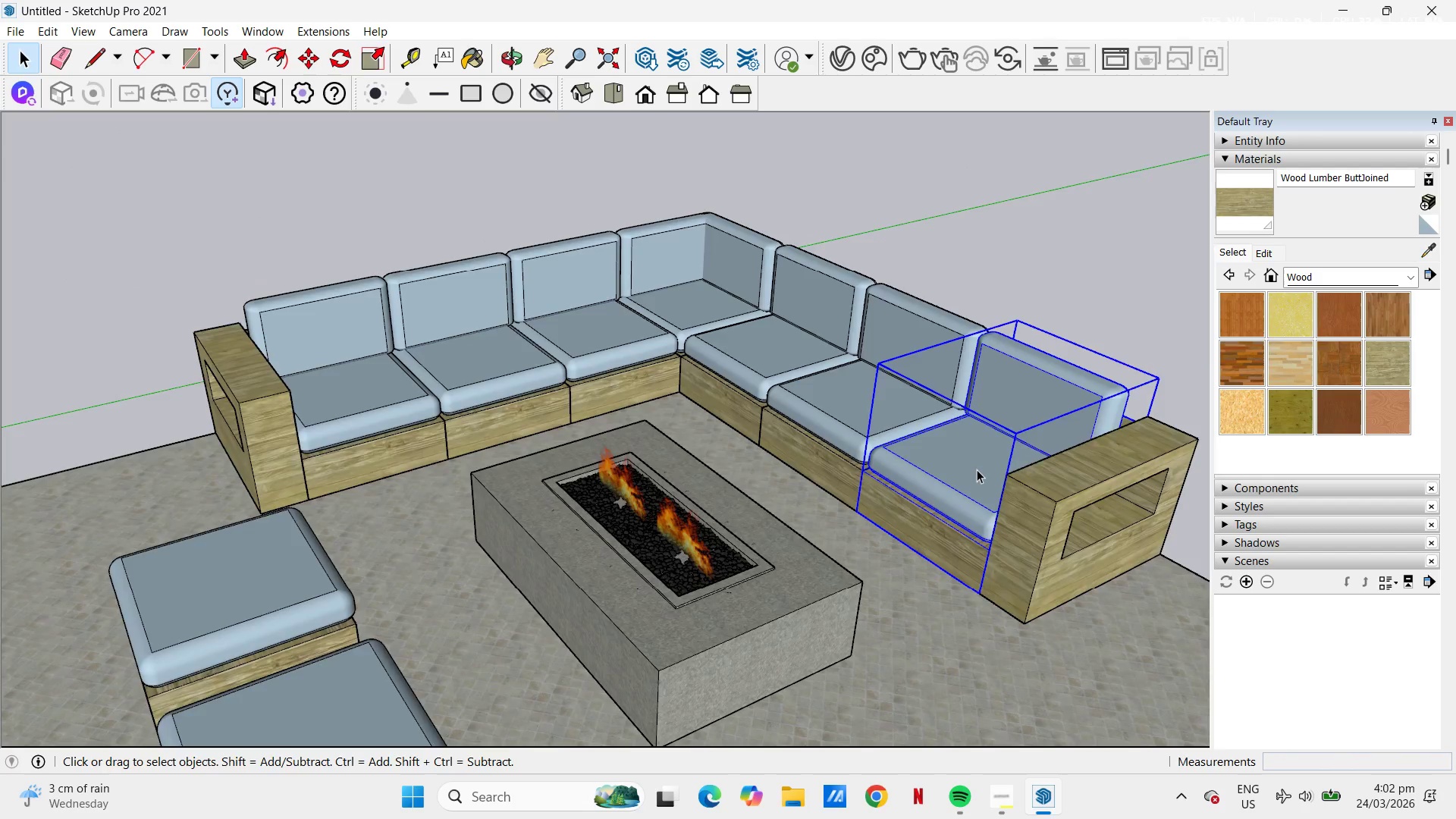 
triple_click([977, 469])
 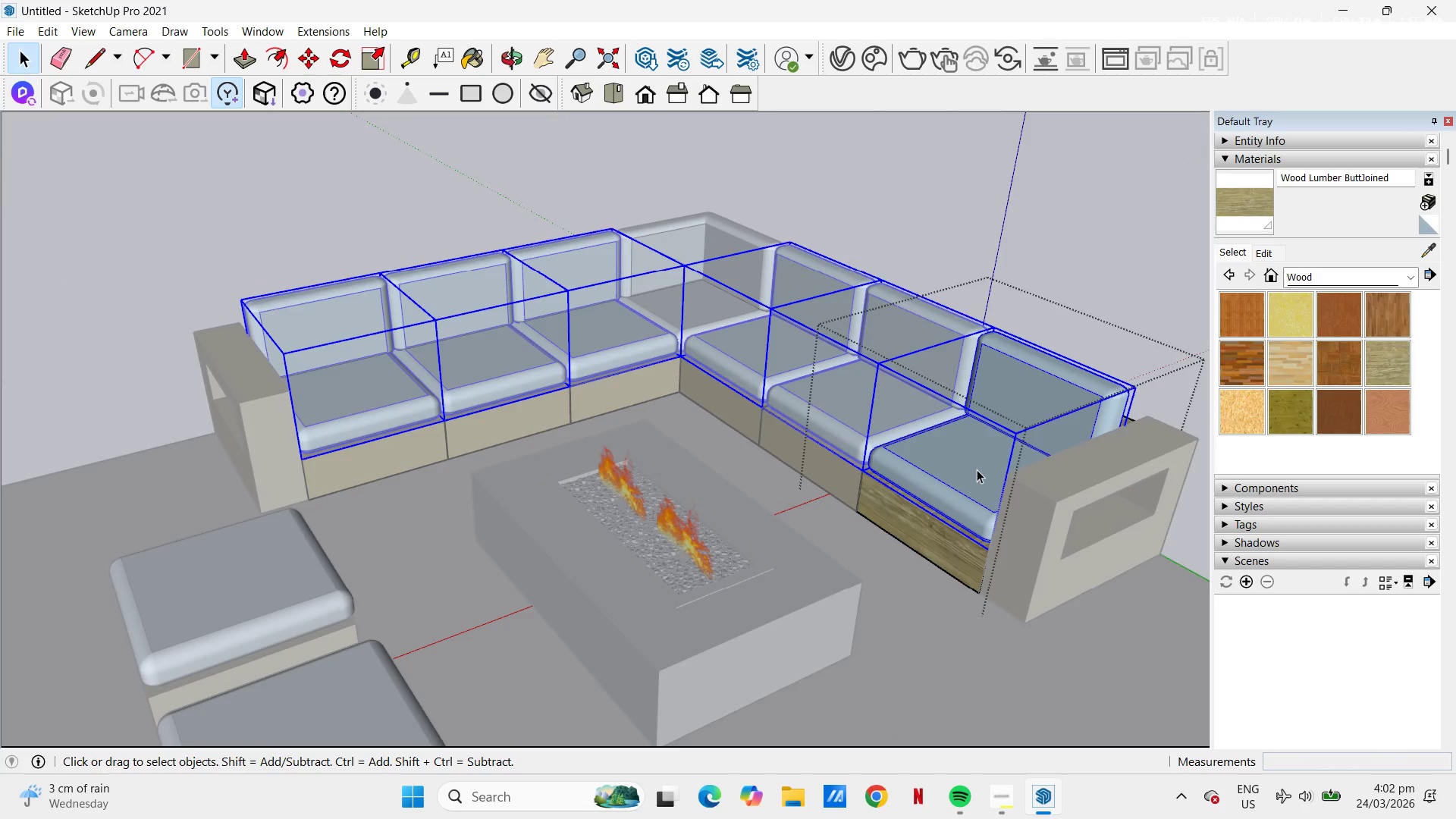 
triple_click([977, 469])
 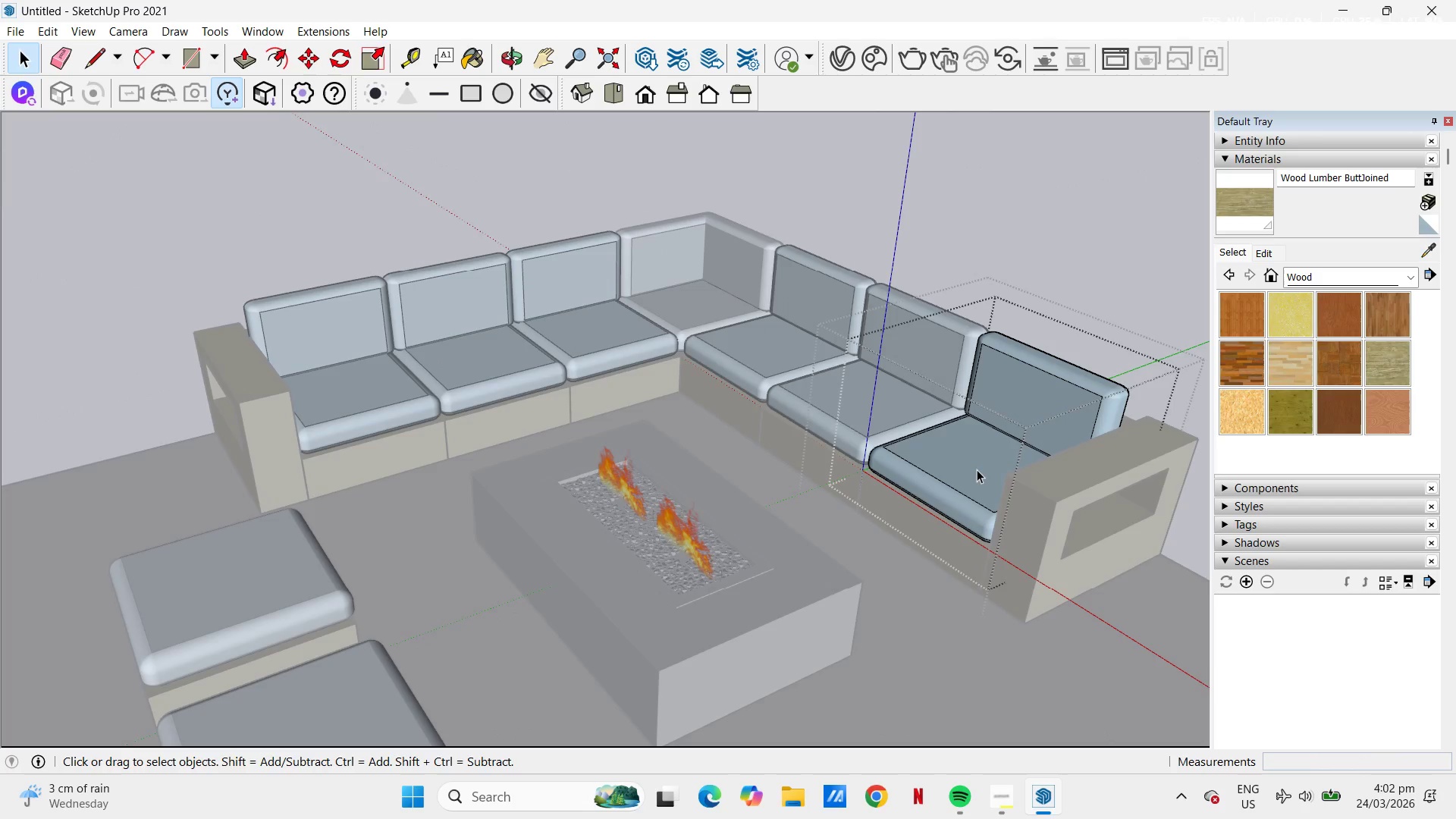 
triple_click([977, 469])
 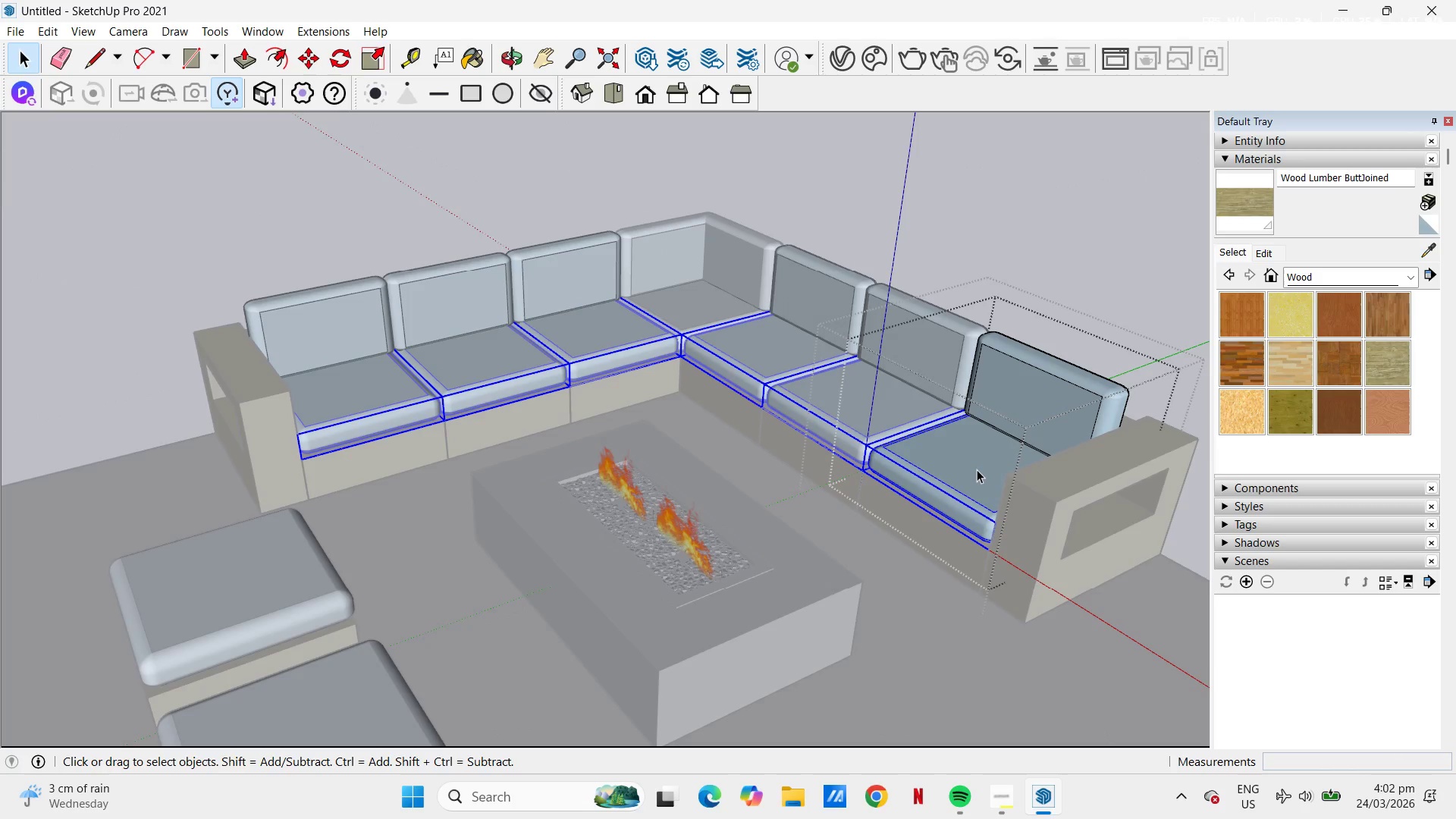 
triple_click([977, 469])
 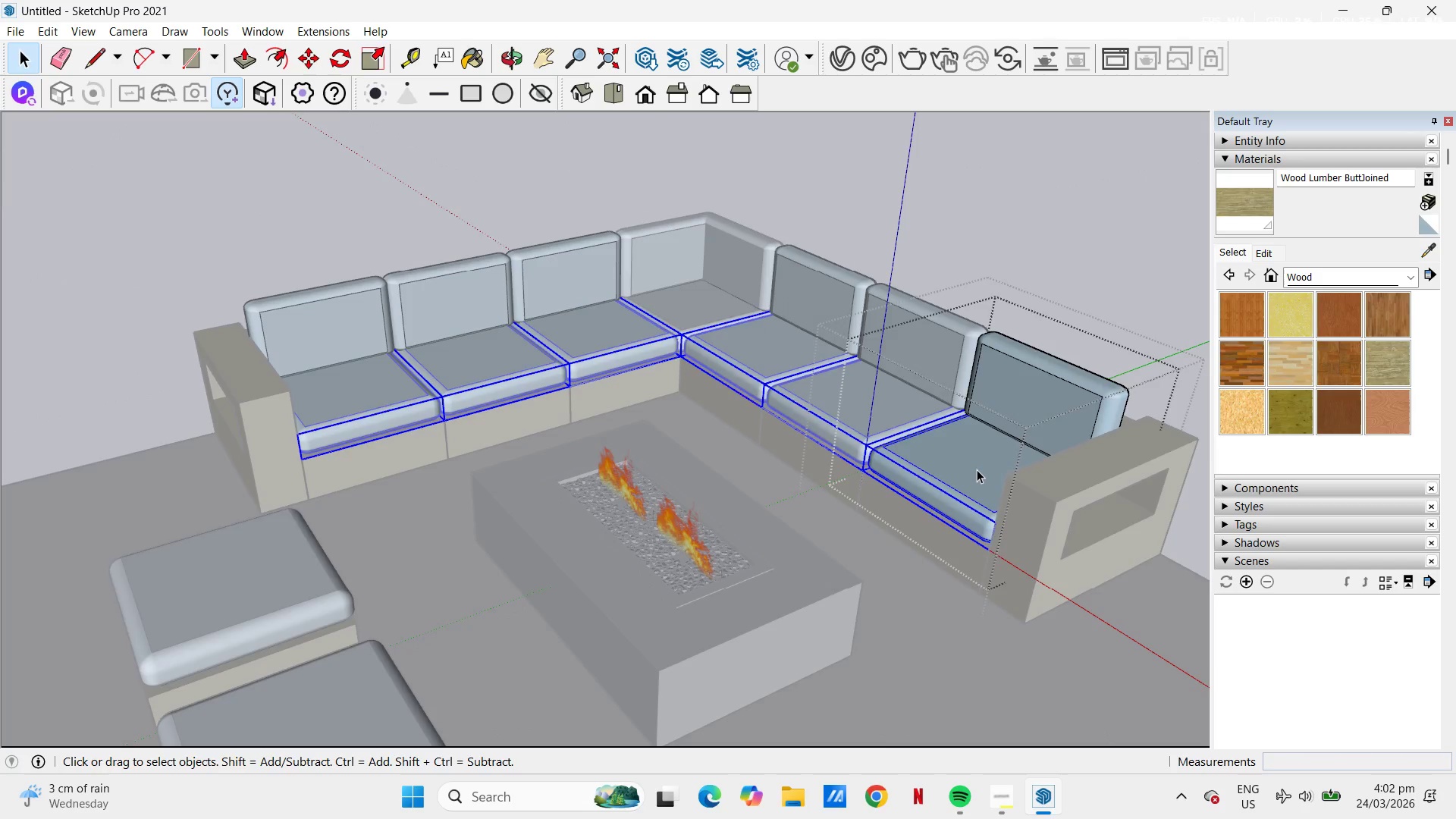 
triple_click([977, 469])
 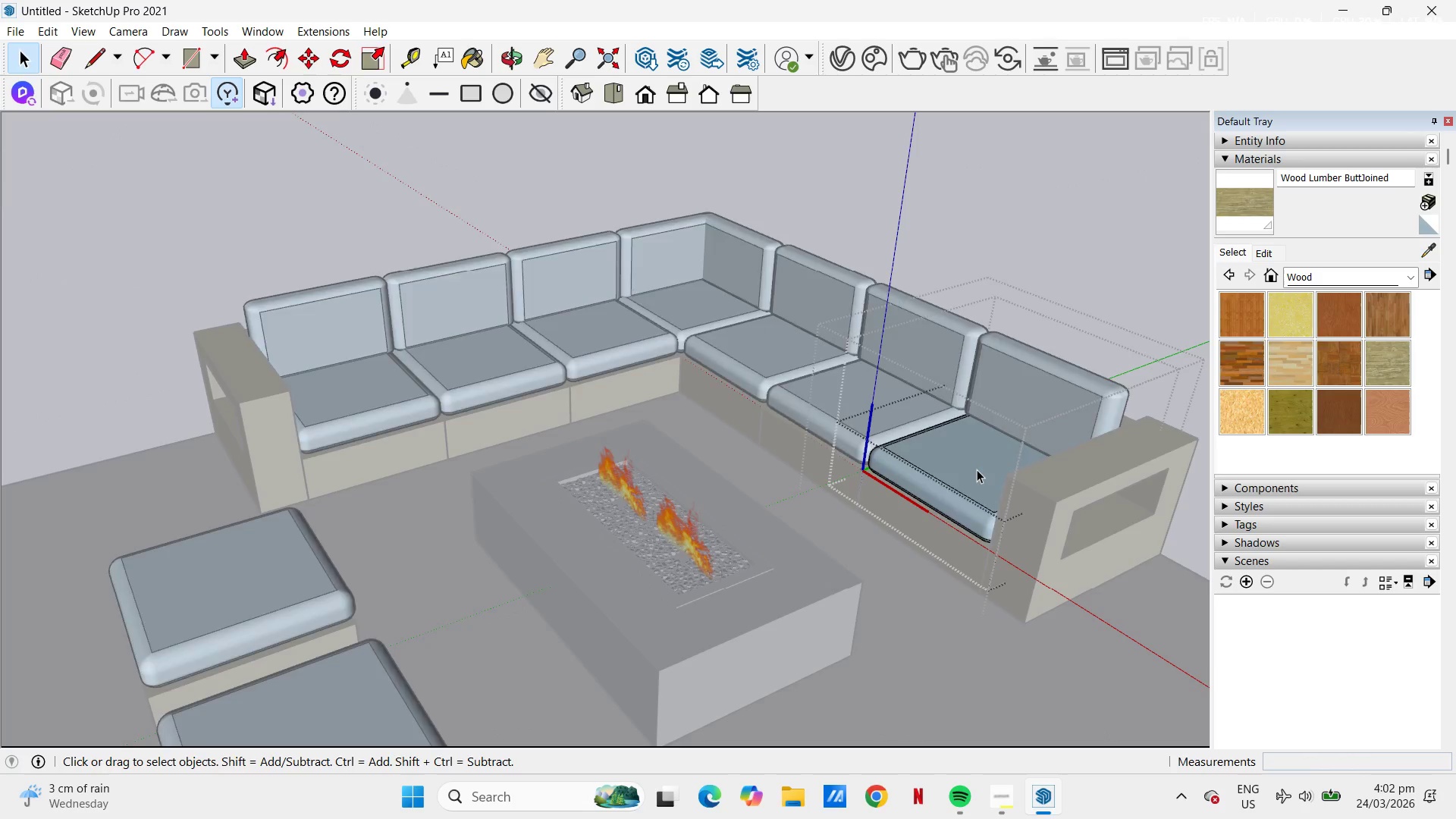 
triple_click([977, 469])
 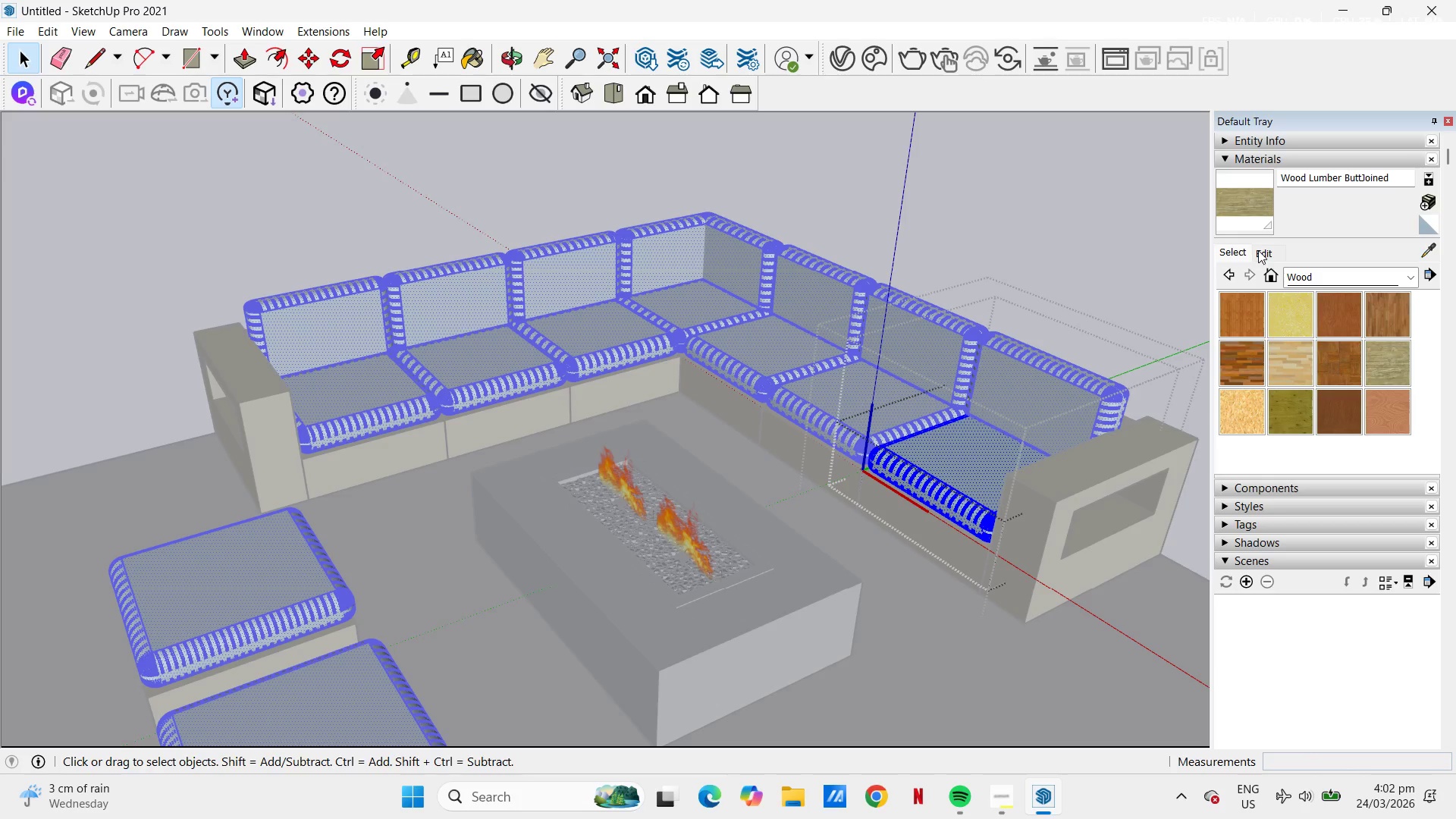 
double_click([1276, 250])
 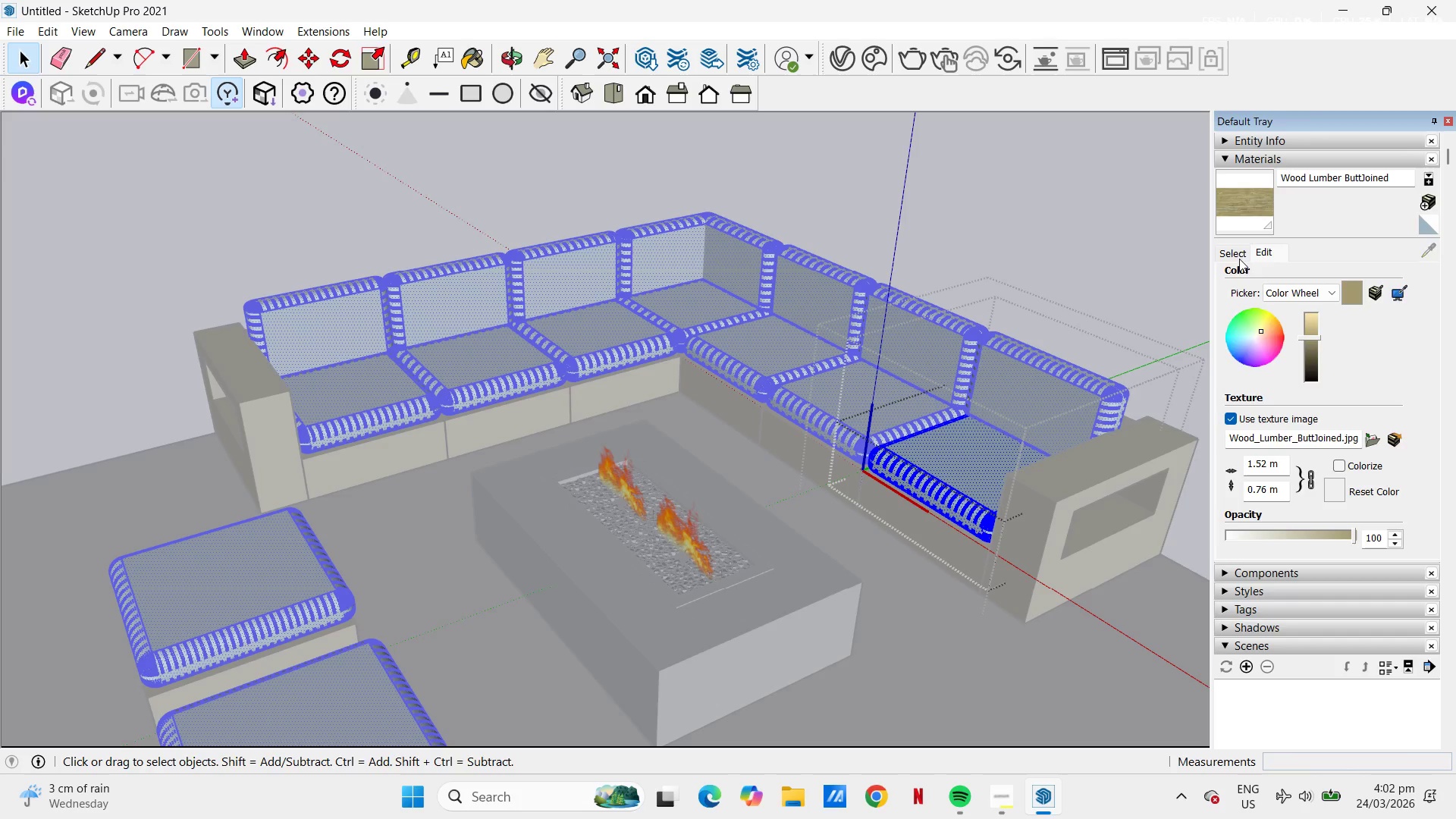 
left_click([1235, 259])
 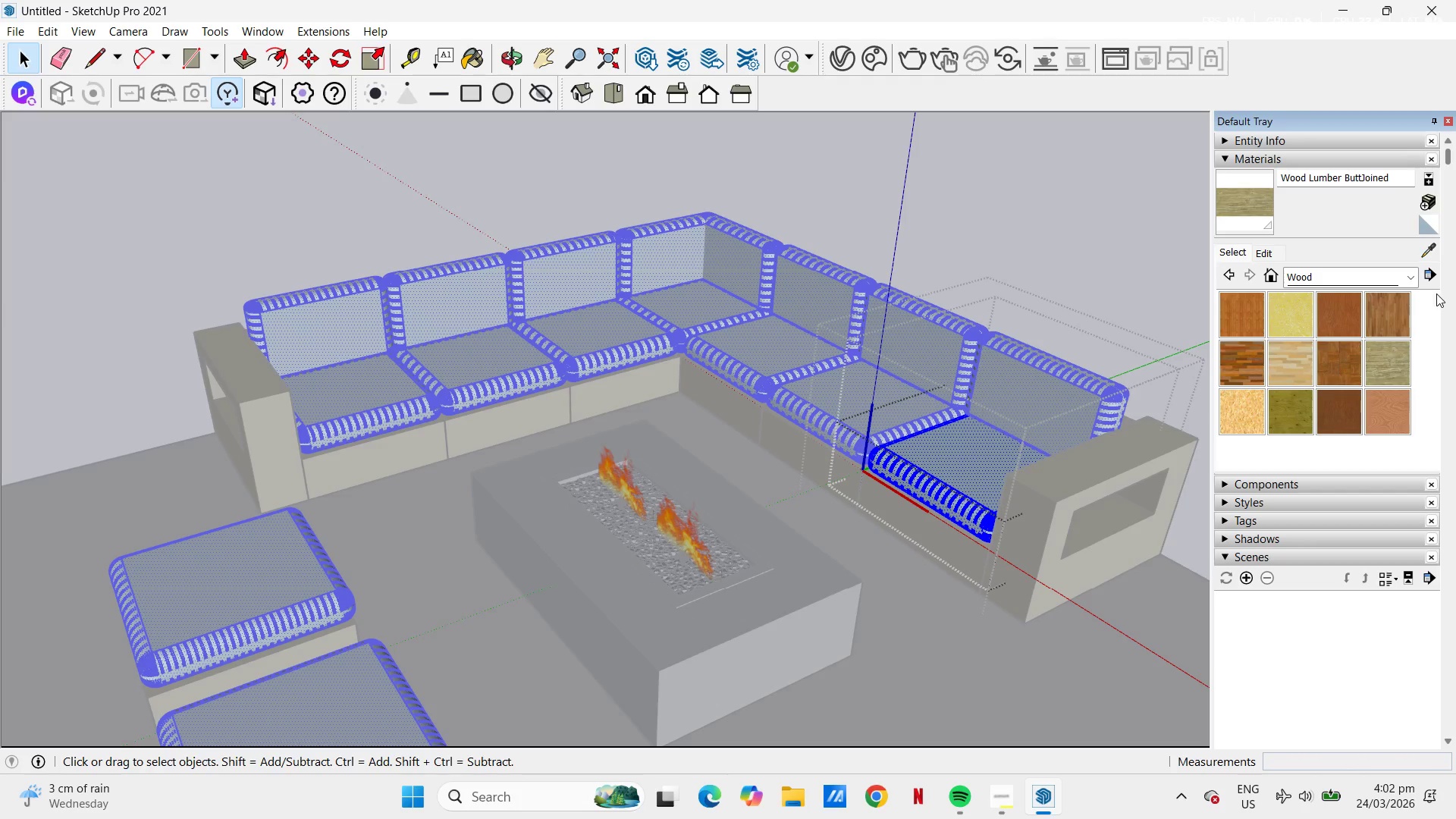 
left_click([1415, 281])
 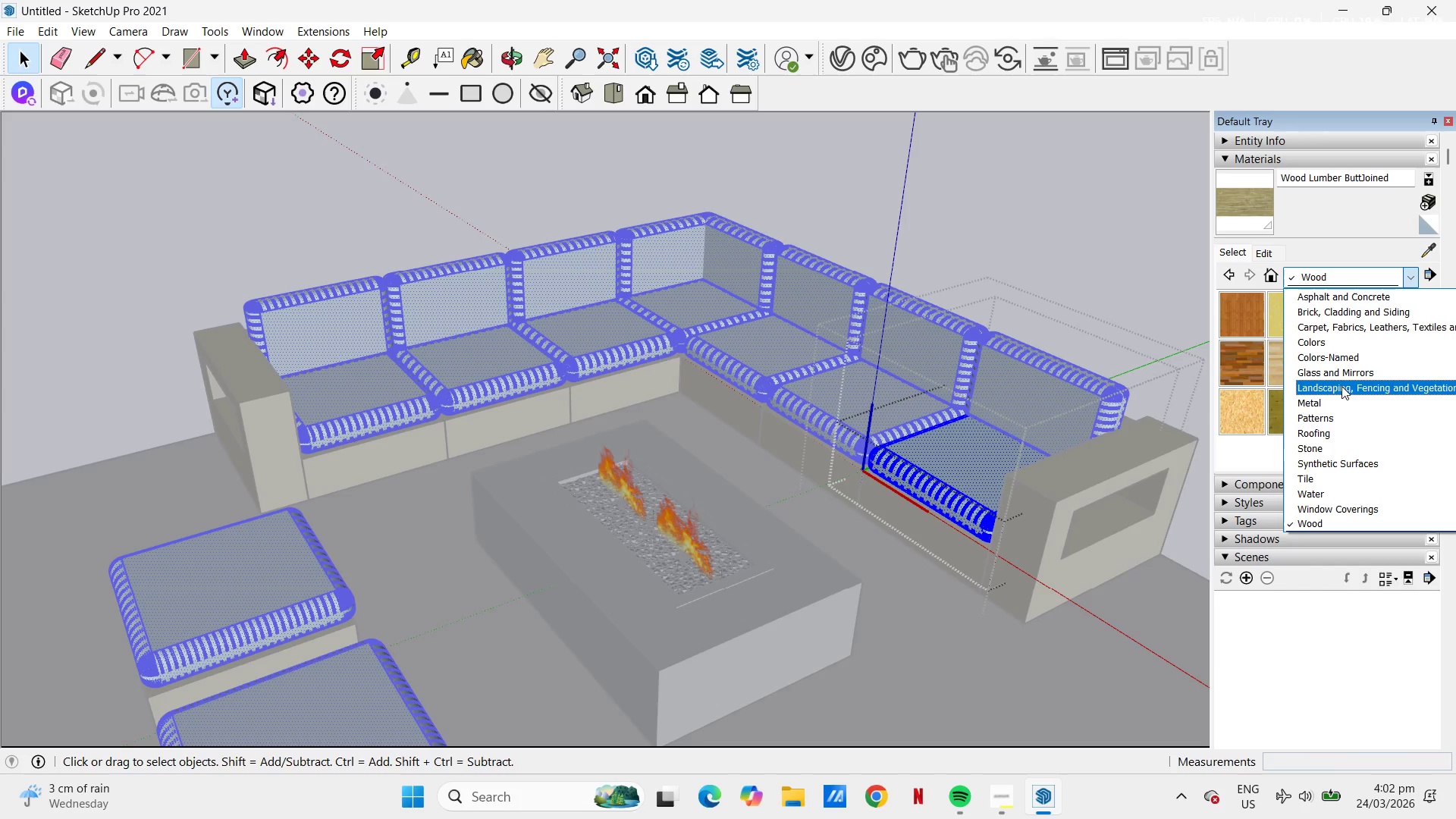 
wait(21.73)
 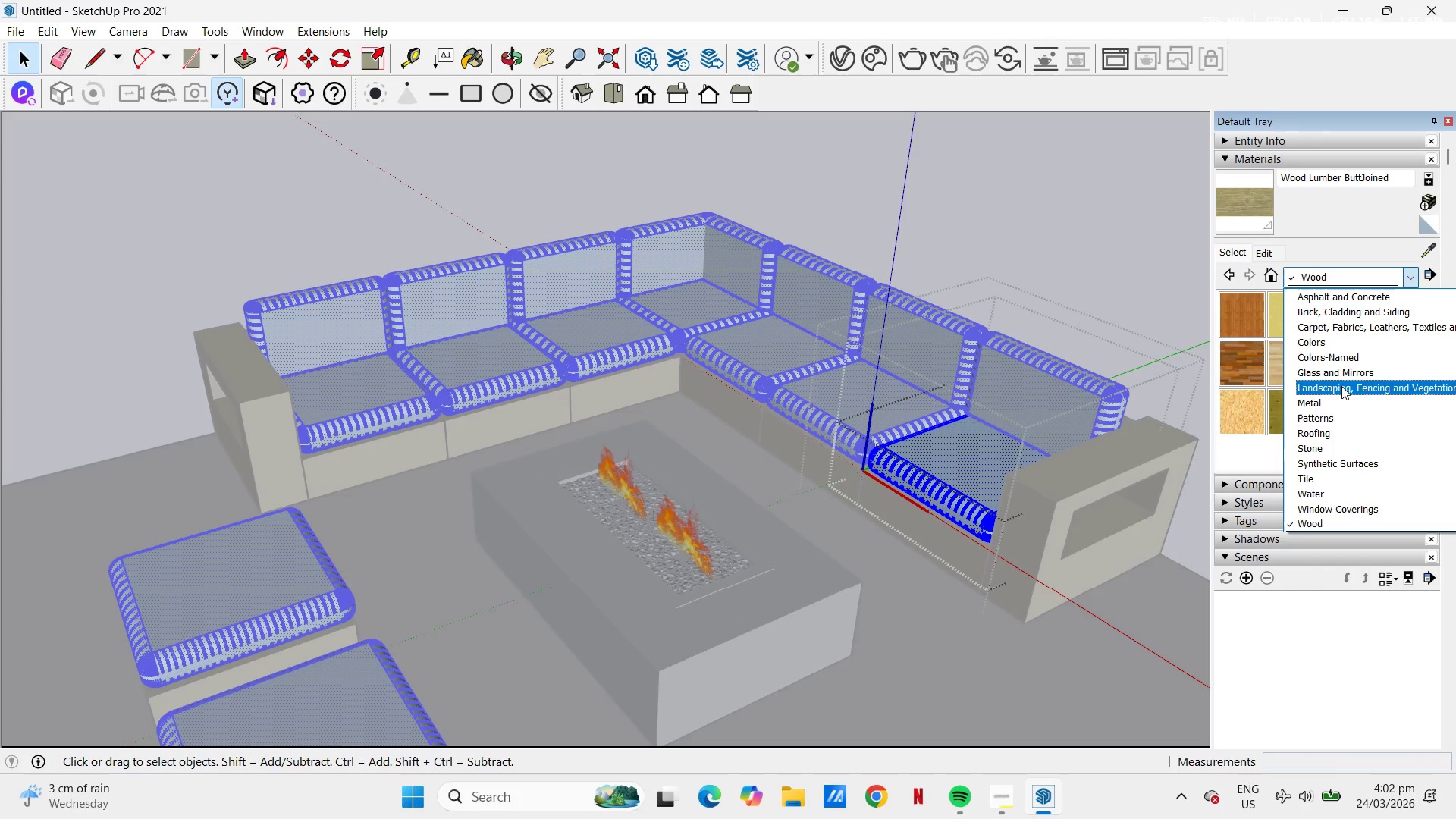 
mouse_move([1347, 333])
 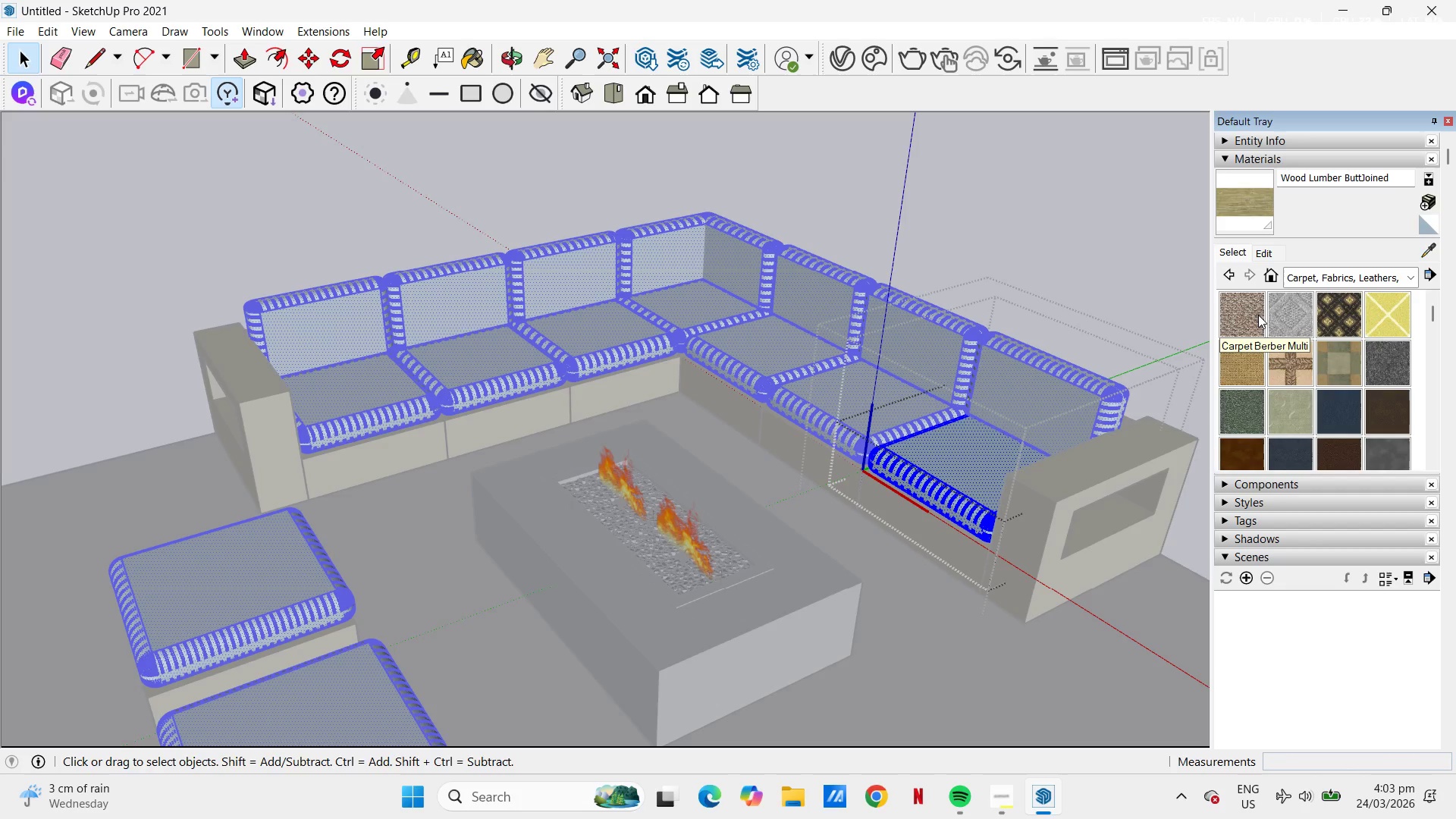 
left_click([1258, 315])
 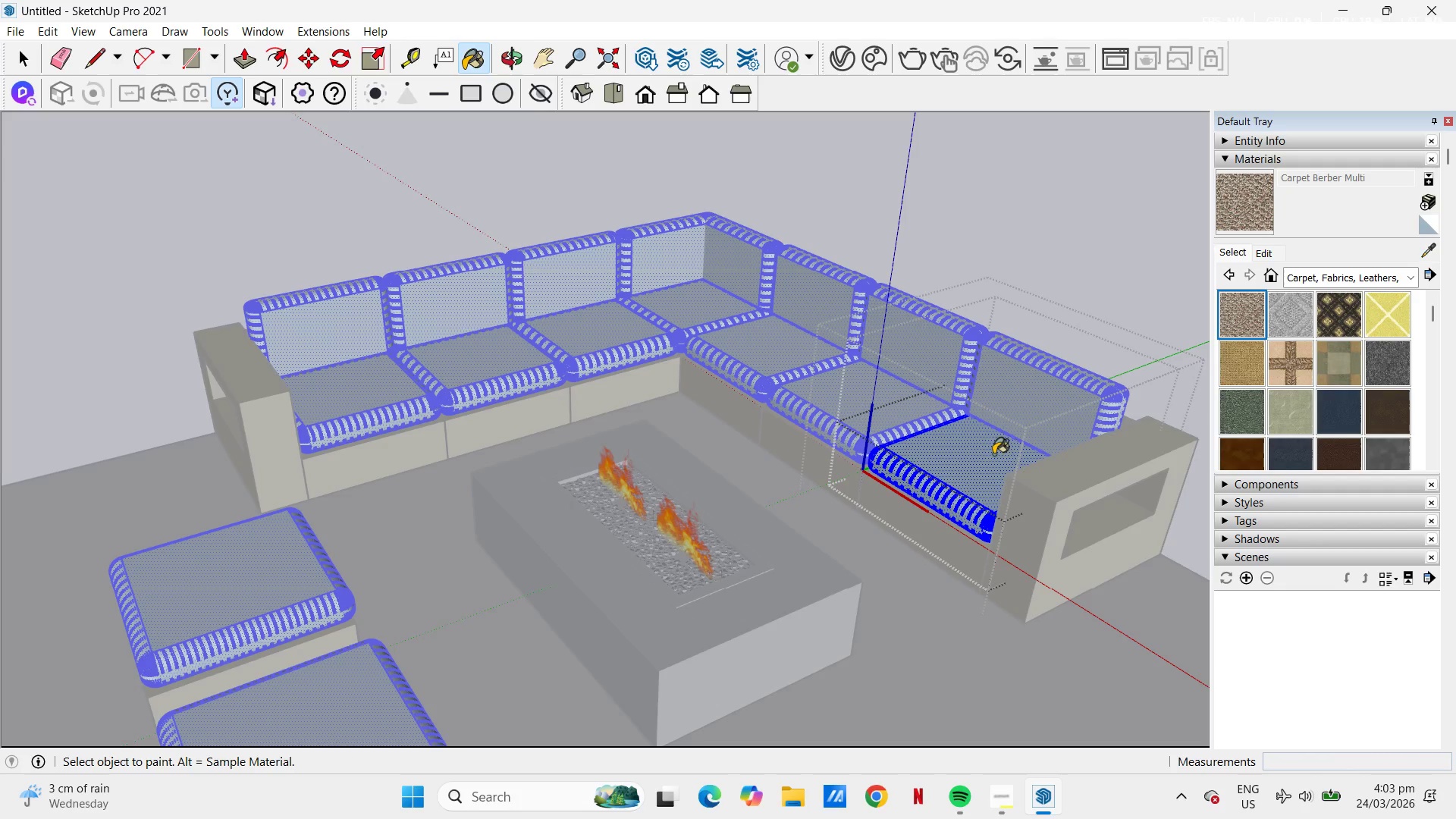 
left_click([1011, 456])
 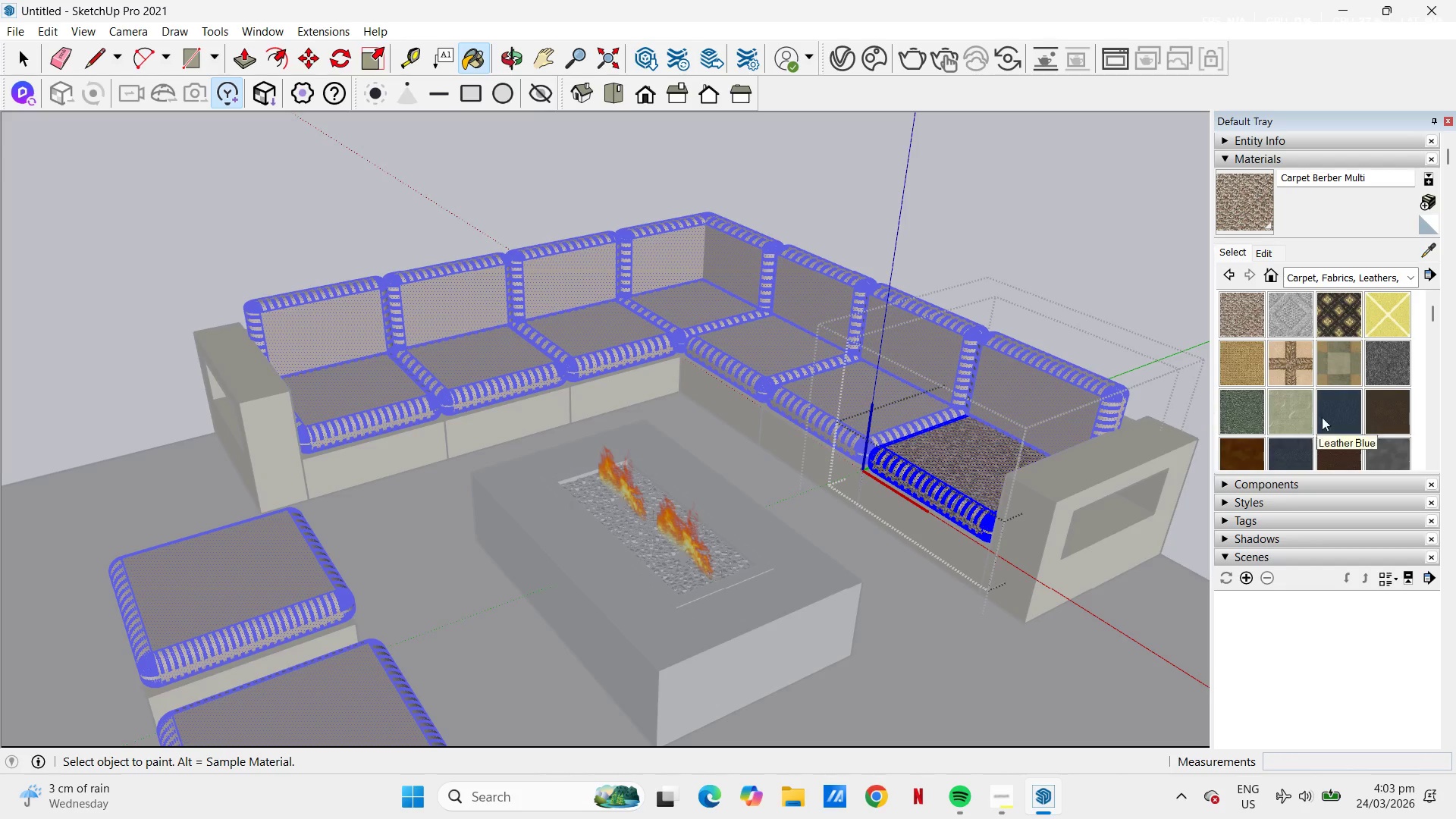 
key(Escape)
 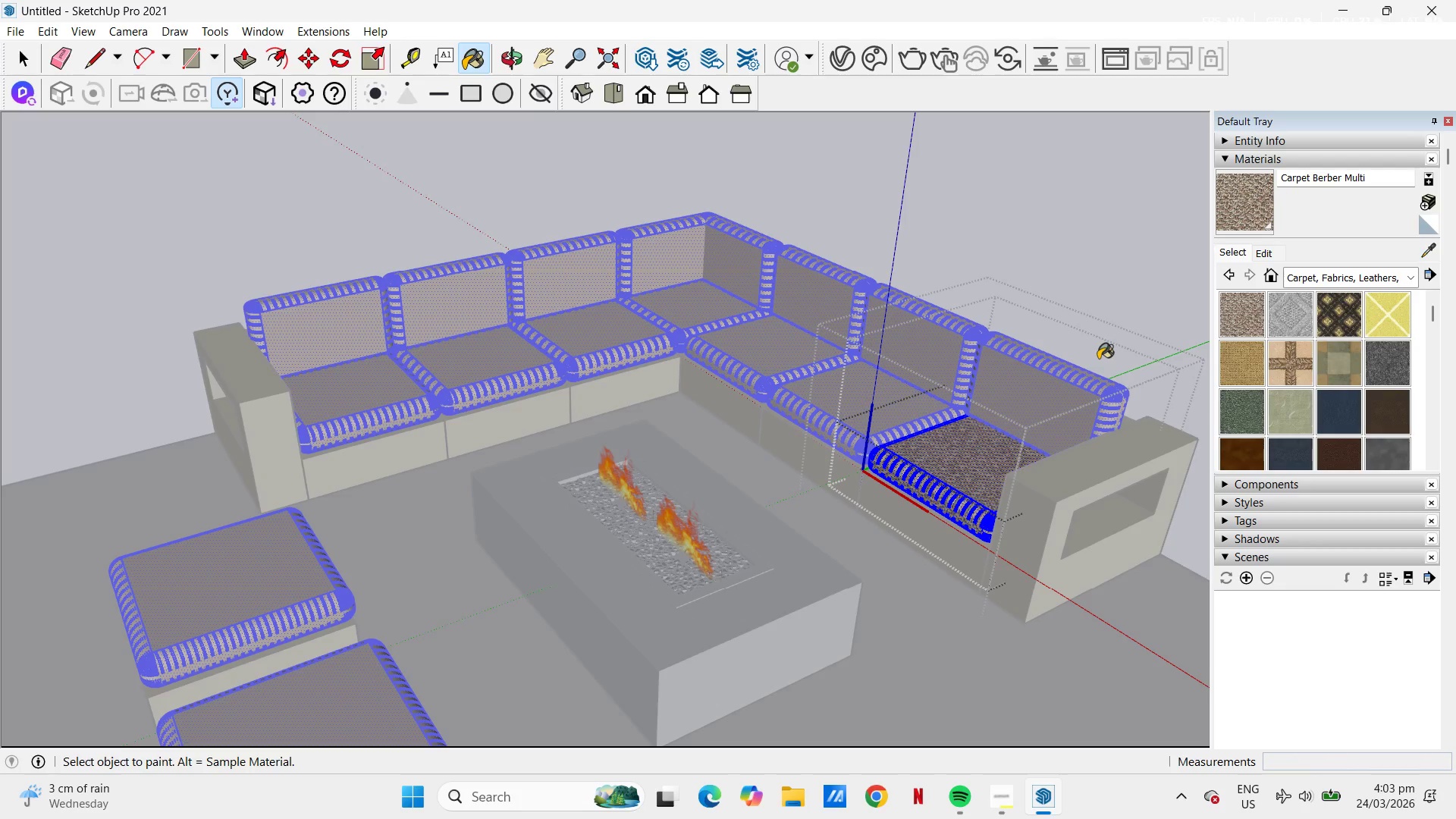 
key(Space)
 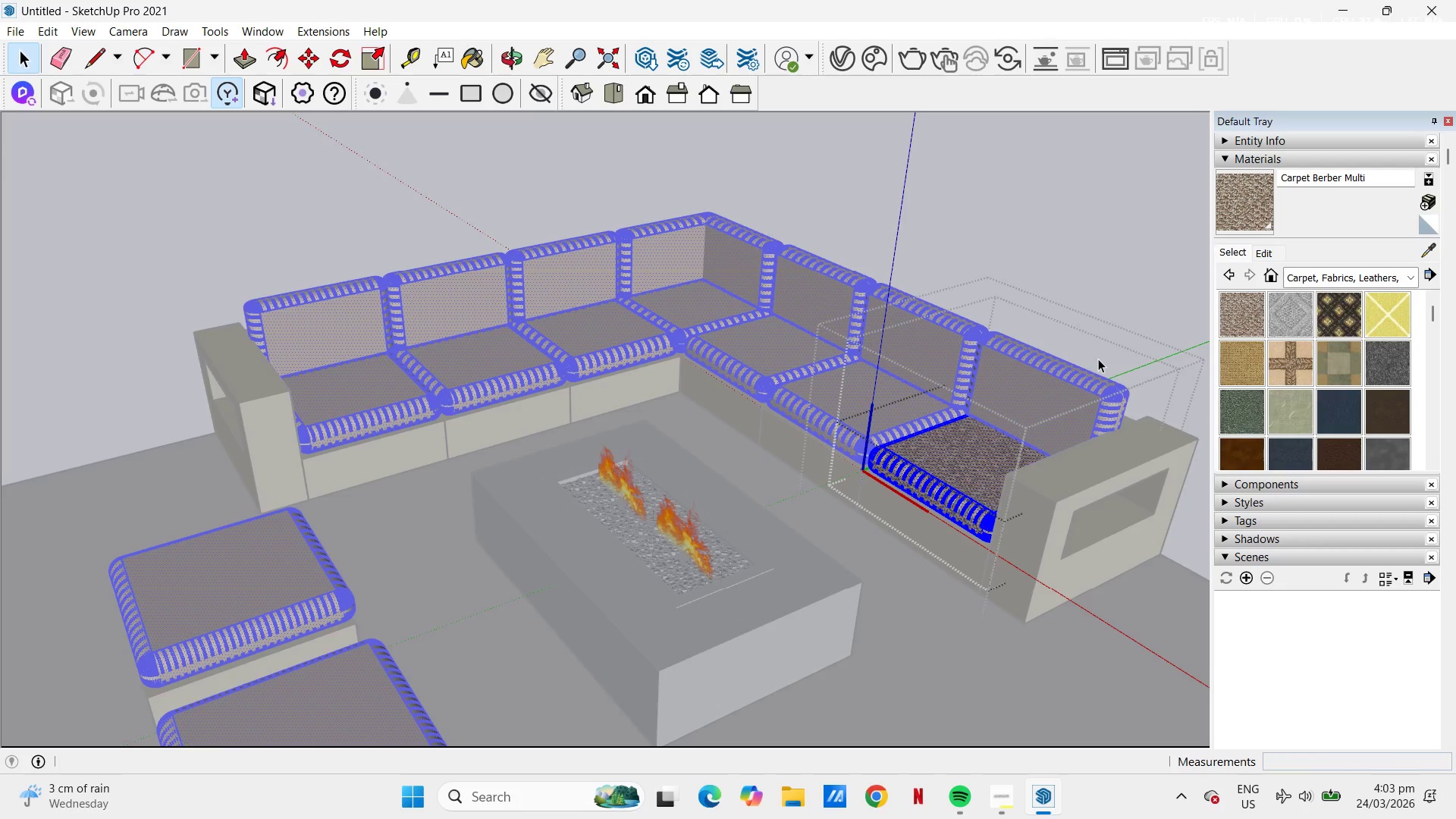 
key(Escape)
 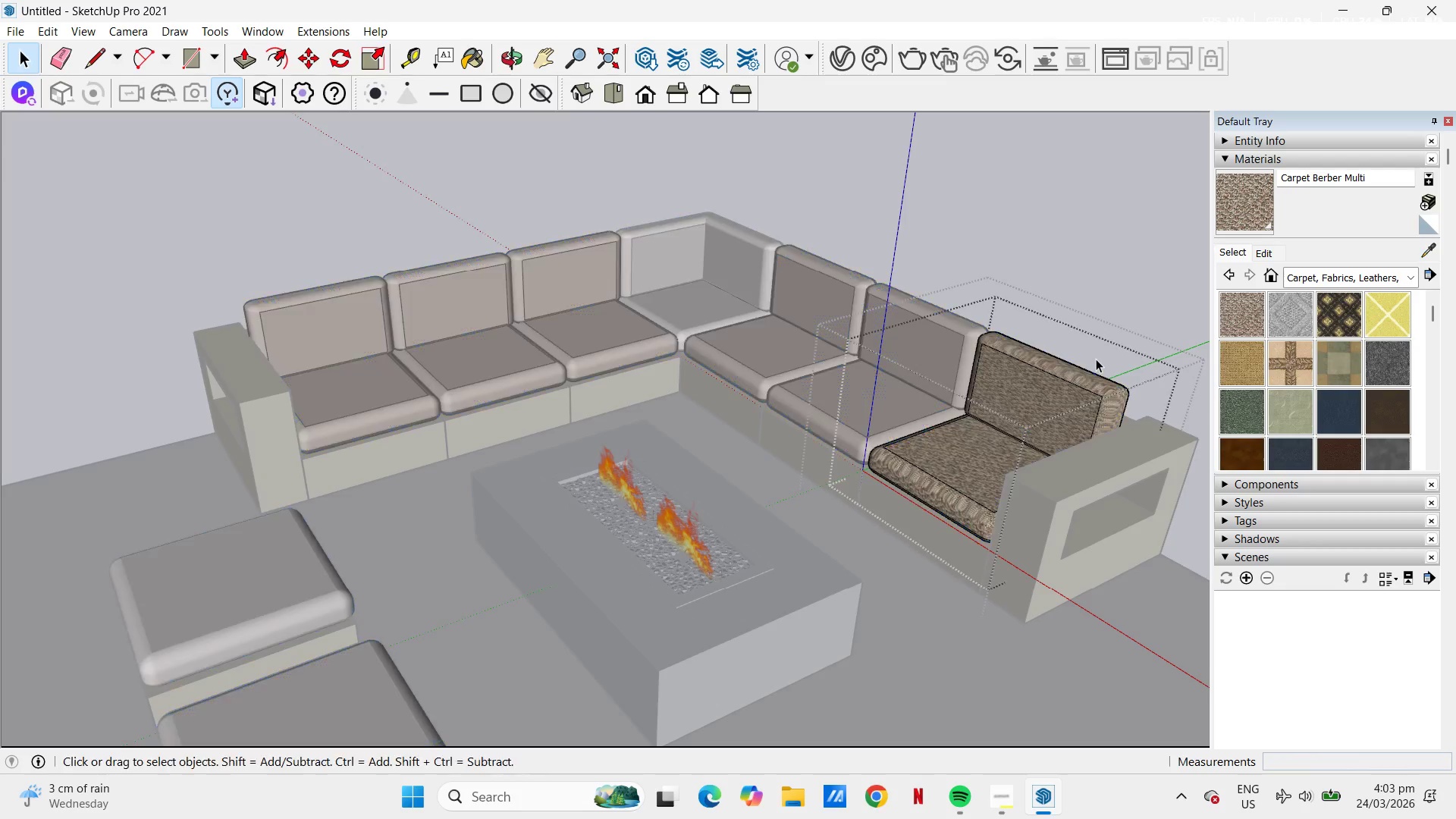 
key(Escape)
 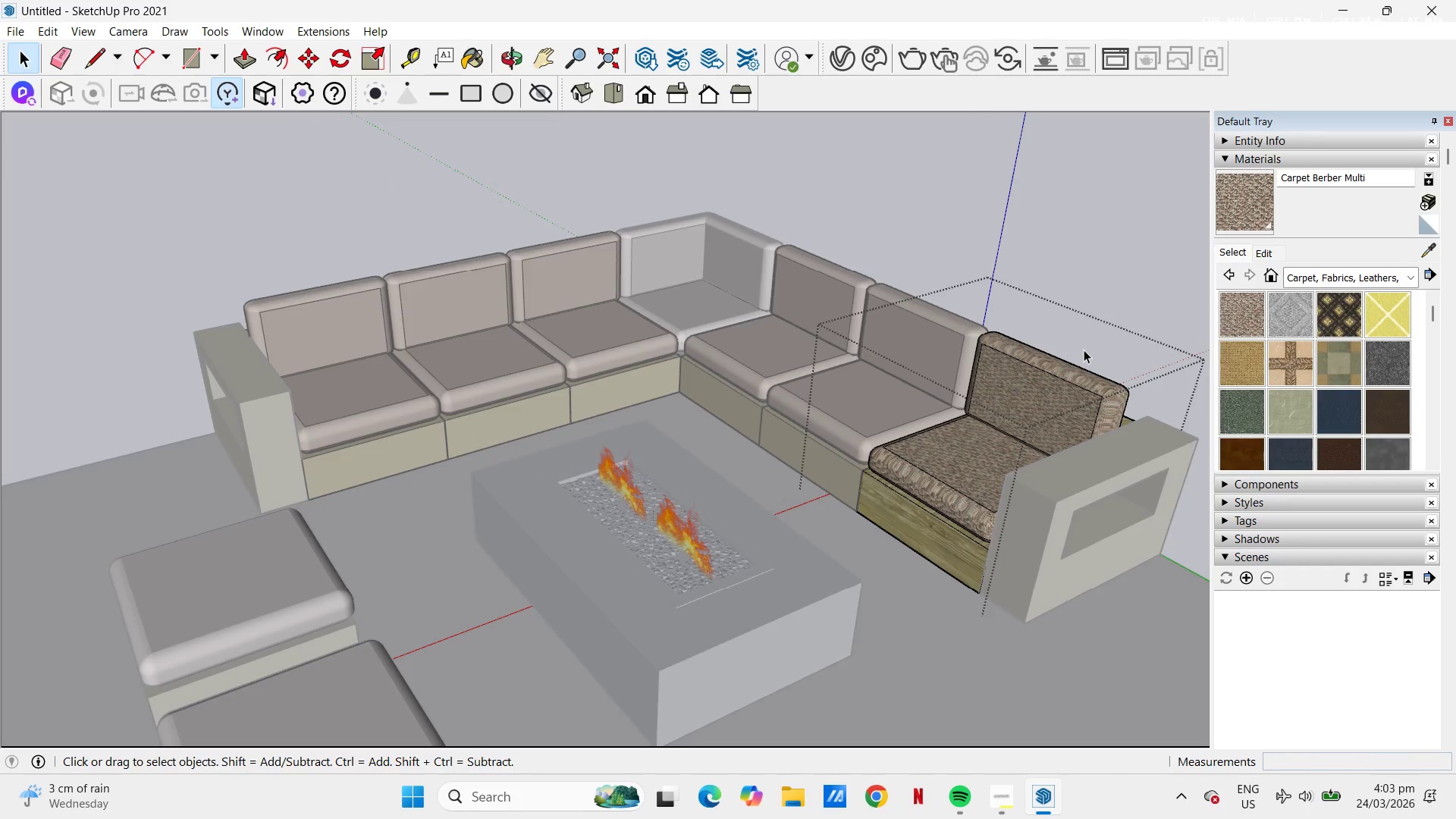 
key(Escape)
 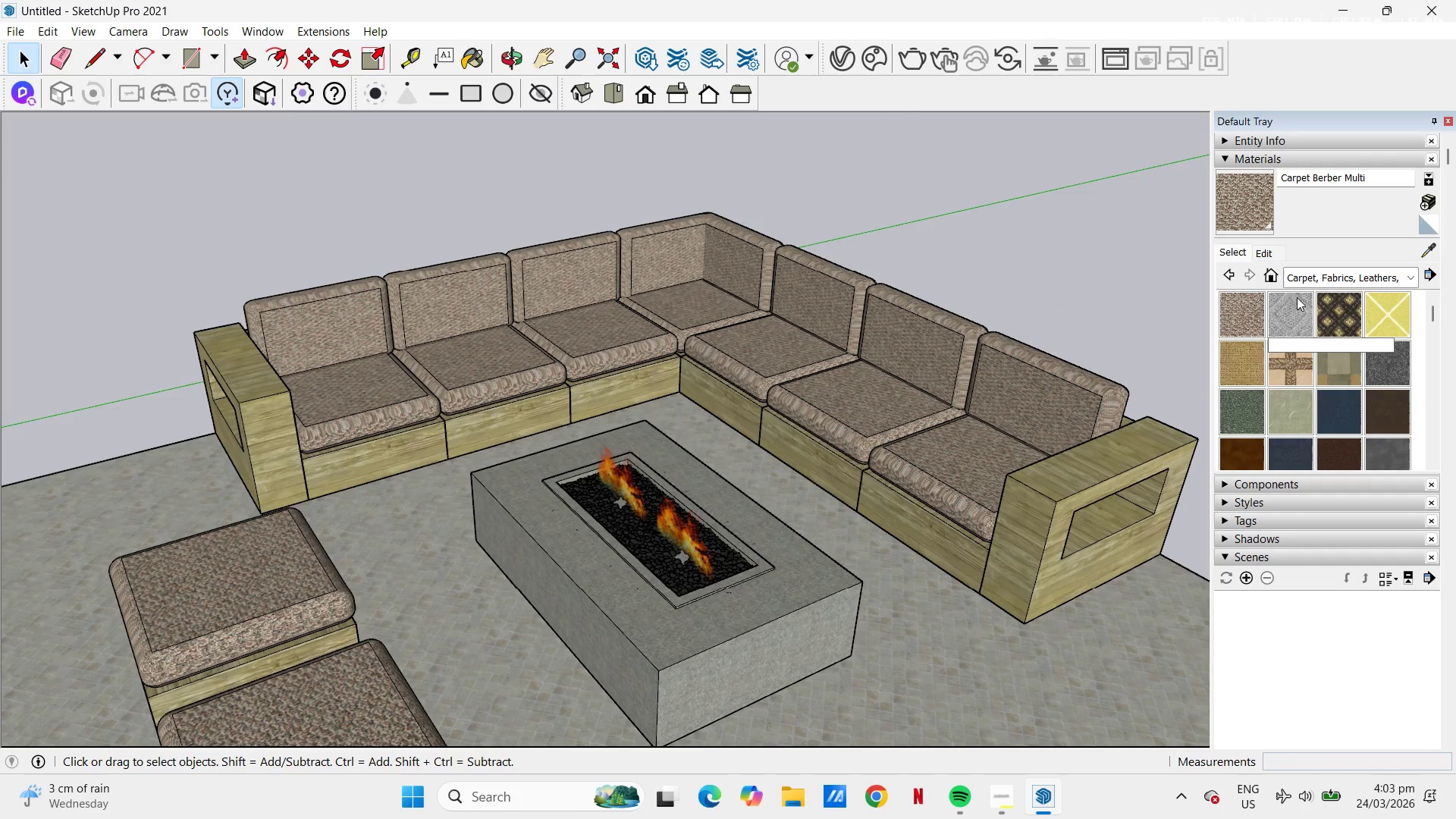 
left_click([1291, 319])
 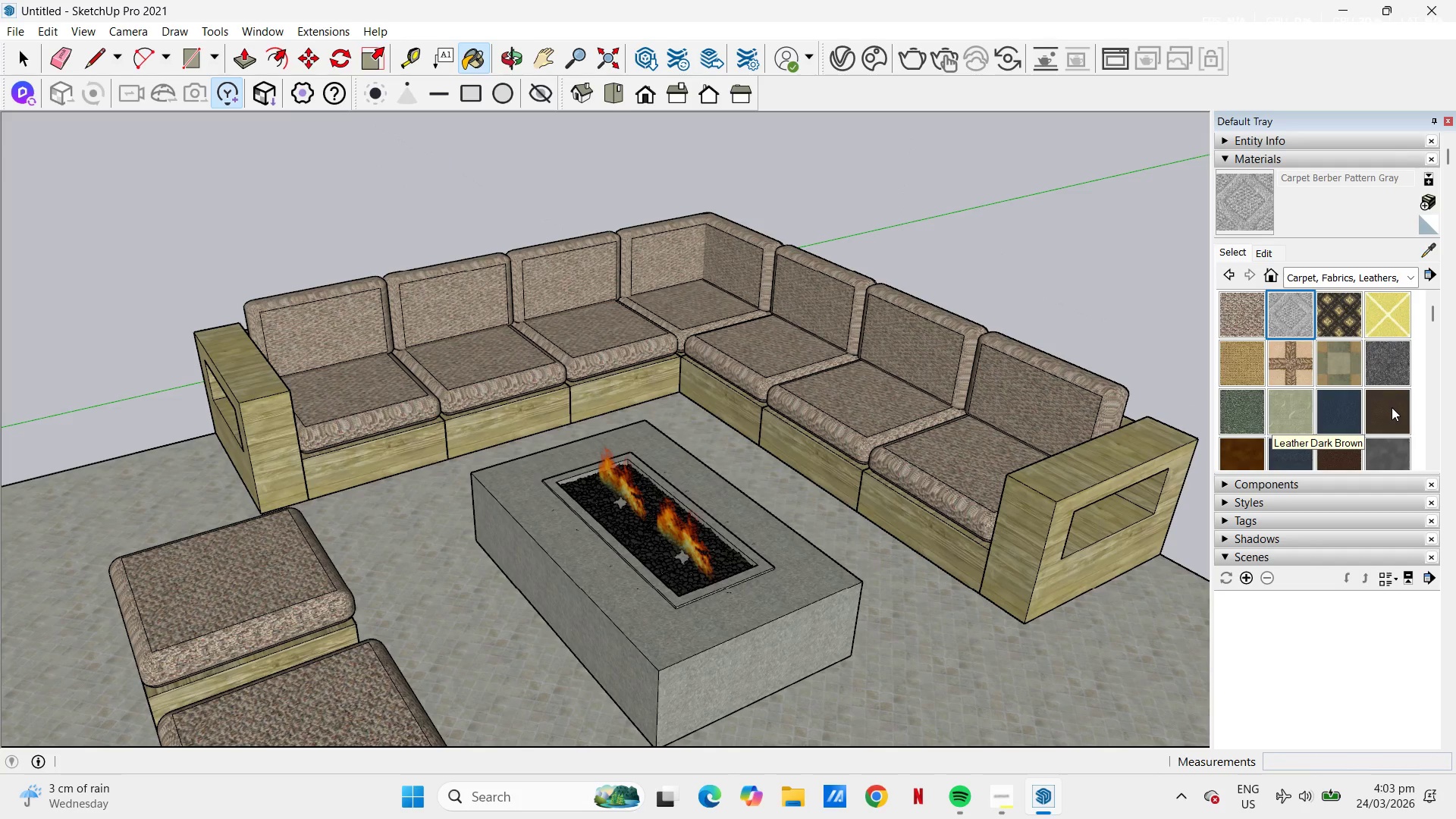 
left_click([1392, 407])
 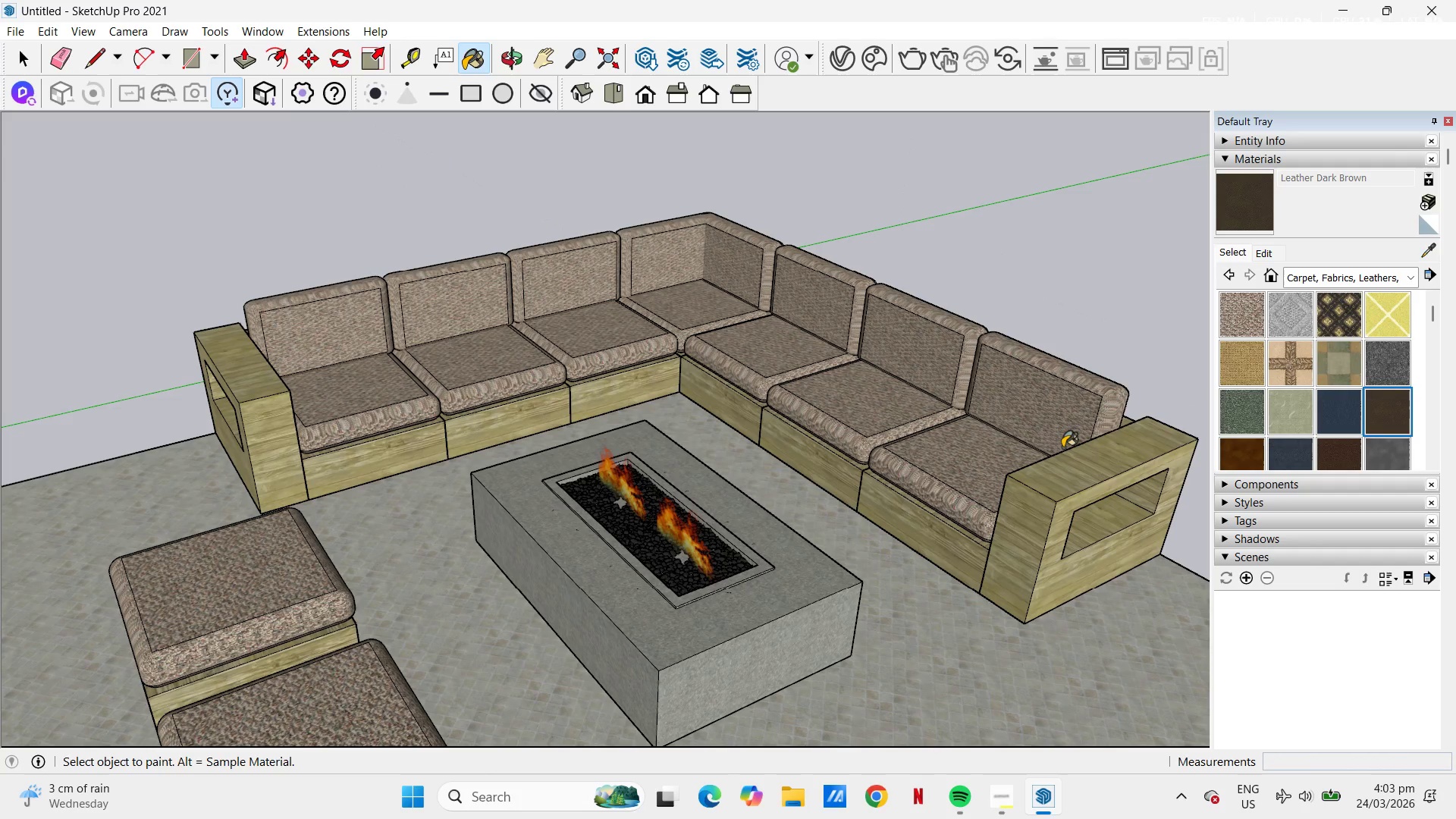 
key(Space)
 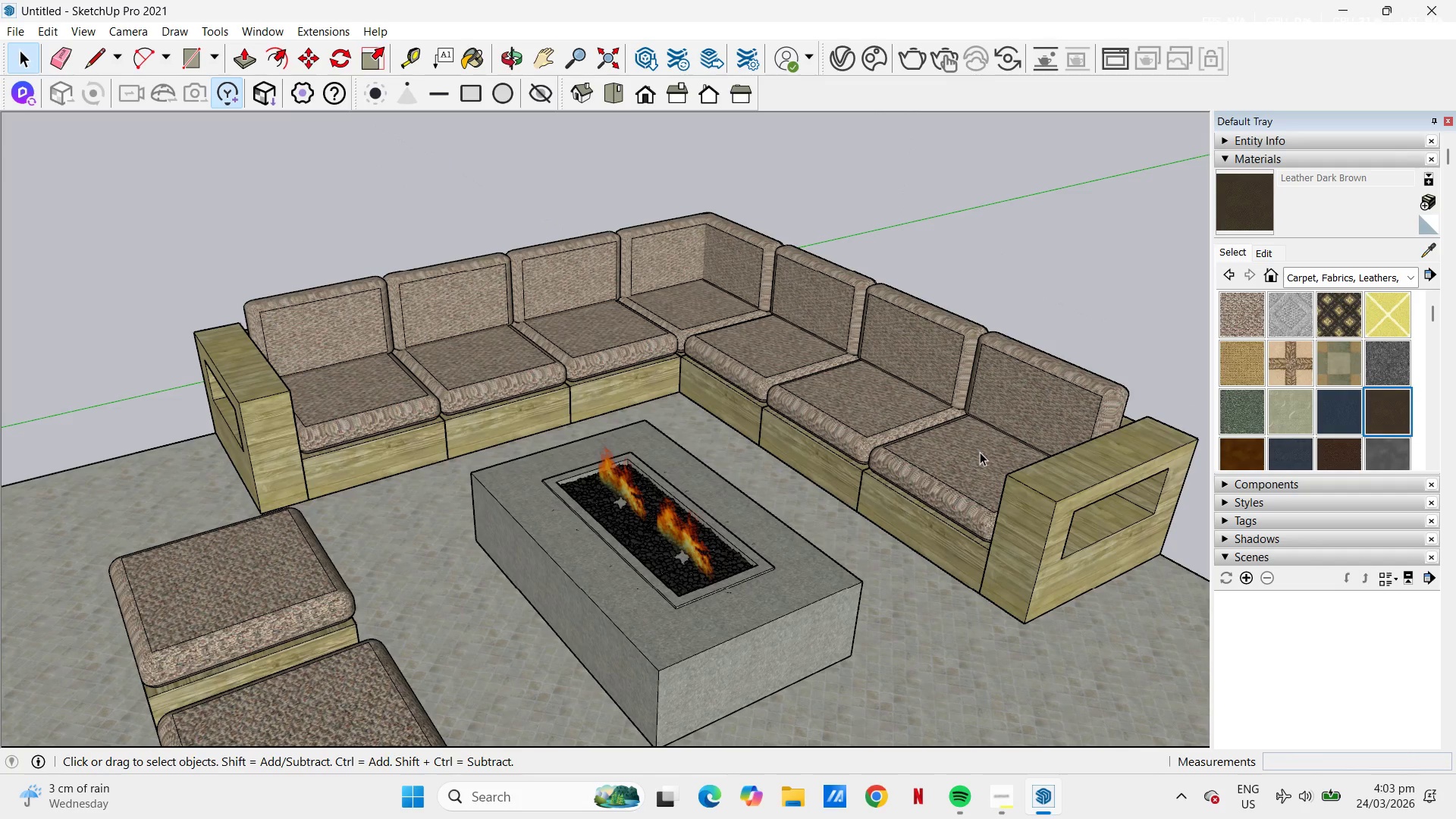 
double_click([980, 452])
 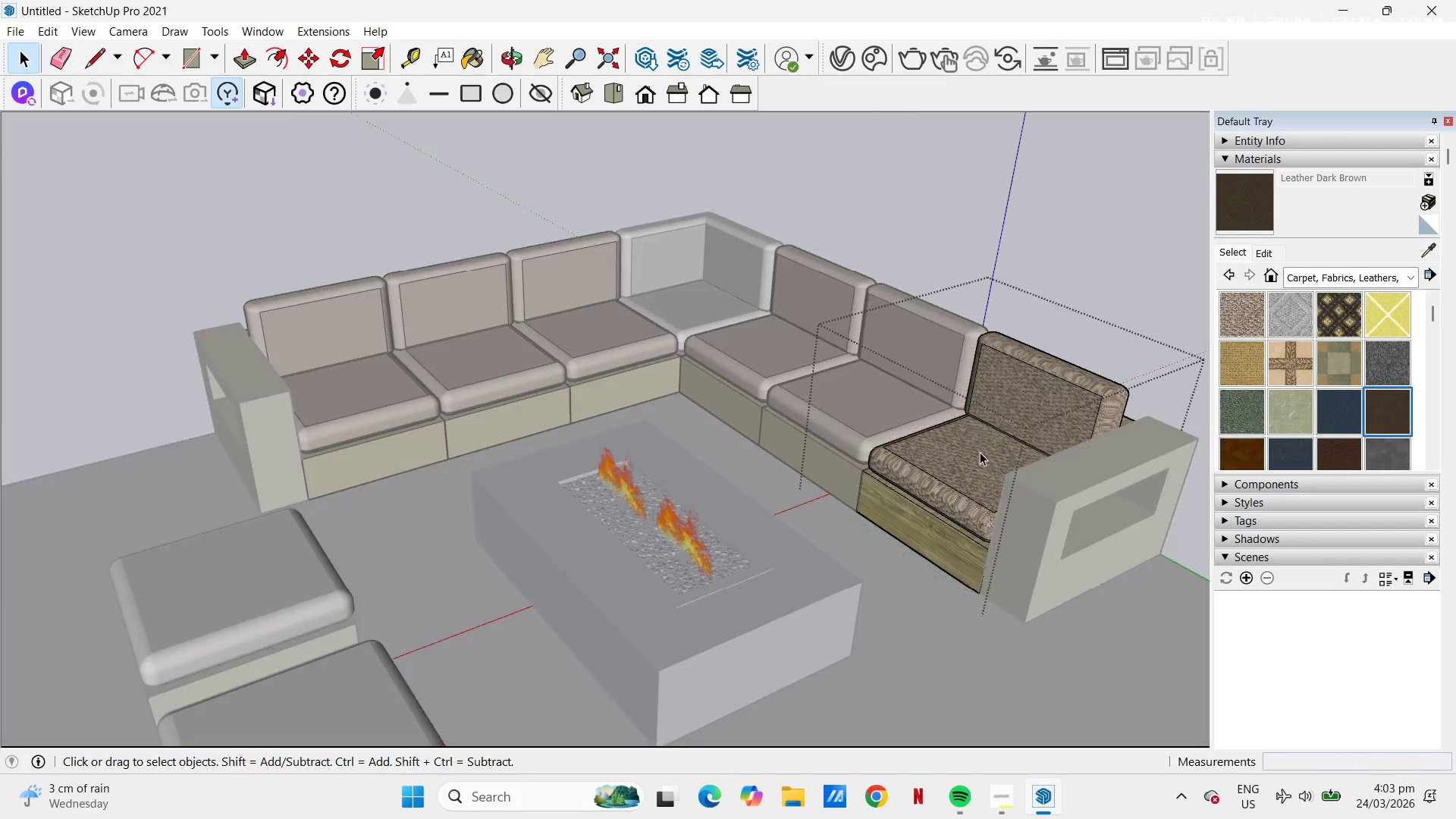 
triple_click([980, 452])
 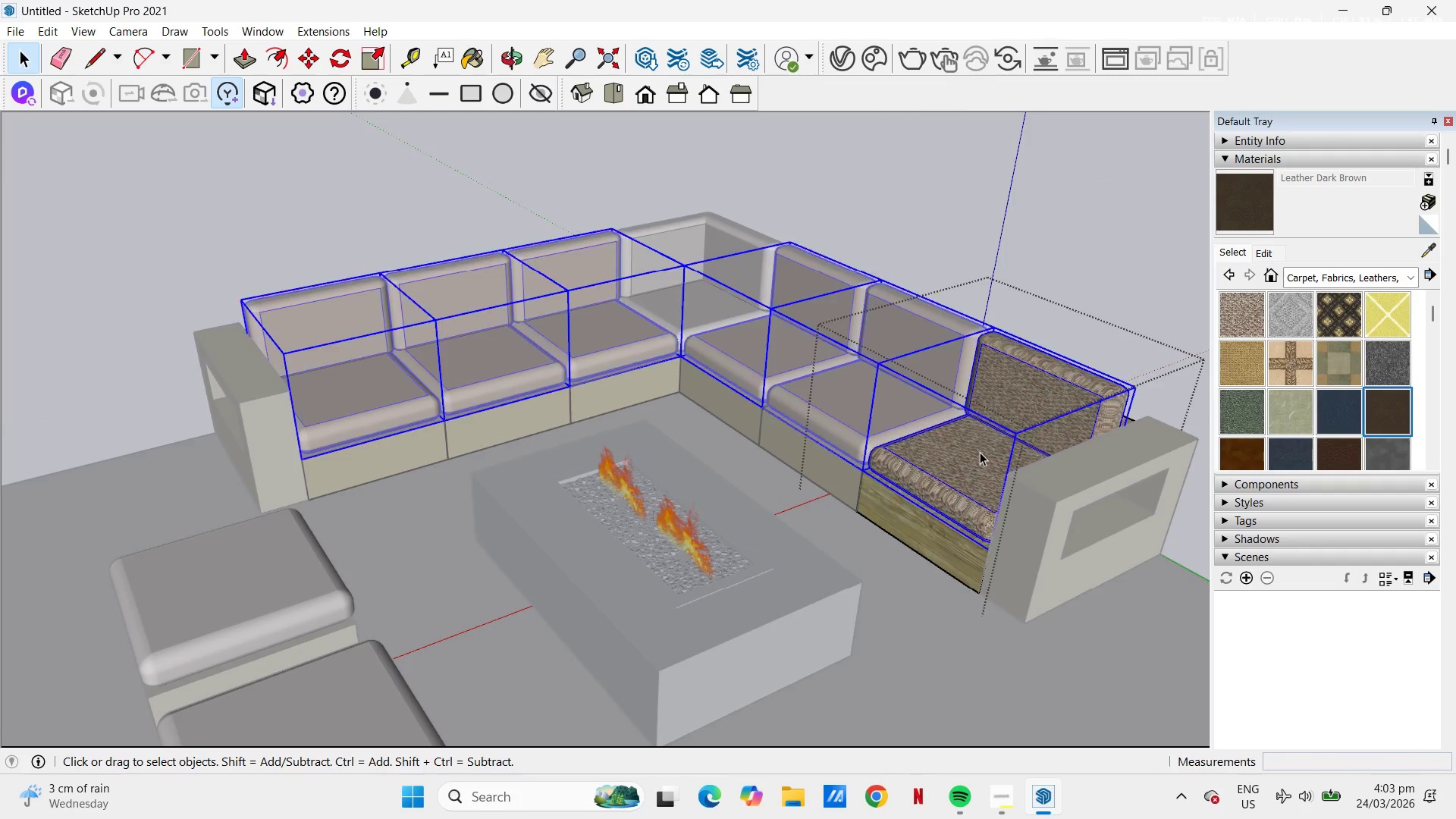 
triple_click([980, 452])
 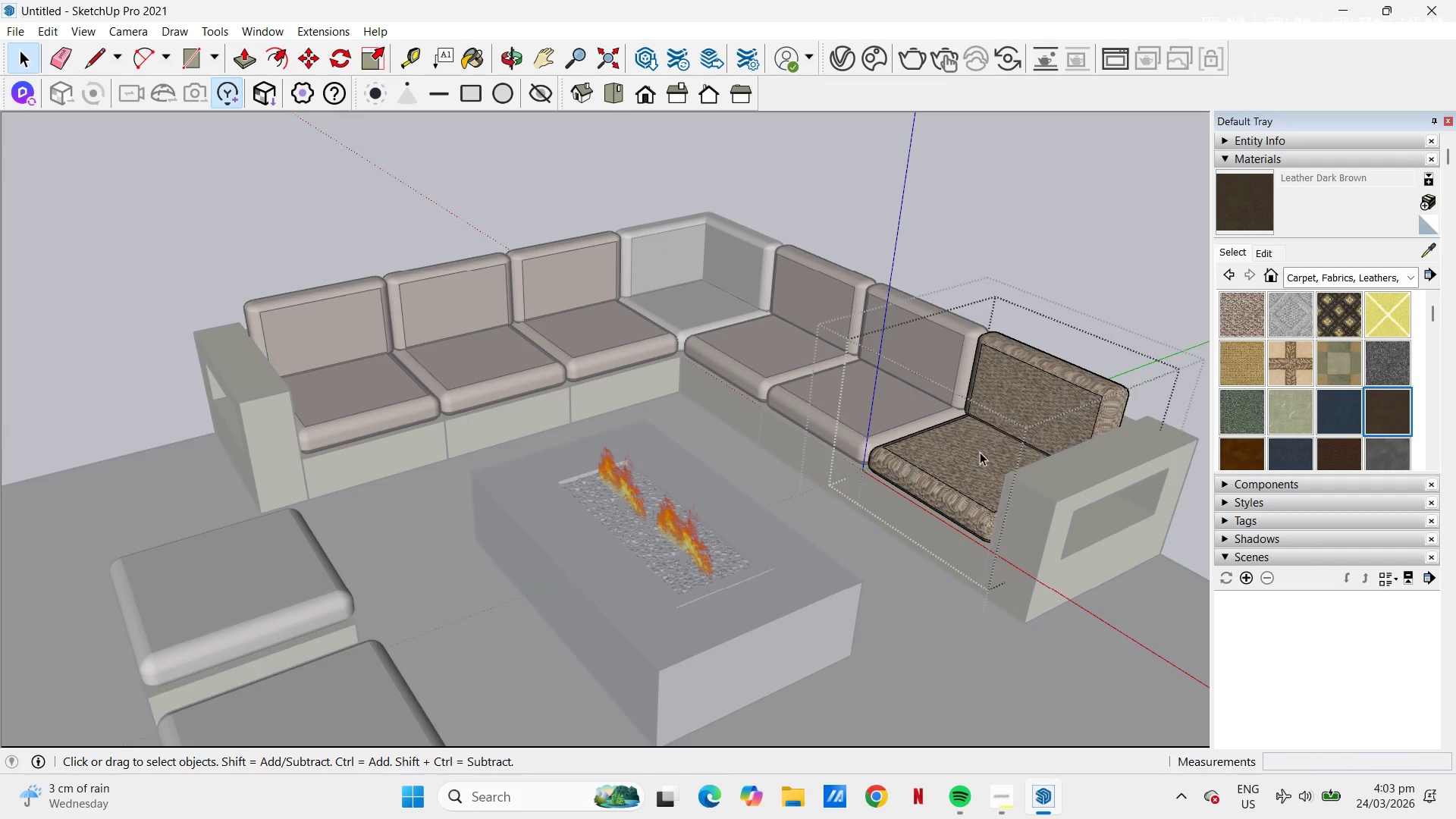 
triple_click([980, 452])
 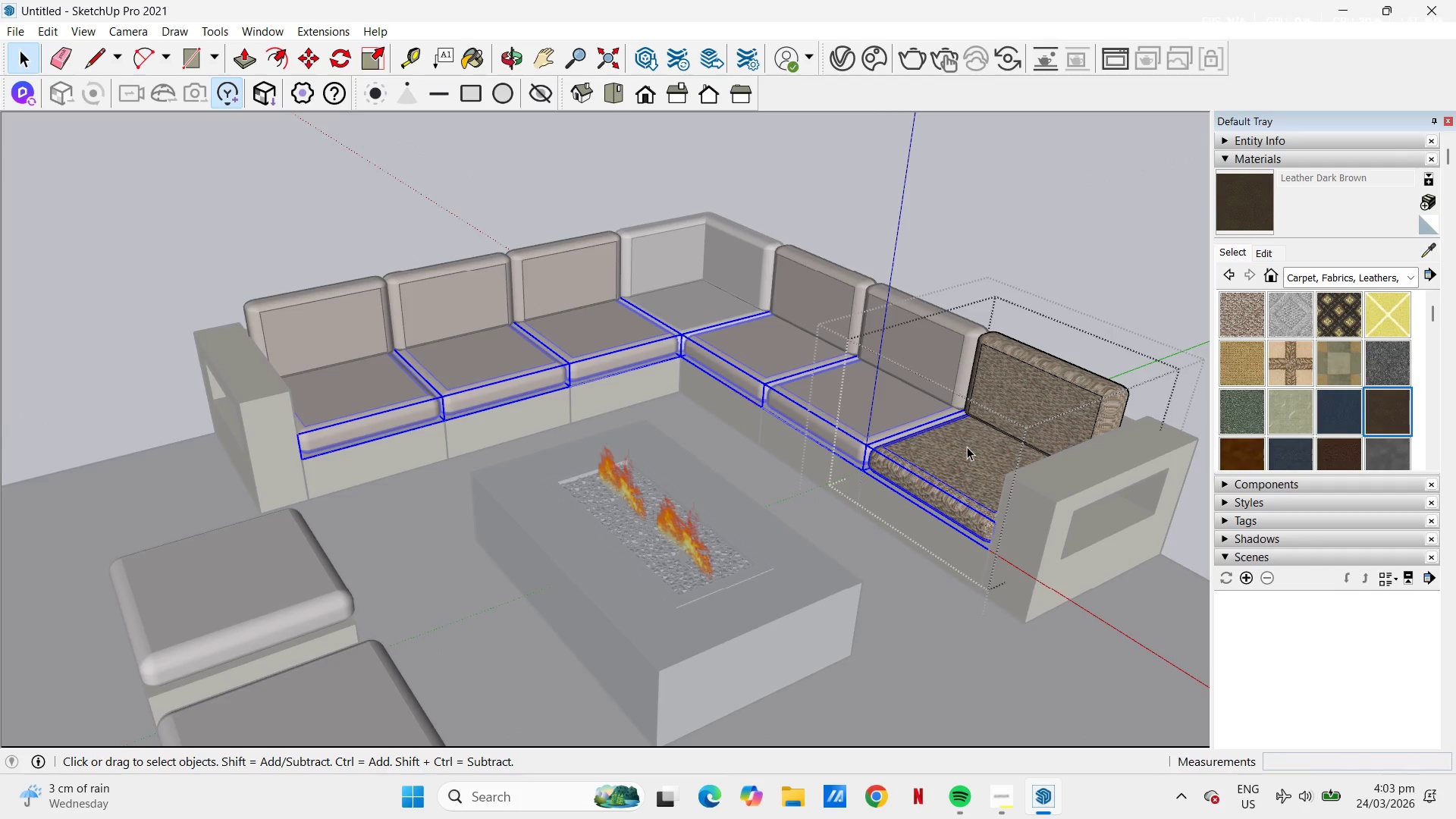 
double_click([967, 447])
 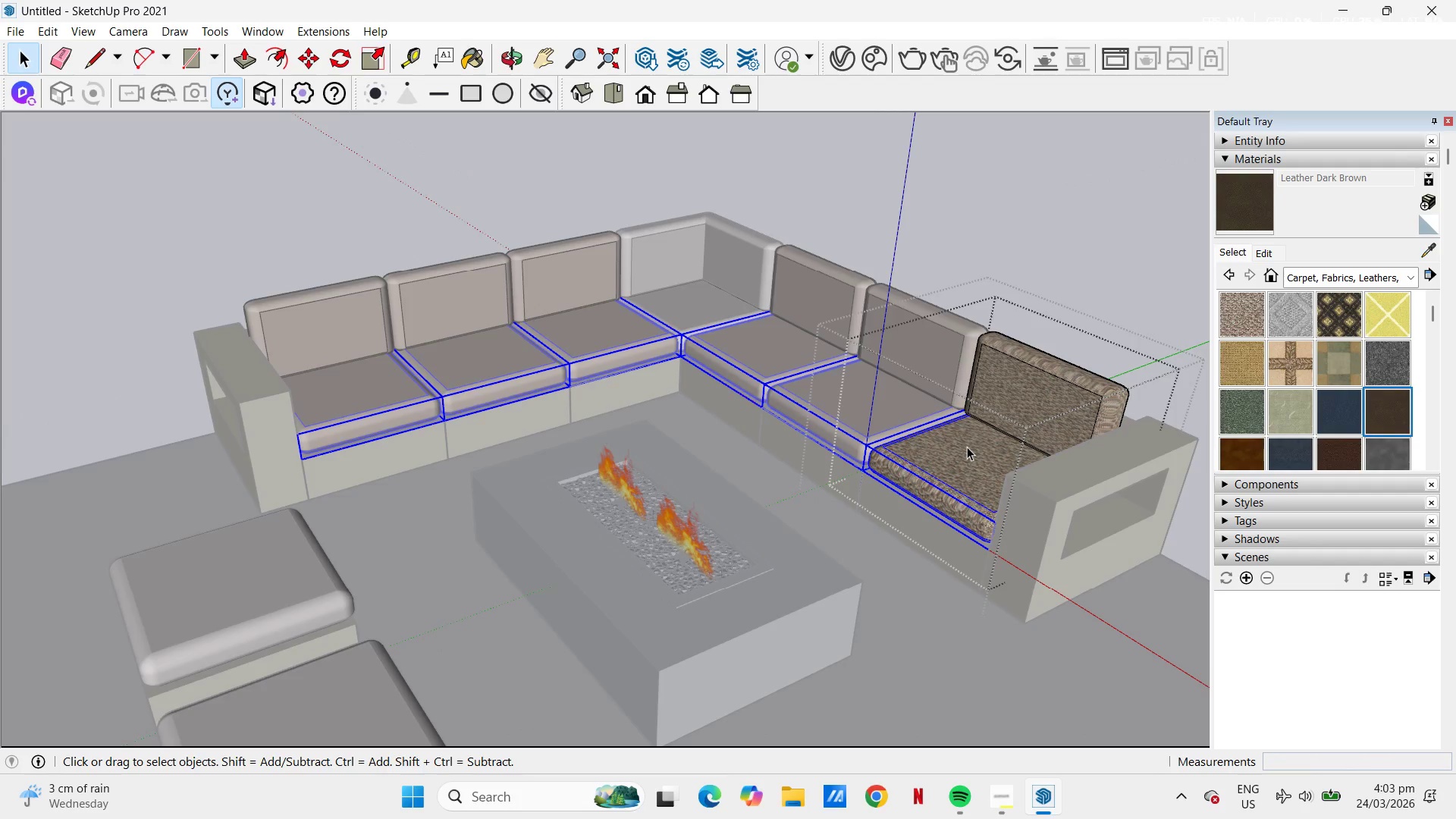 
triple_click([967, 447])
 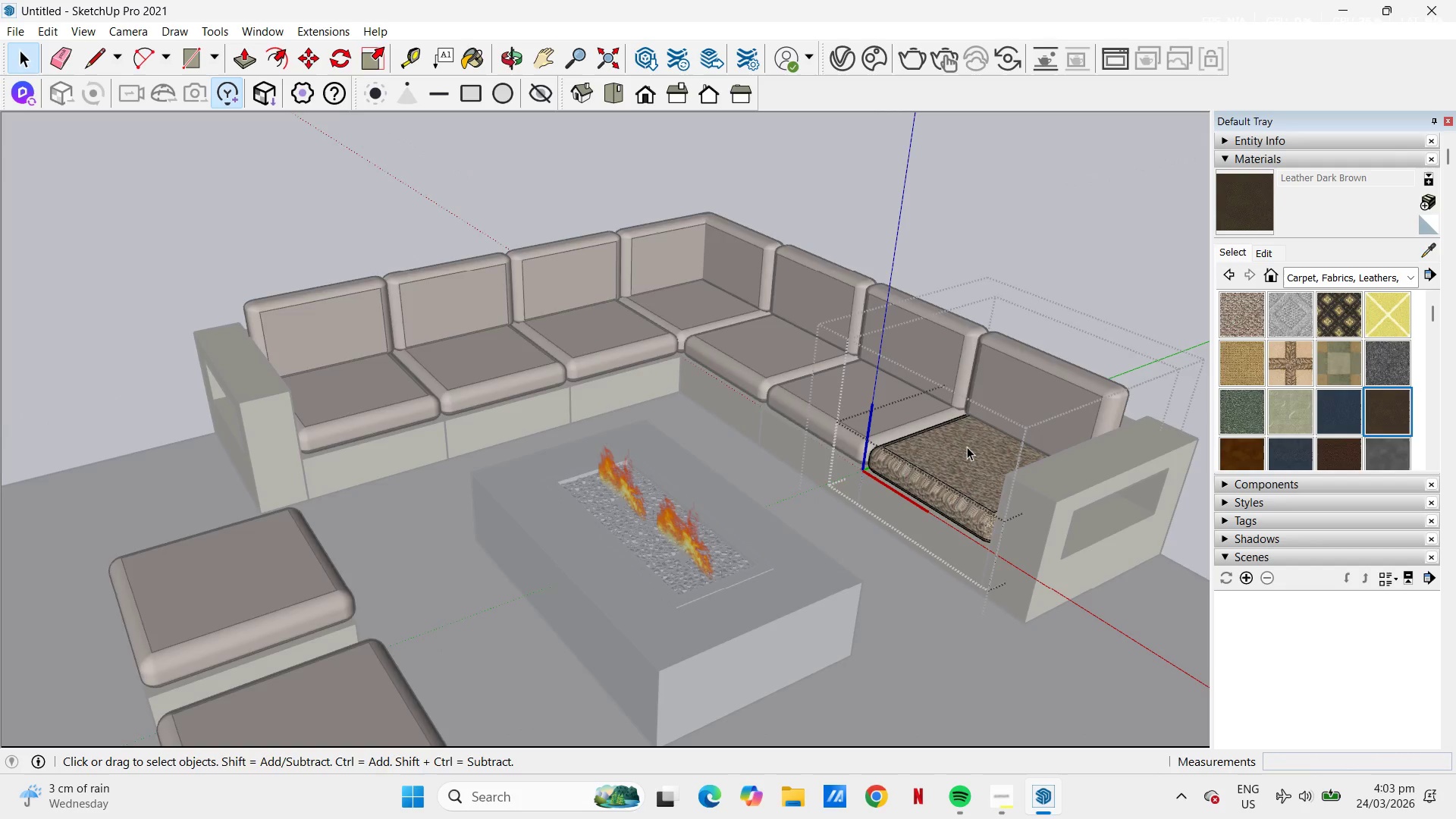 
triple_click([967, 447])
 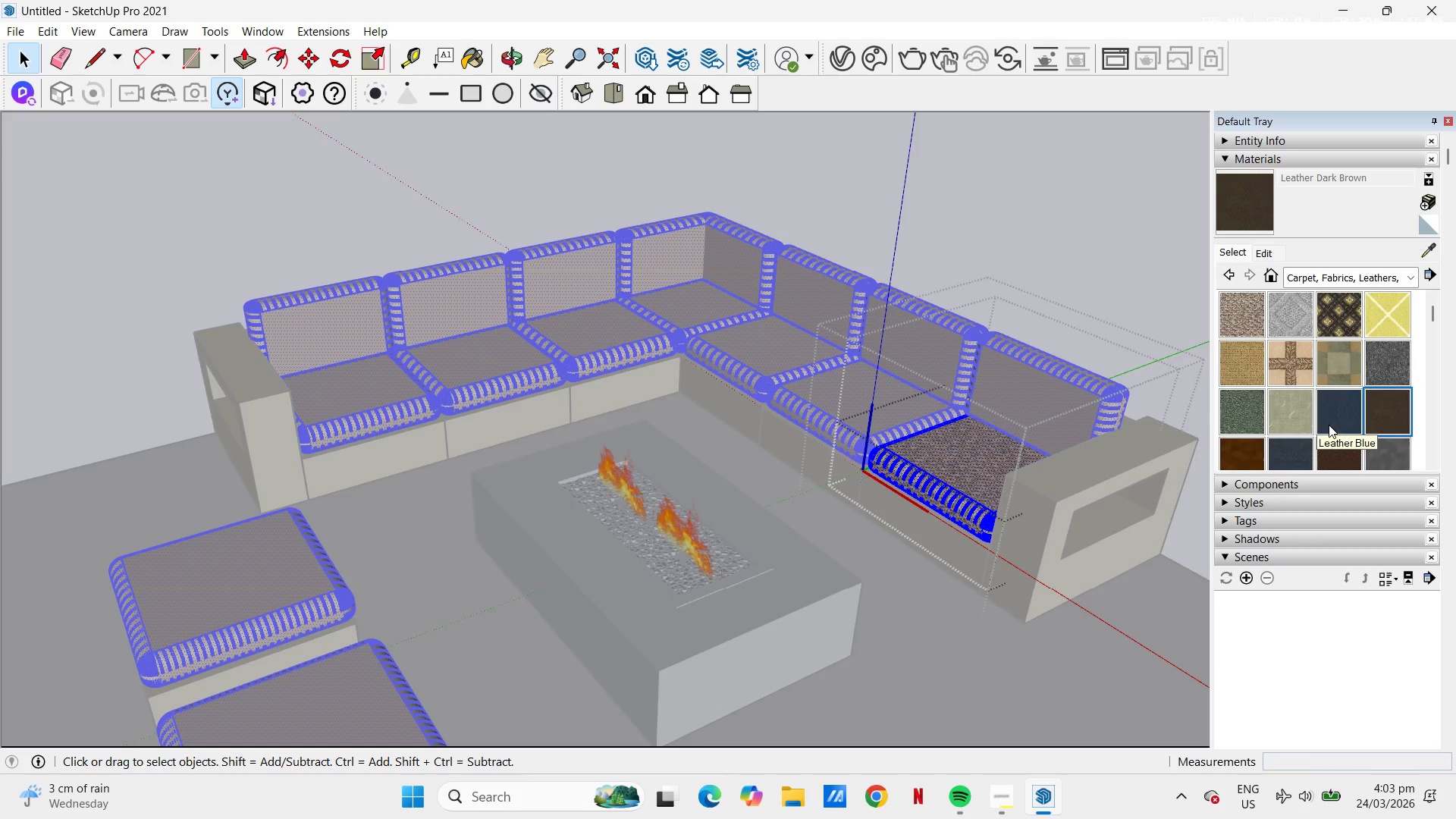 
left_click([1329, 413])
 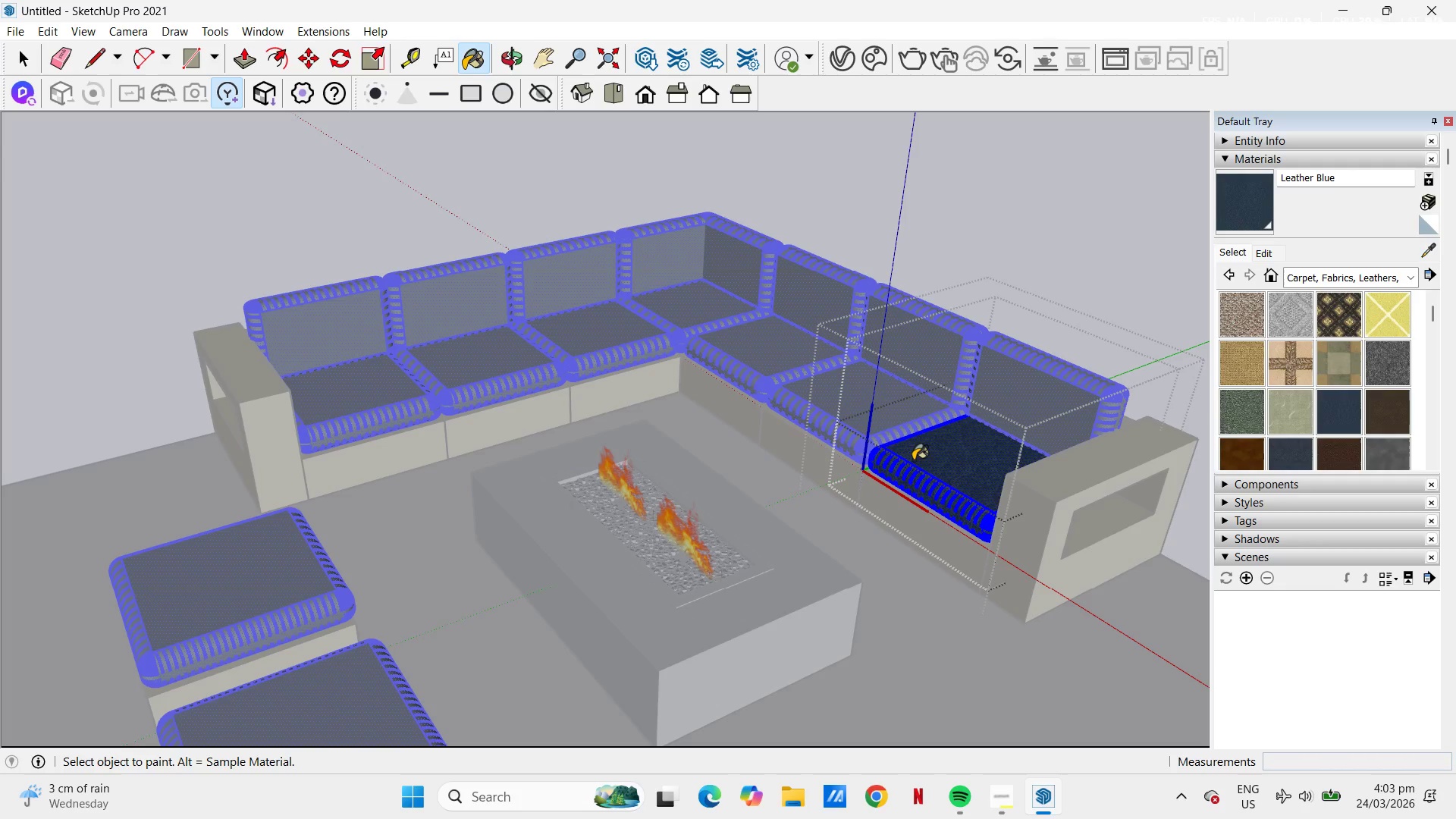 
key(Space)
 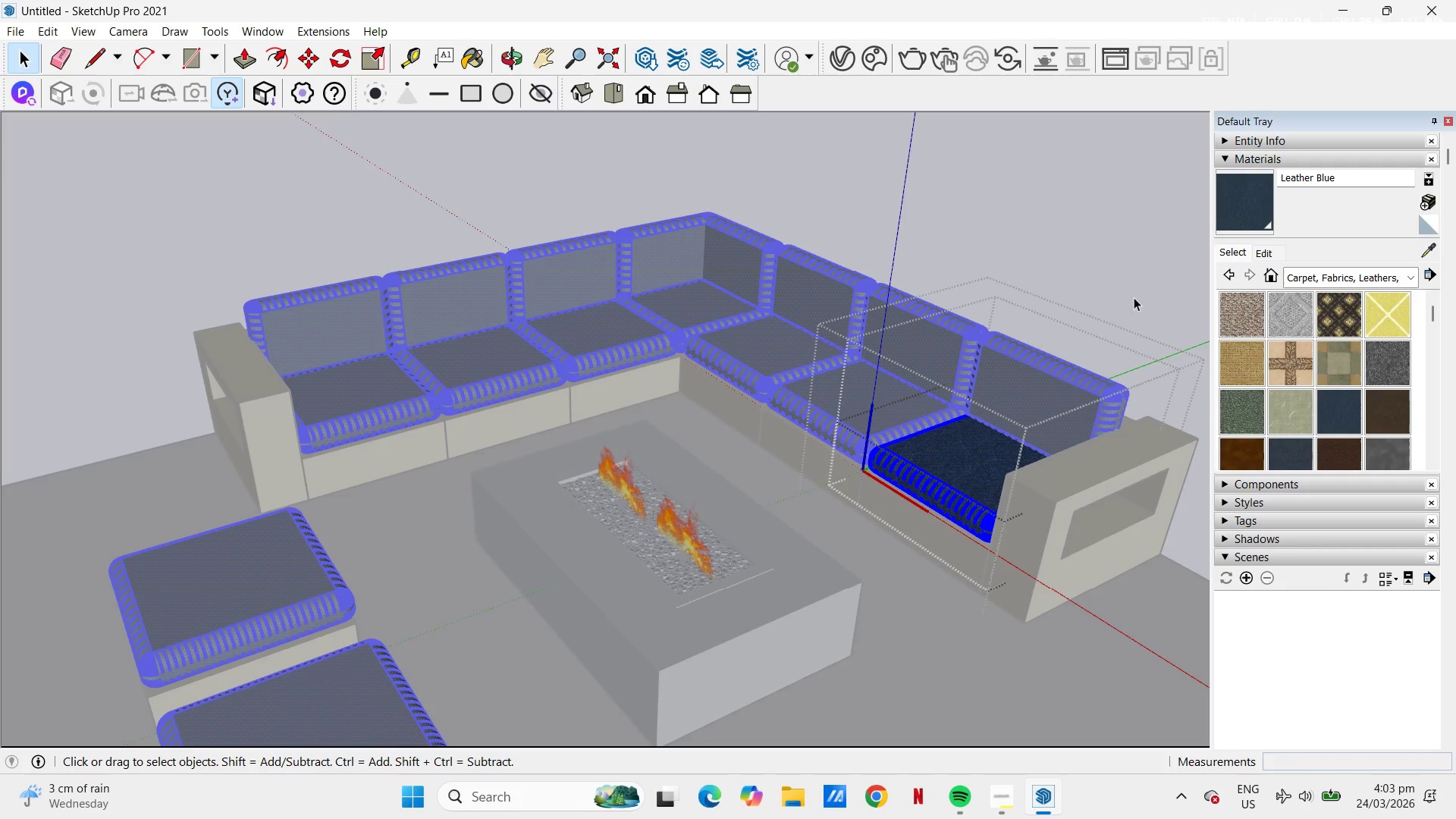 
key(Escape)
 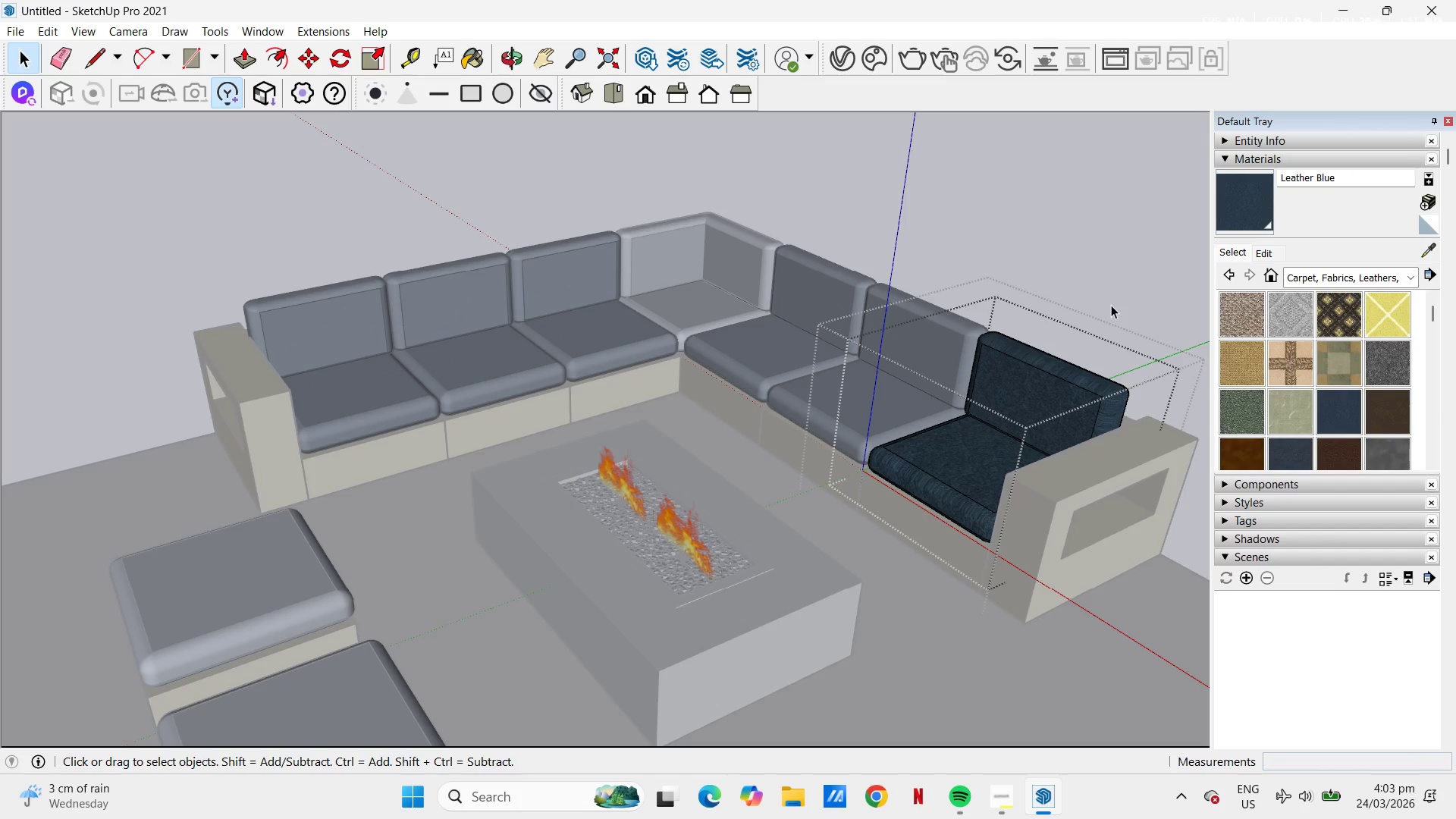 
key(Escape)
 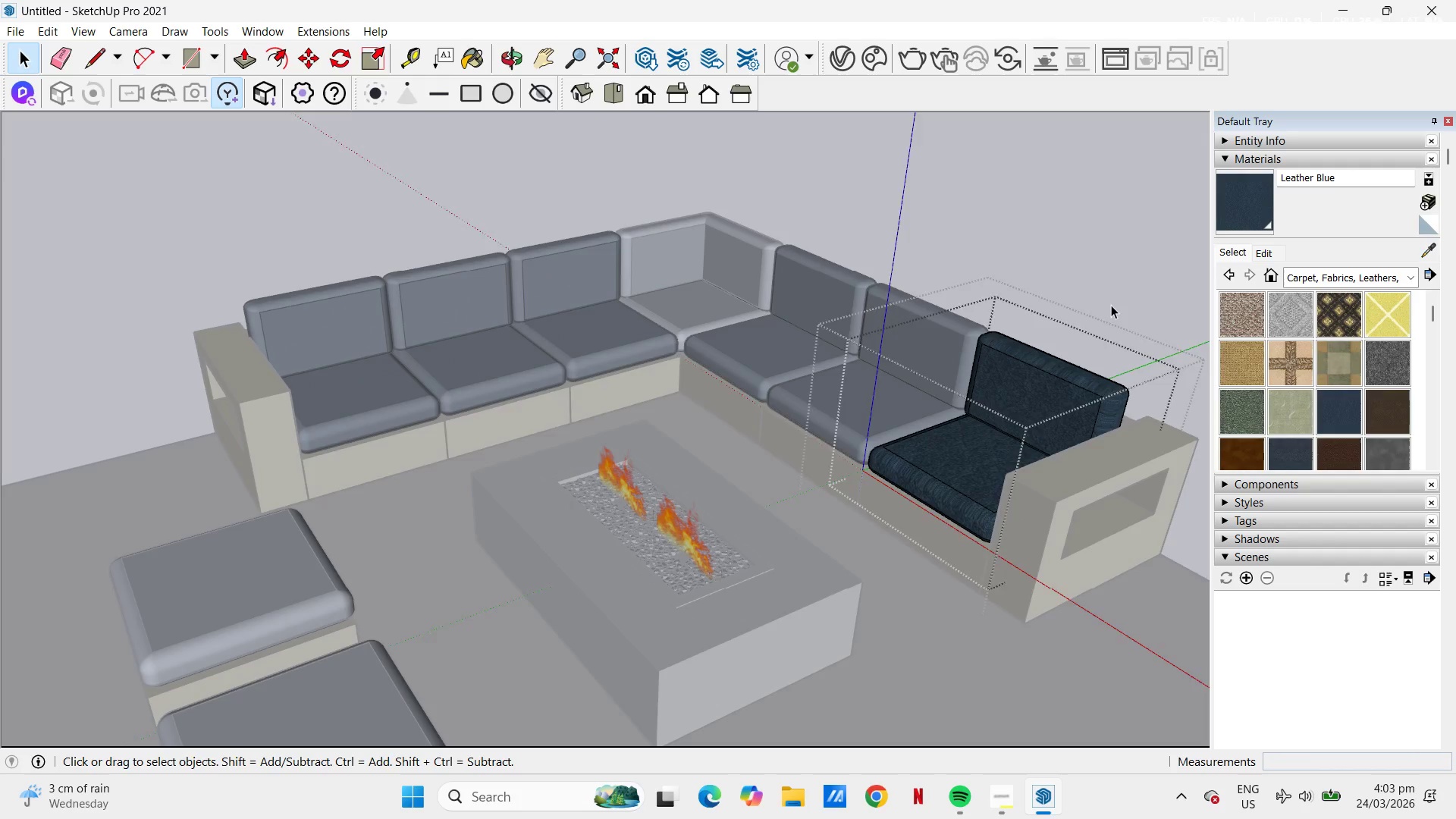 
key(Escape)
 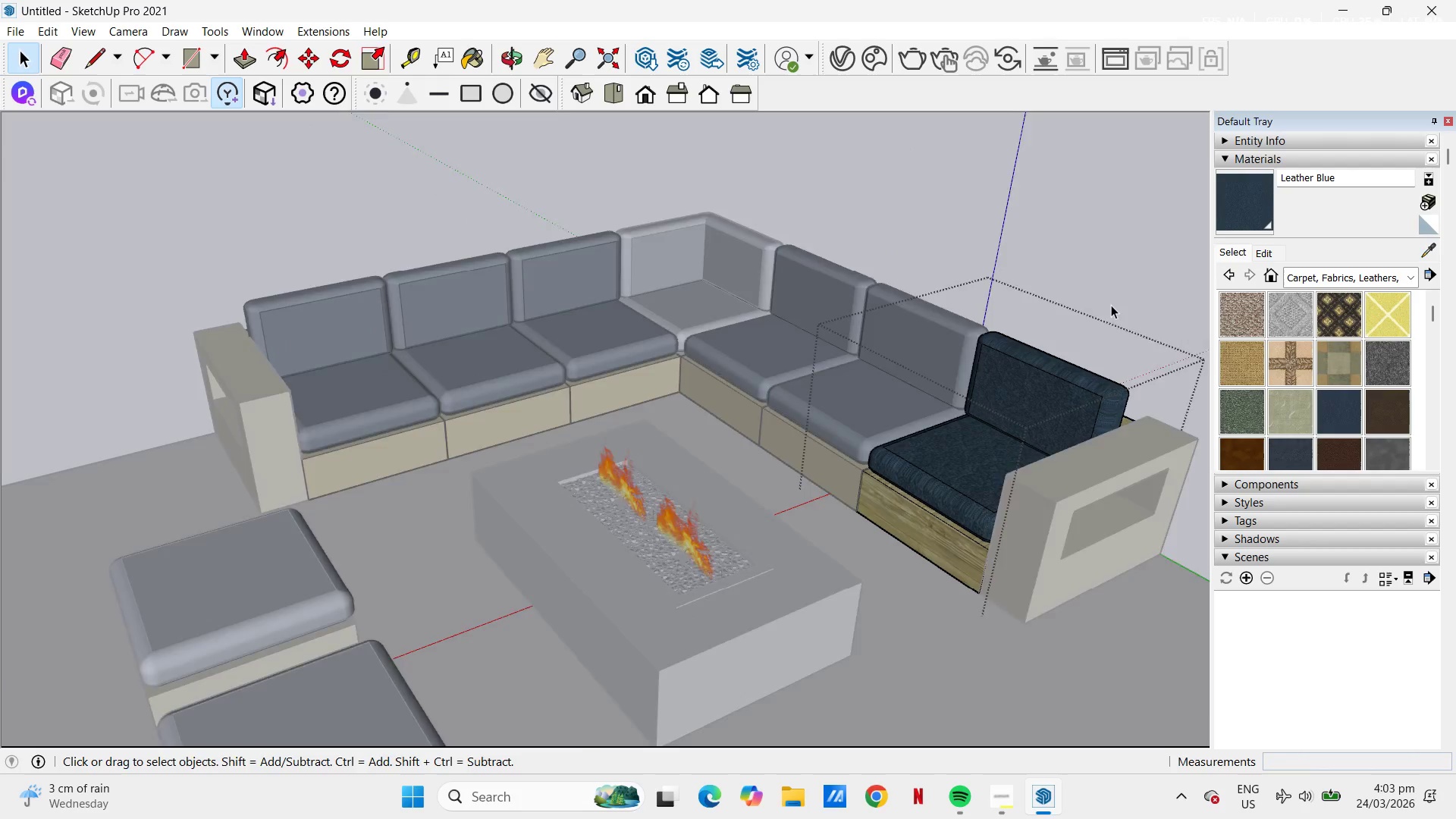 
key(Escape)
 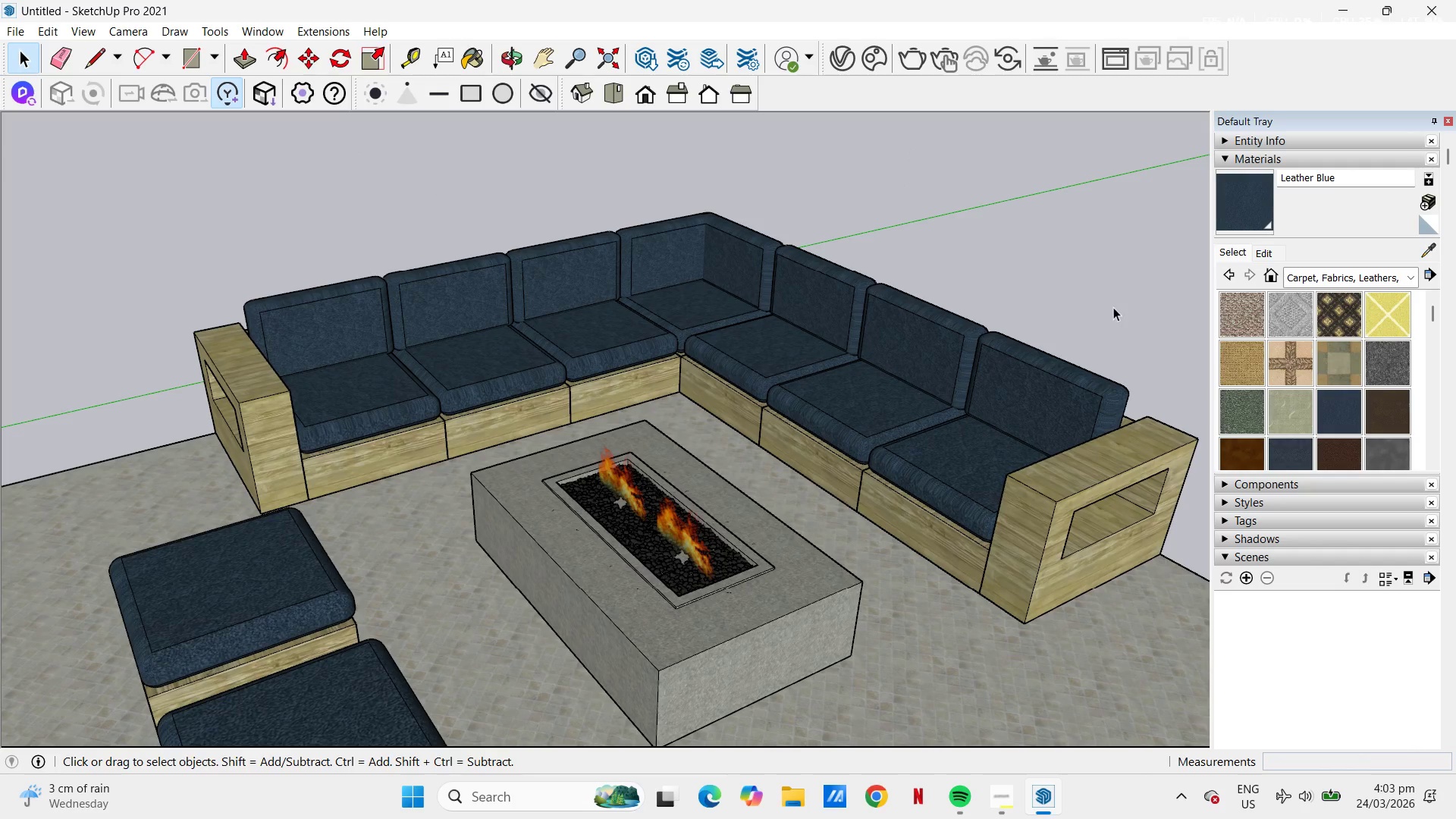 
key(Escape)
 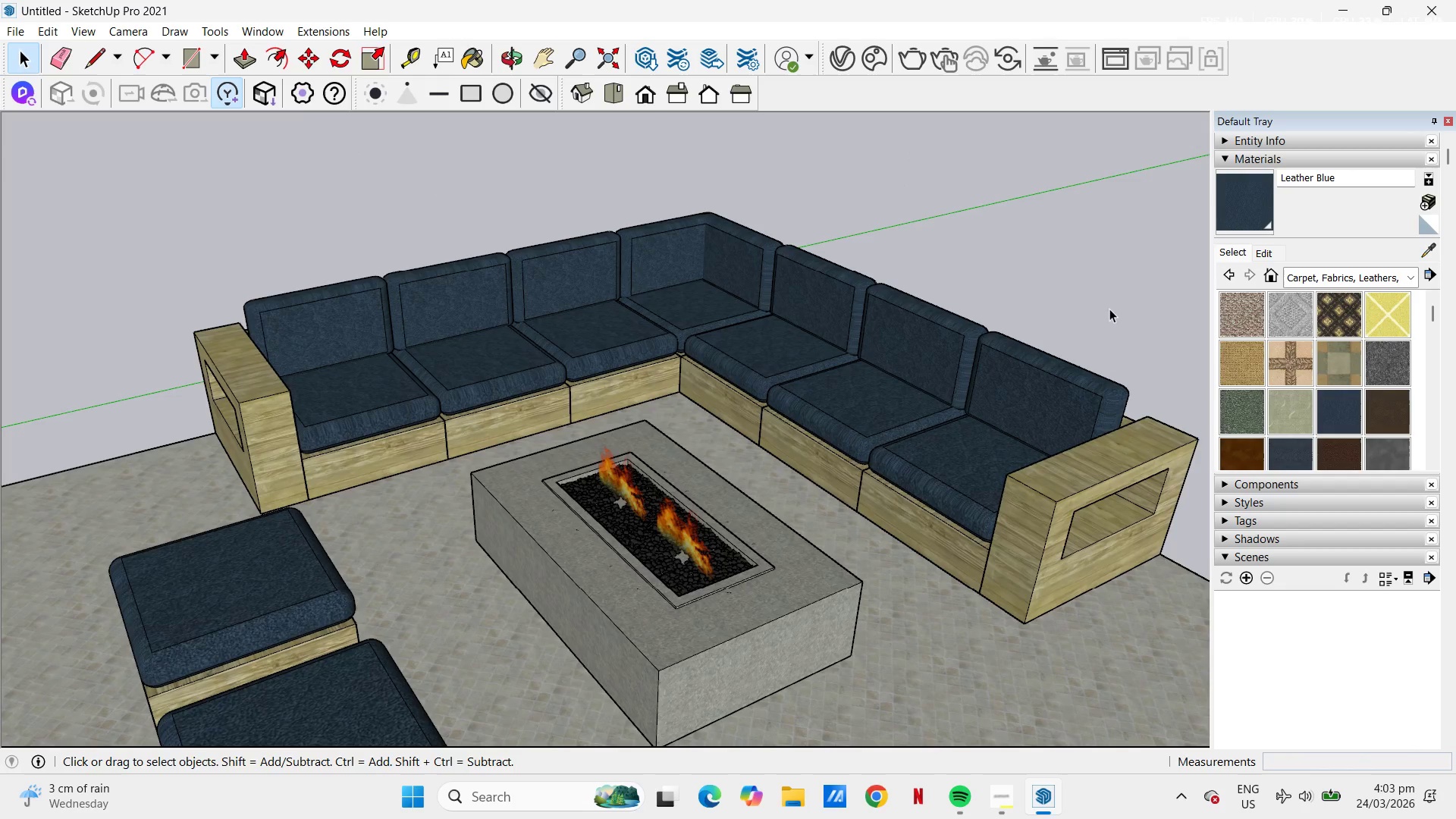 
key(Space)
 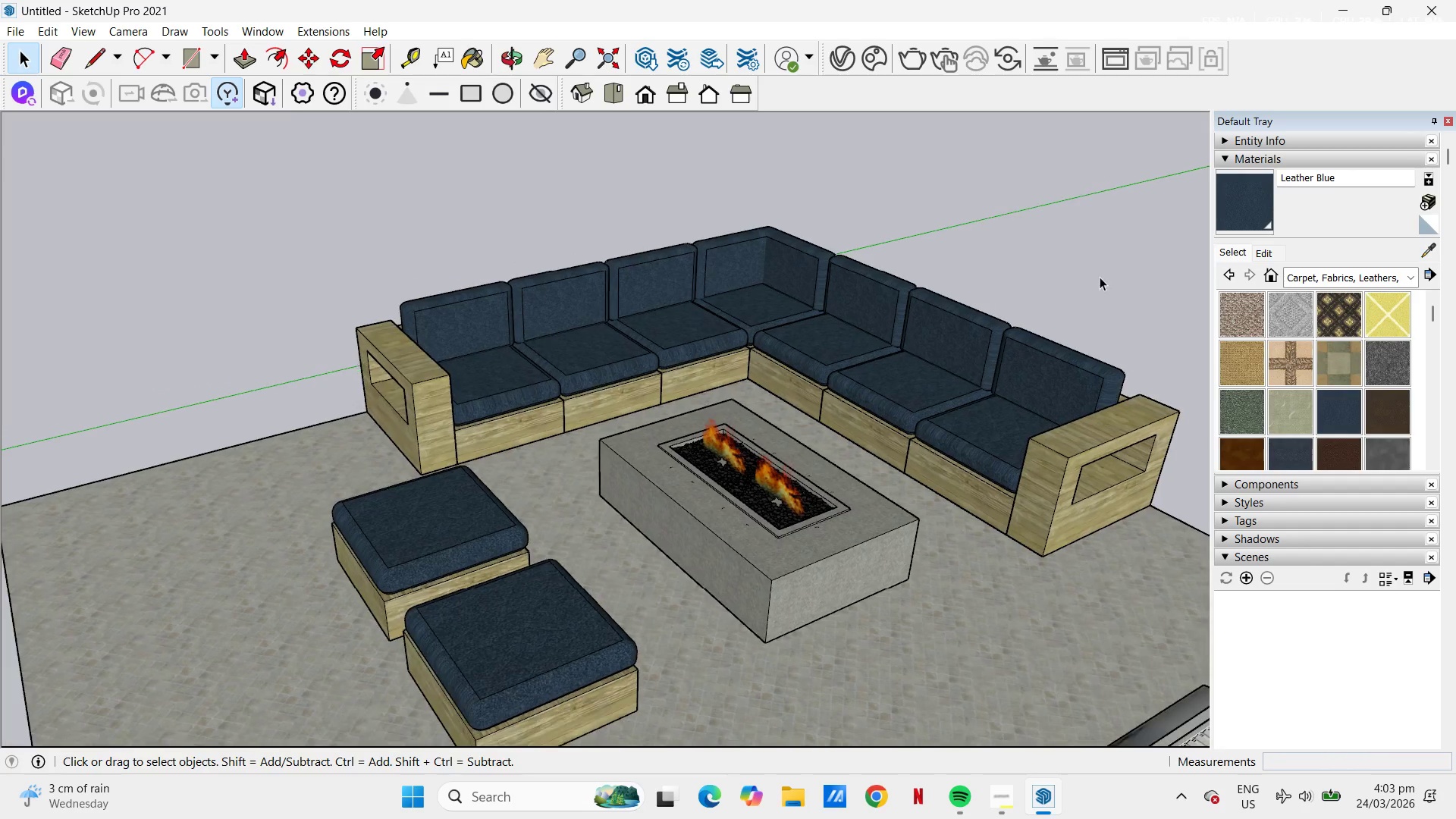 
left_click([1100, 275])
 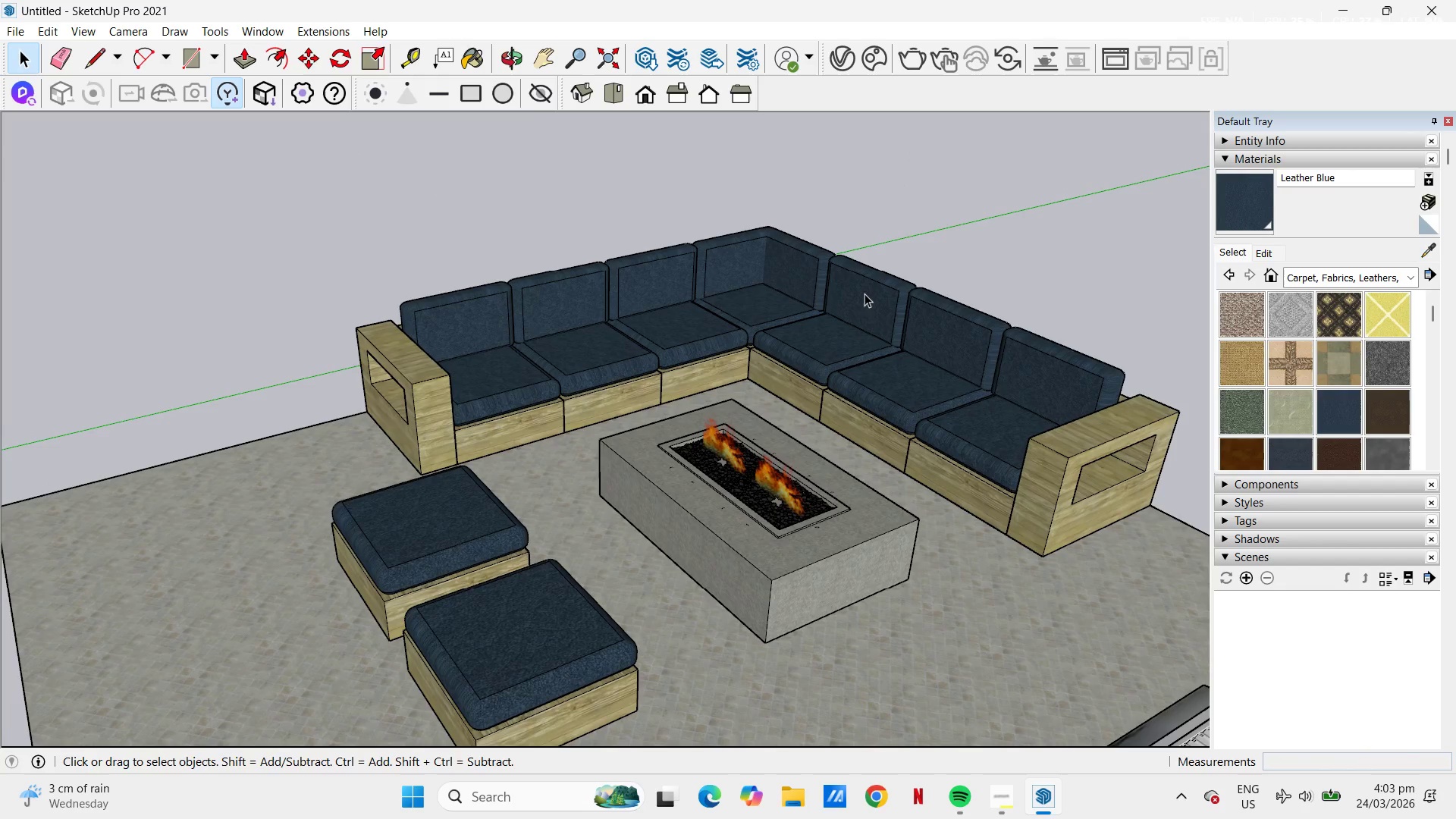 
scroll: coordinate [908, 356], scroll_direction: down, amount: 12.0
 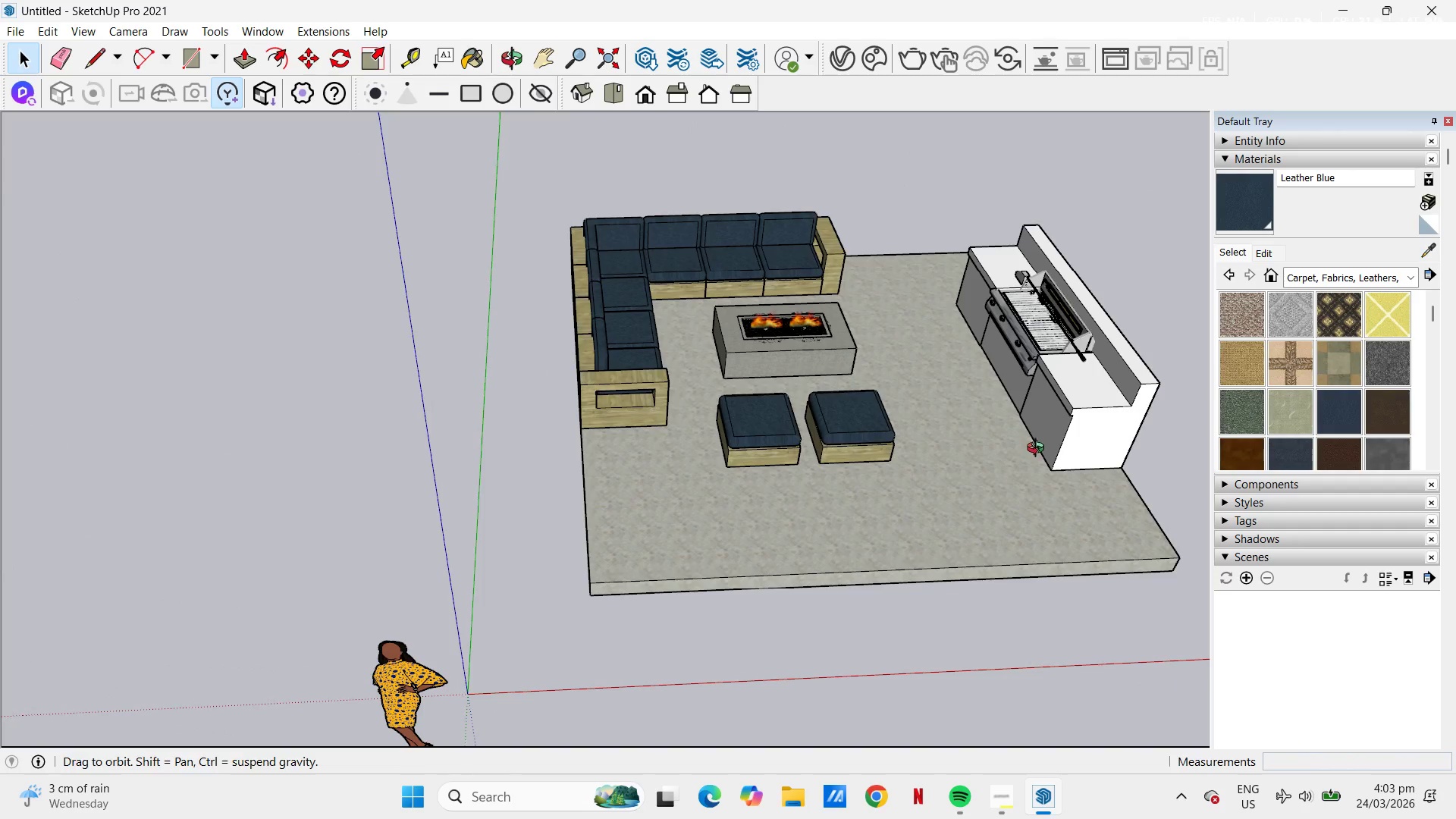 
key(H)
 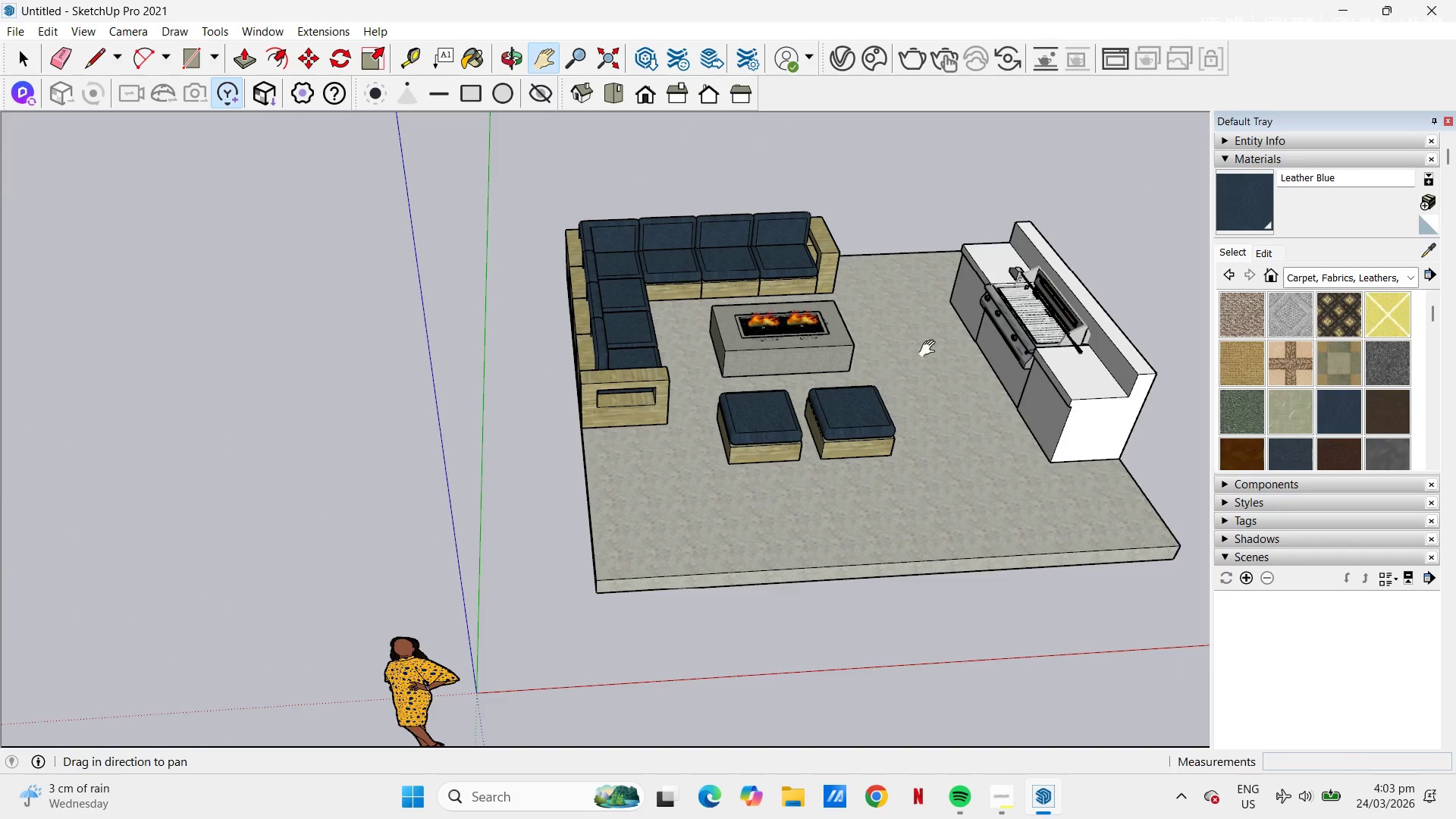 
left_click_drag(start_coordinate=[923, 349], to_coordinate=[716, 386])
 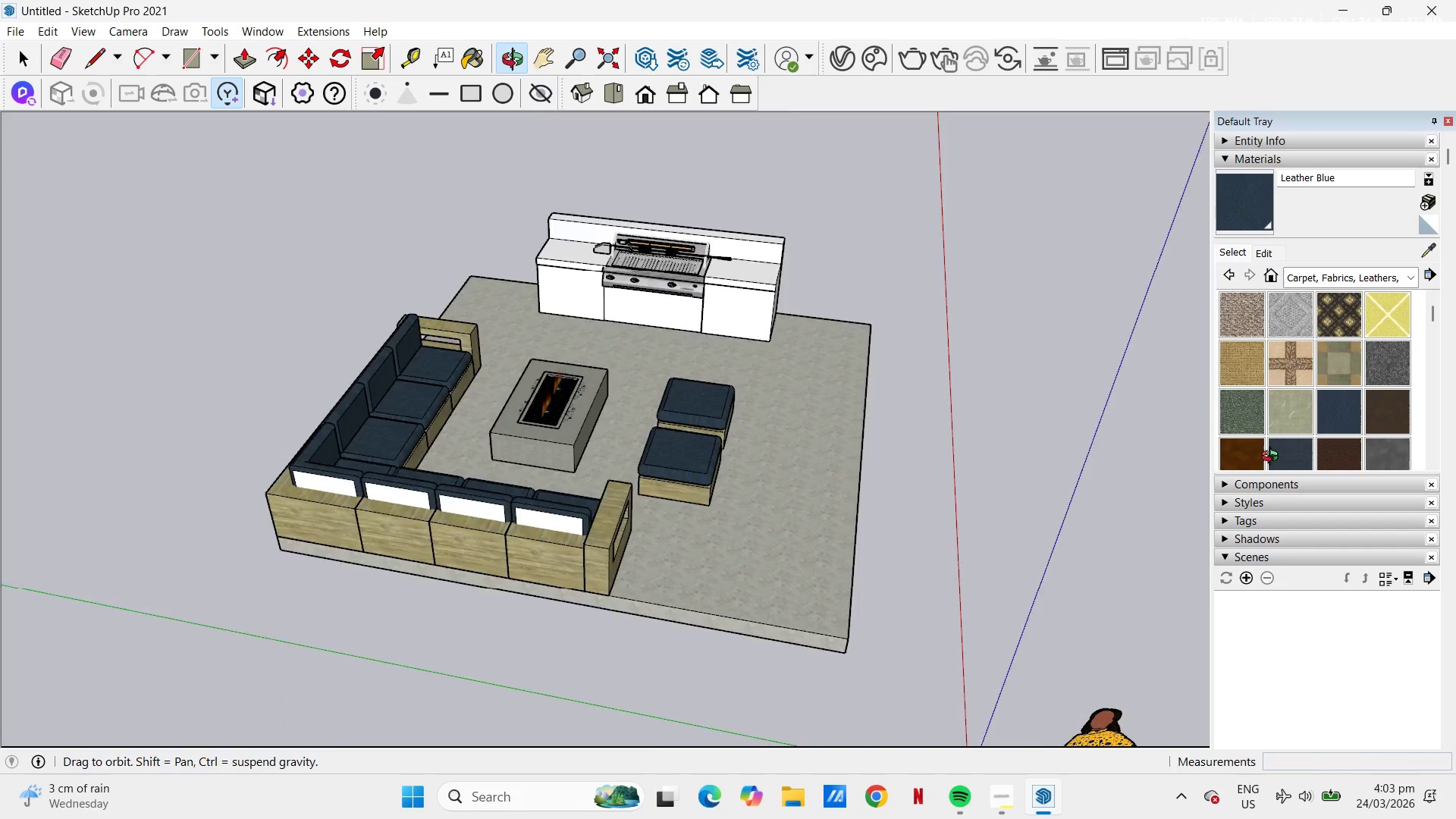 
key(Space)
 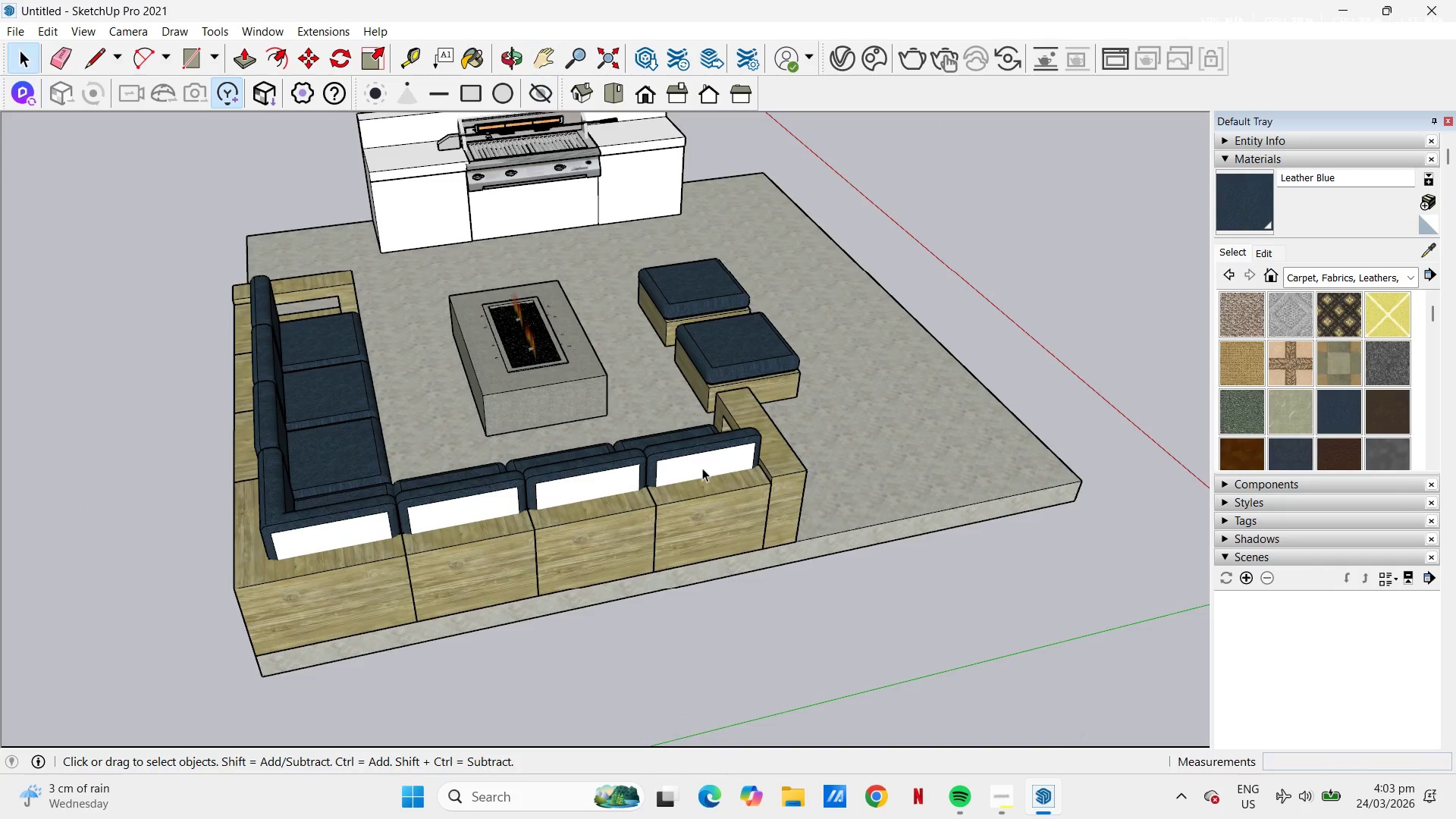 
left_click([702, 468])
 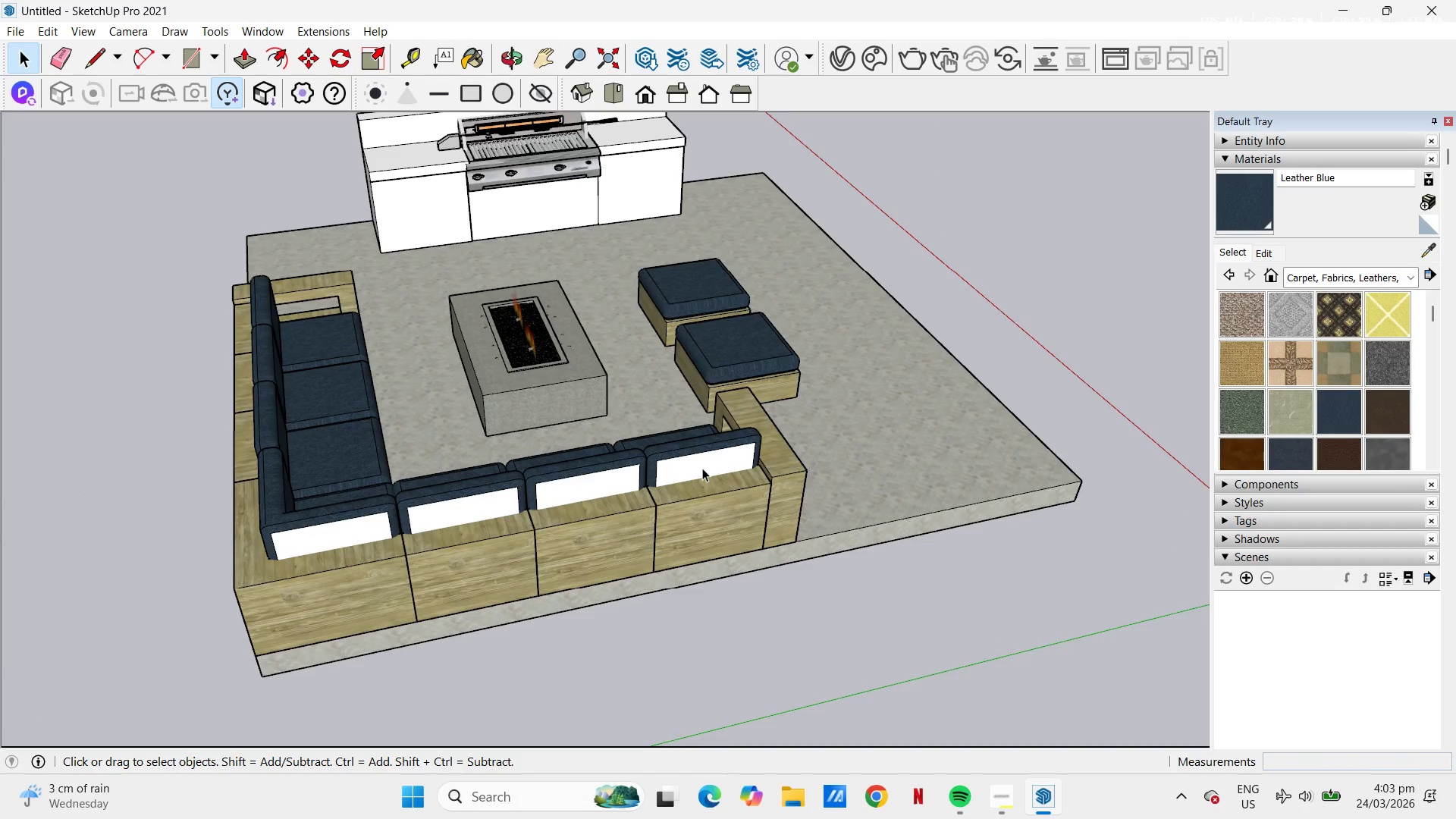 
scroll: coordinate [698, 543], scroll_direction: up, amount: 6.0
 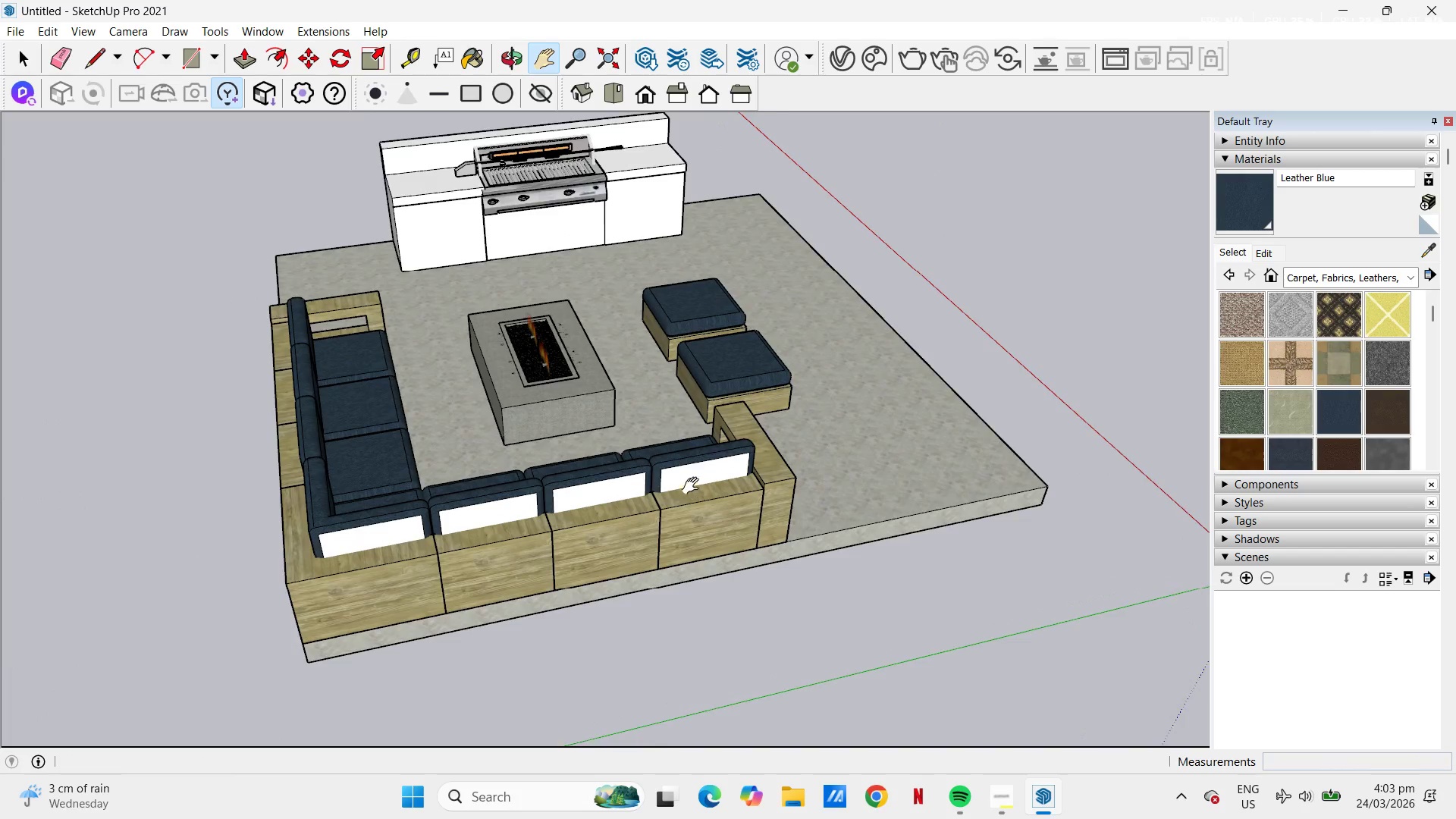 
double_click([702, 468])
 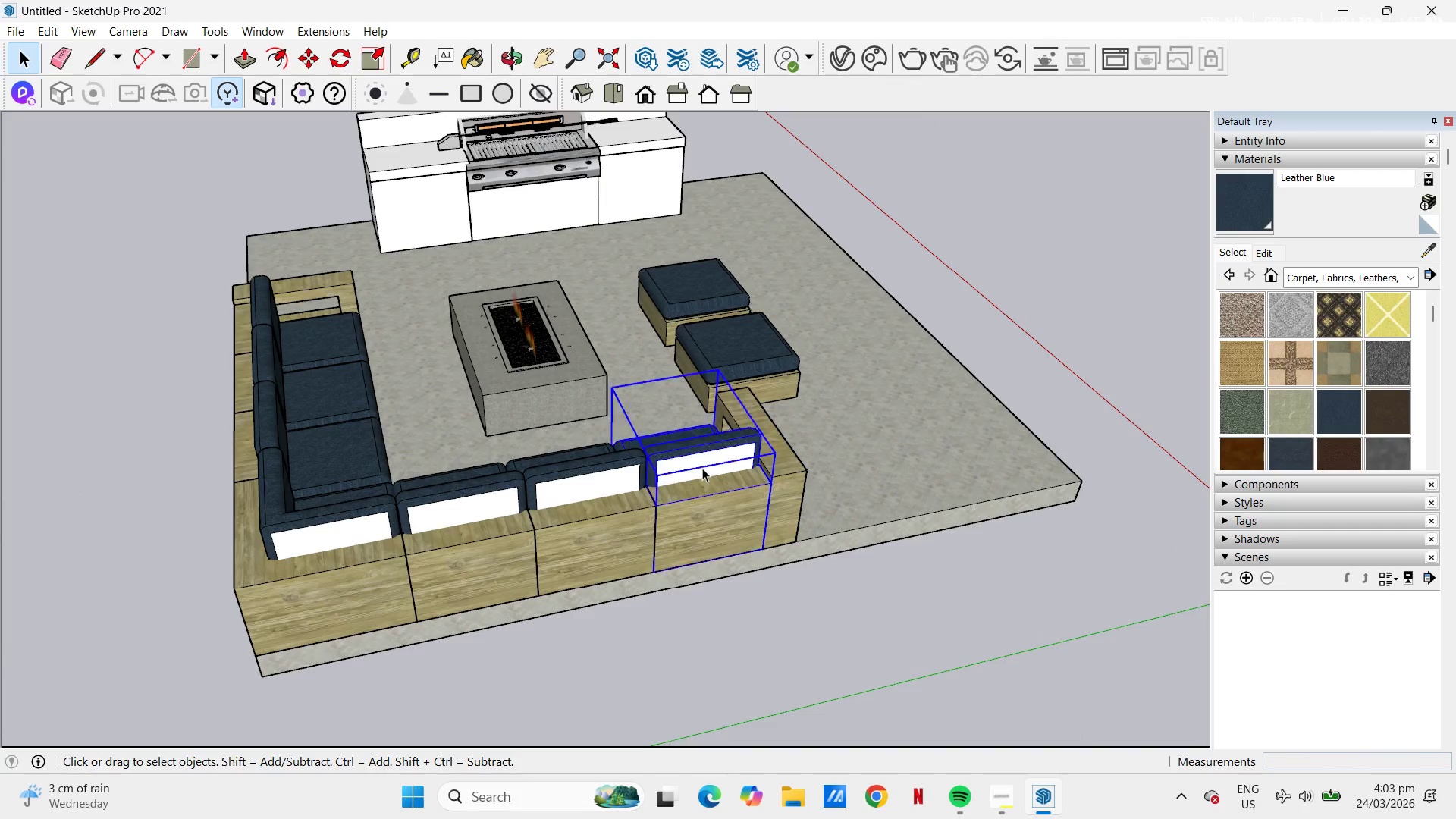 
triple_click([702, 468])
 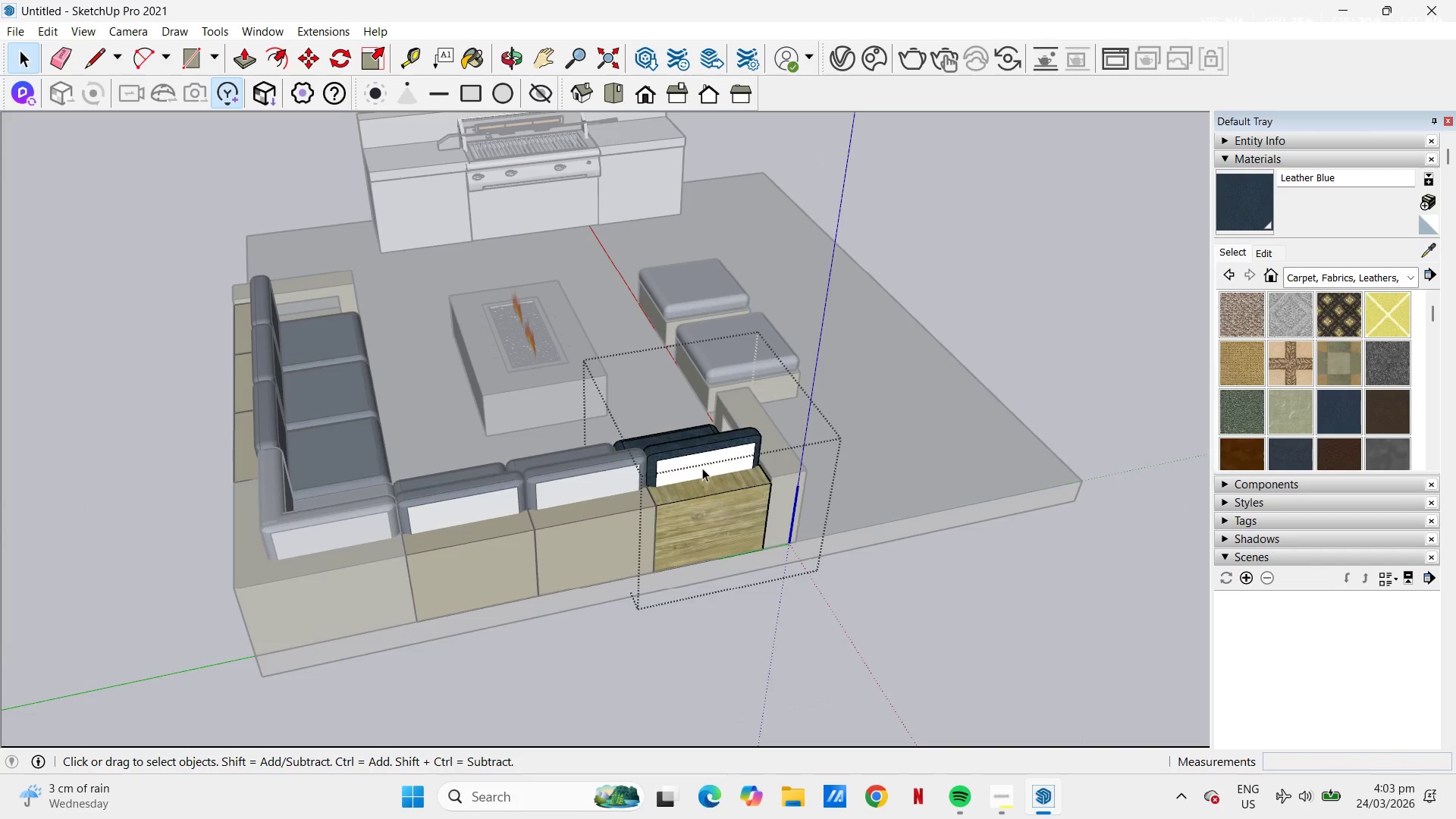 
triple_click([702, 468])
 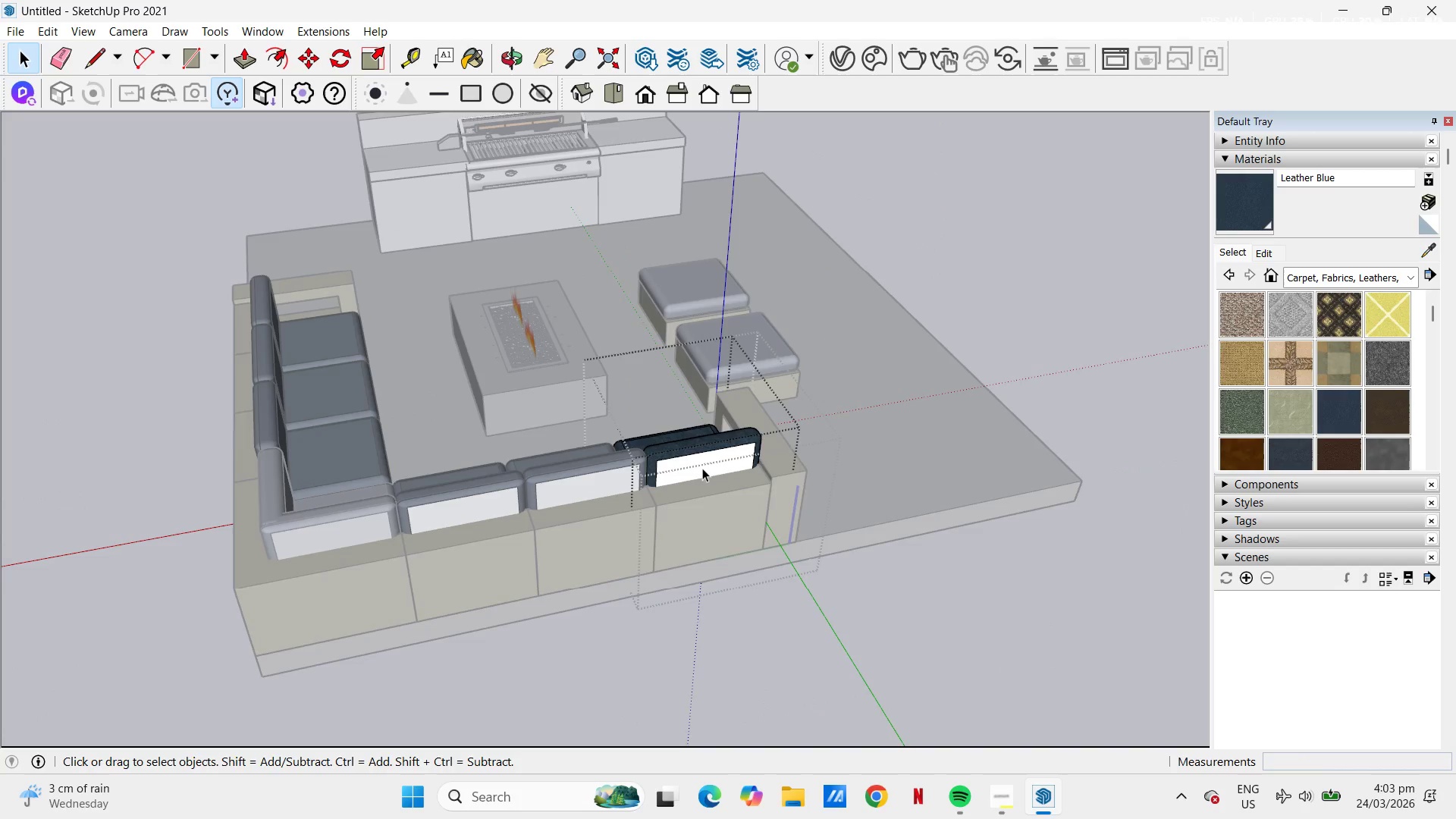 
triple_click([702, 468])
 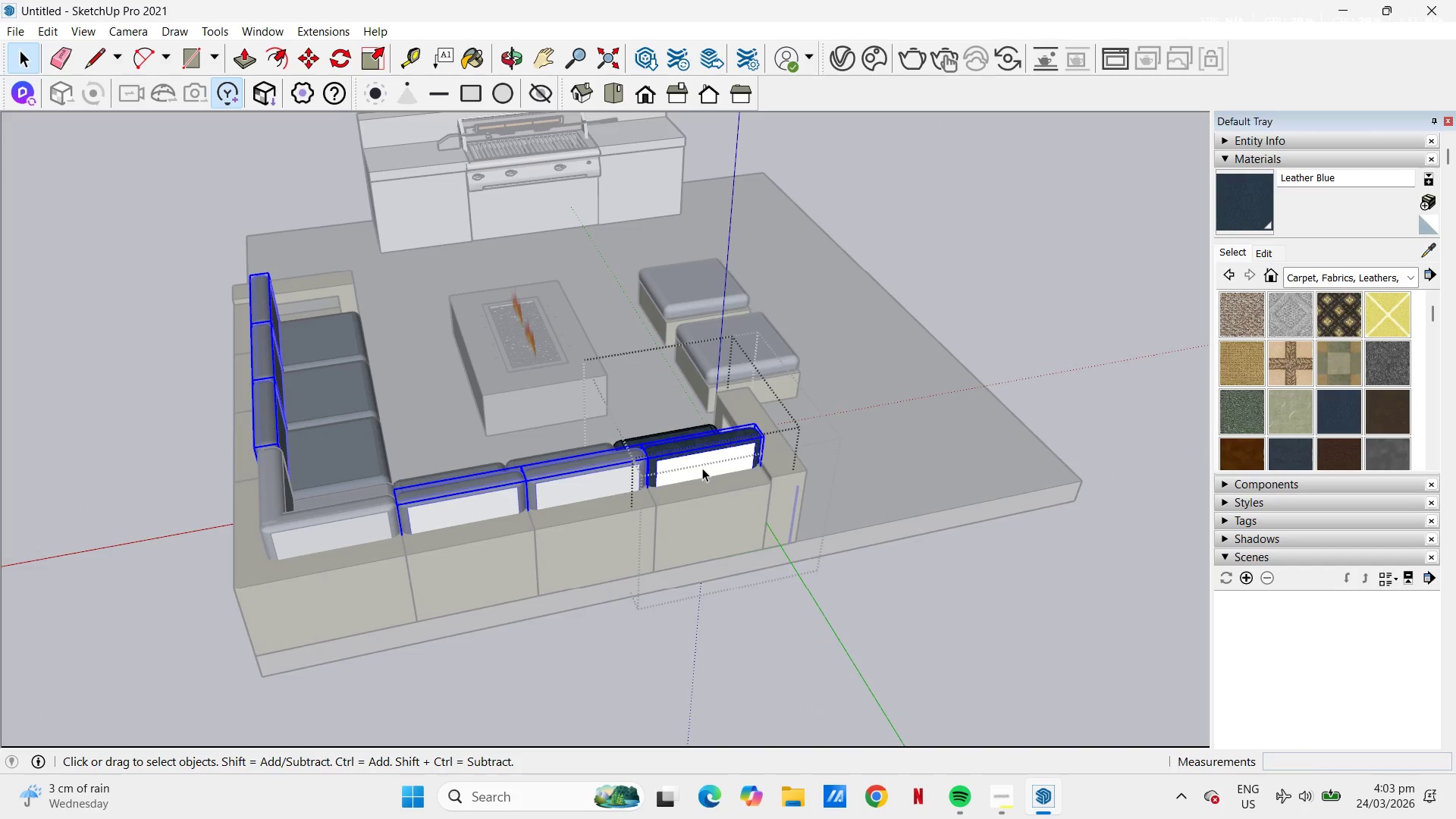 
triple_click([702, 468])
 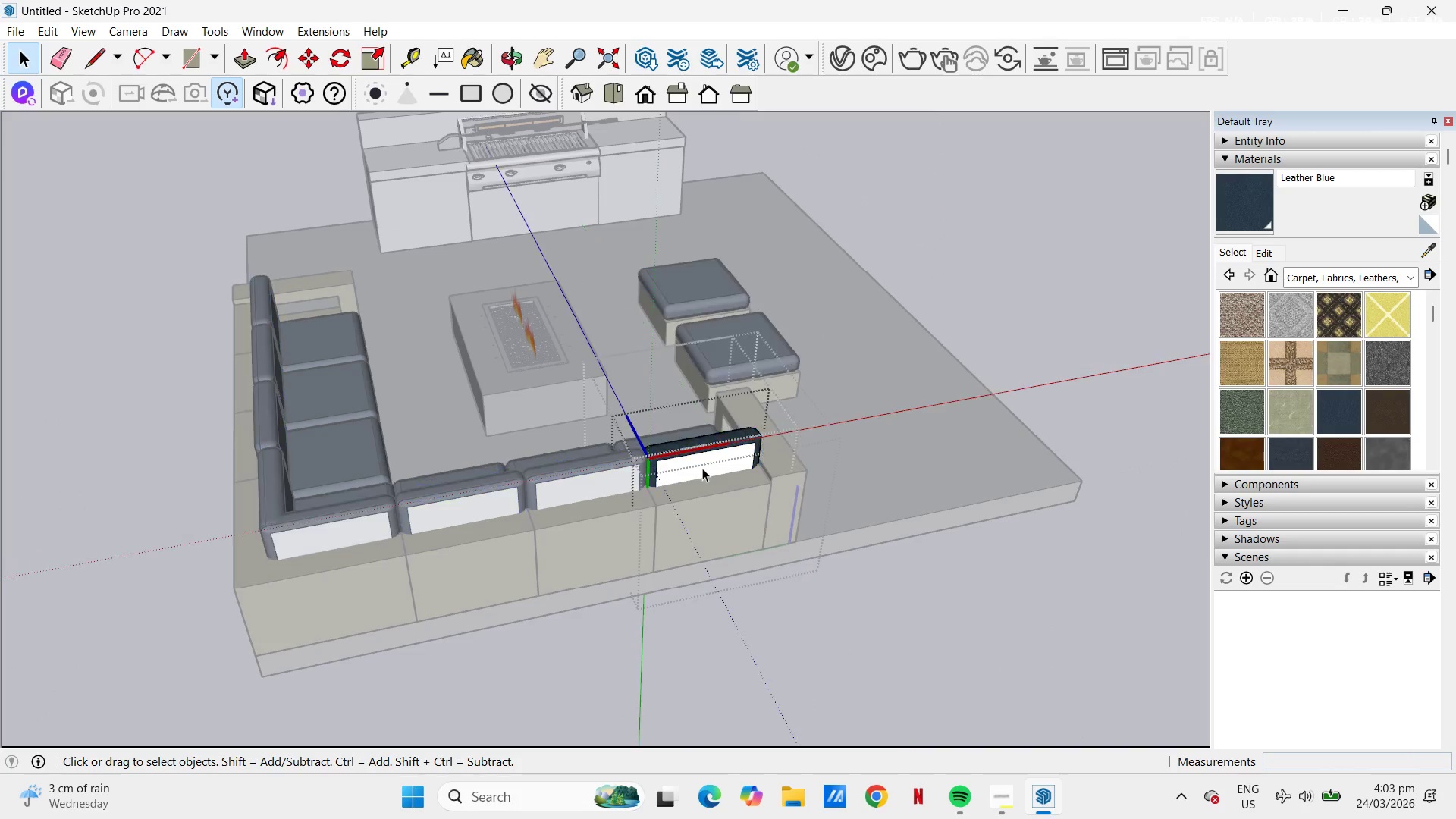 
triple_click([702, 468])
 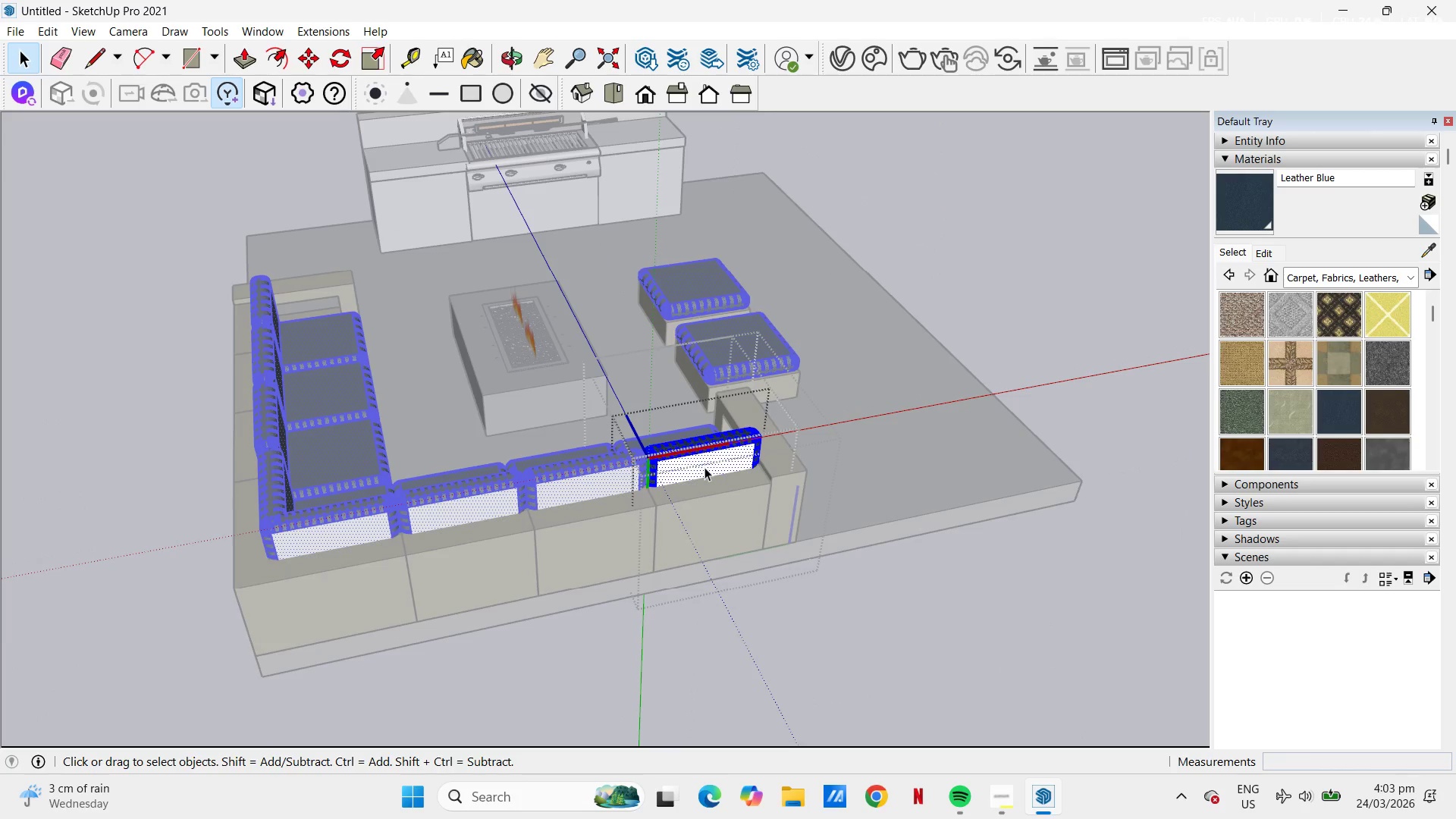 
key(B)
 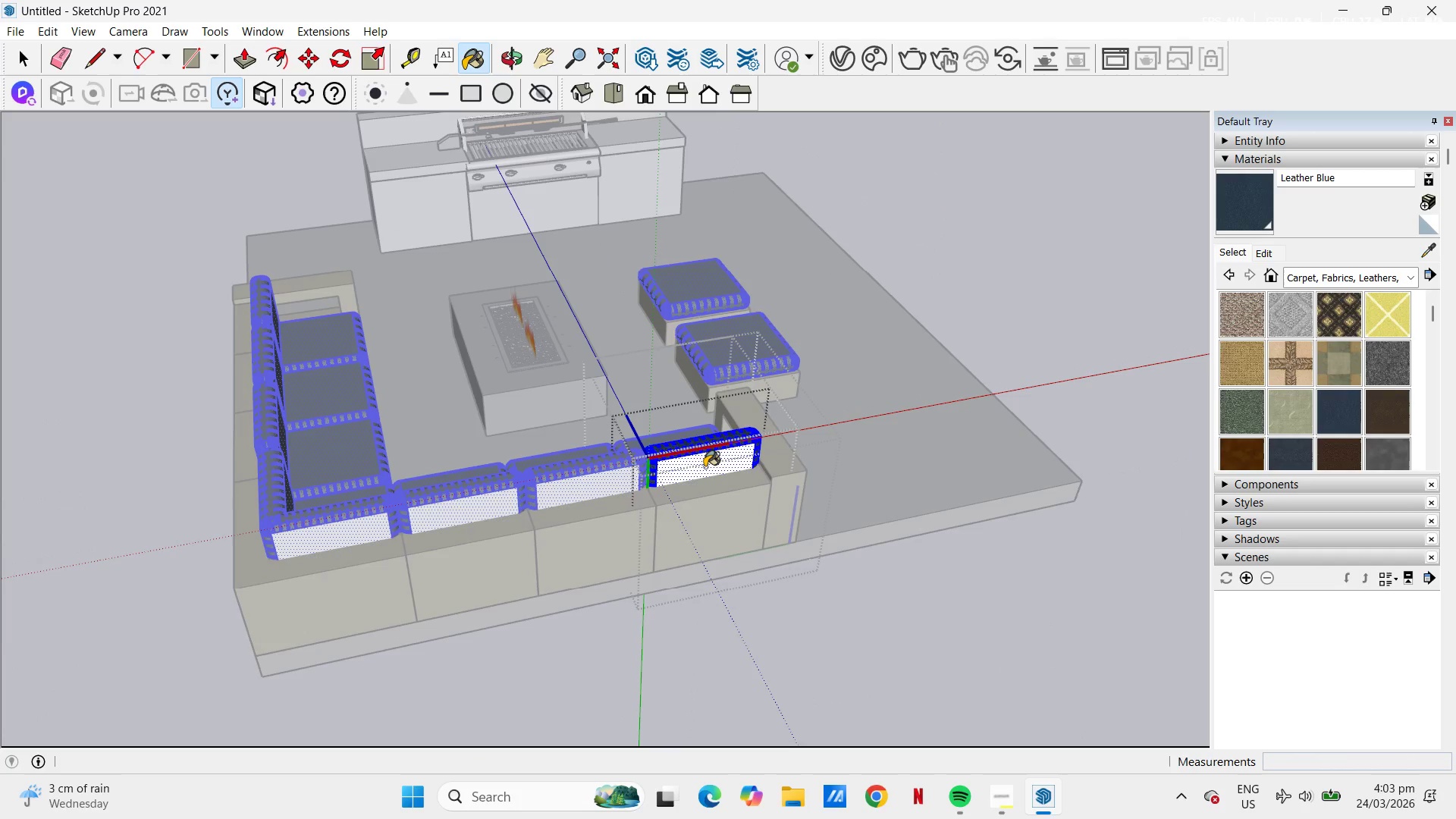 
left_click([704, 467])
 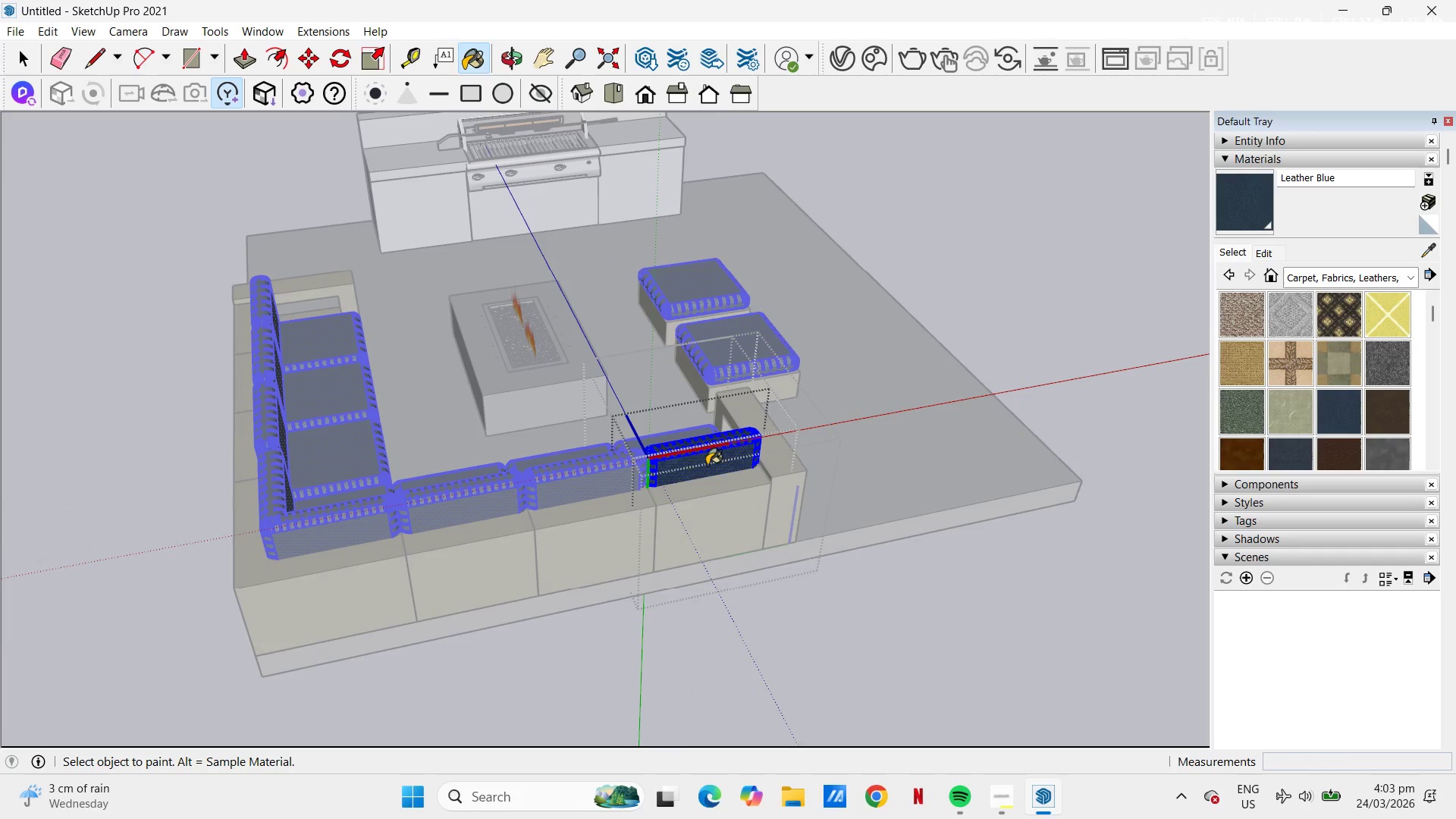 
left_click([708, 464])
 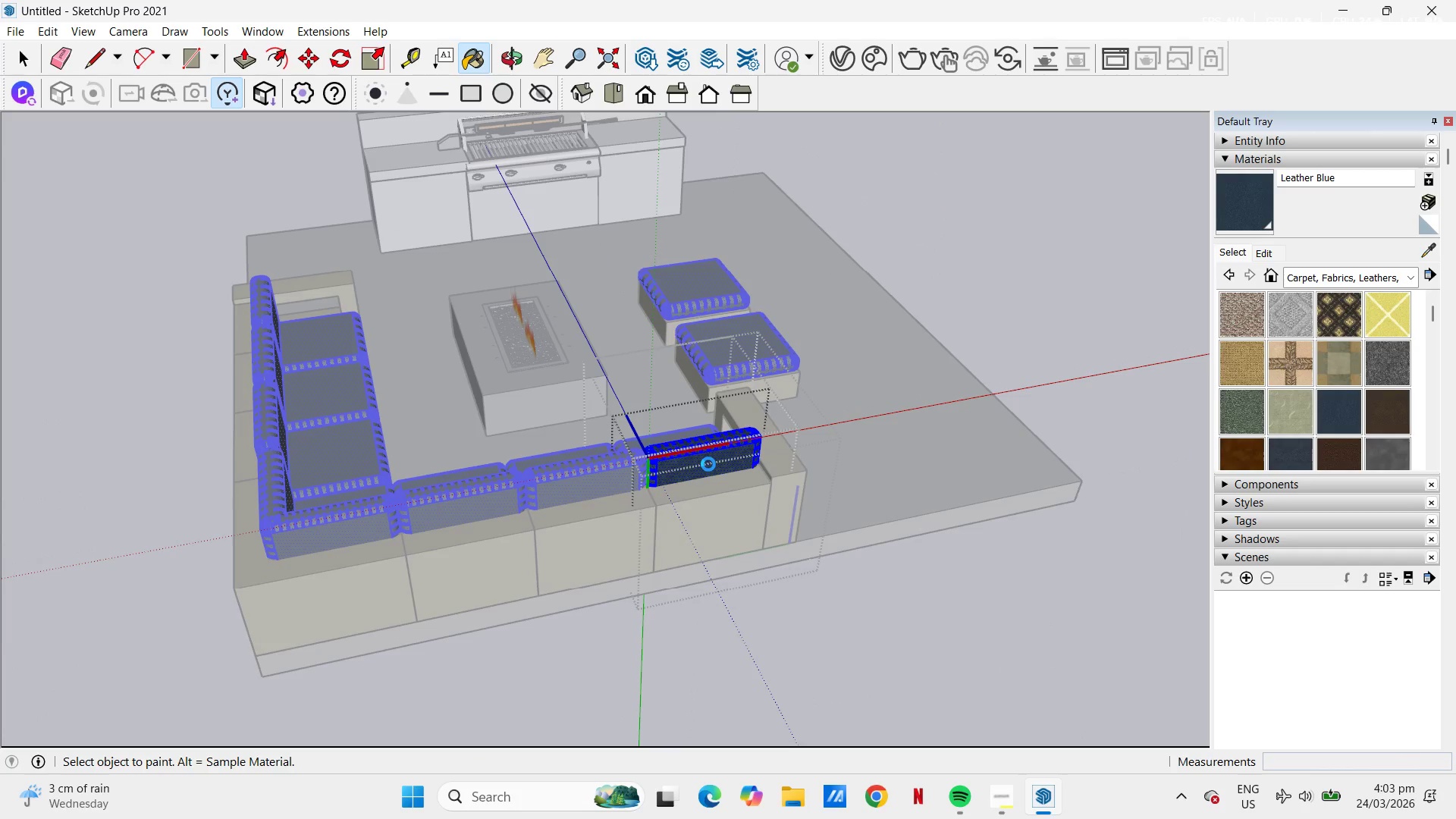 
key(Space)
 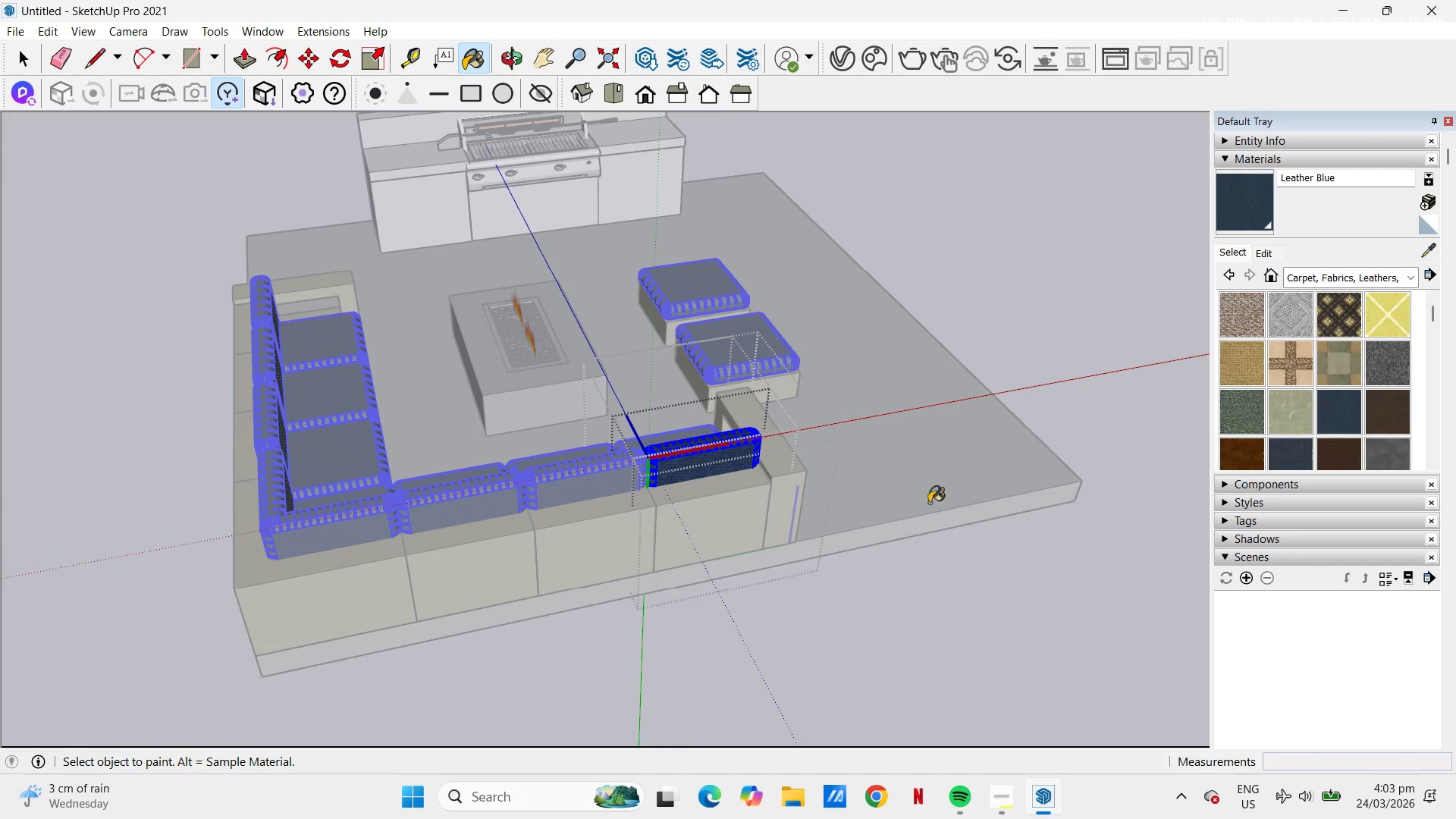 
key(Escape)
 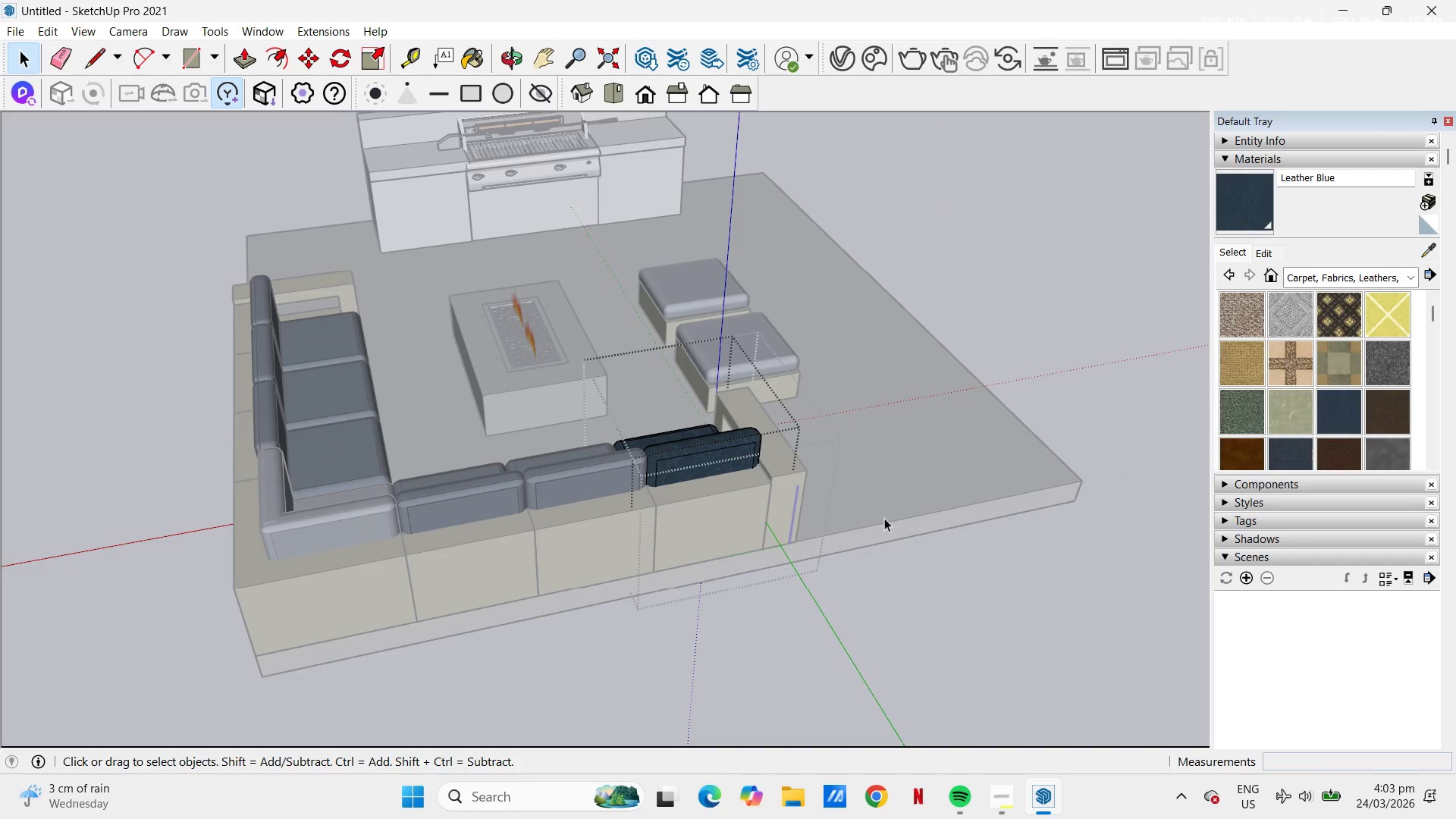 
key(Escape)
 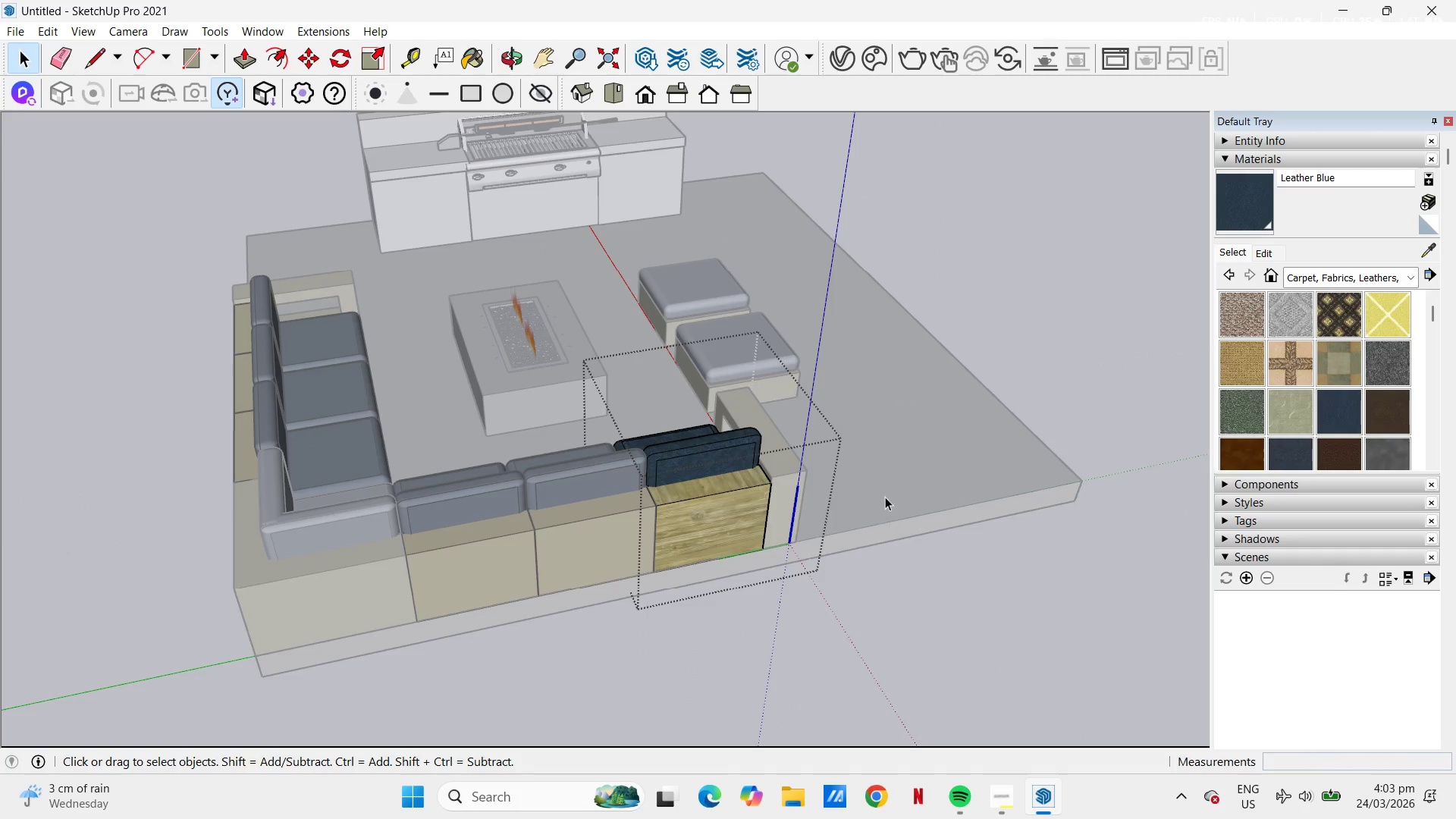 
key(Escape)
 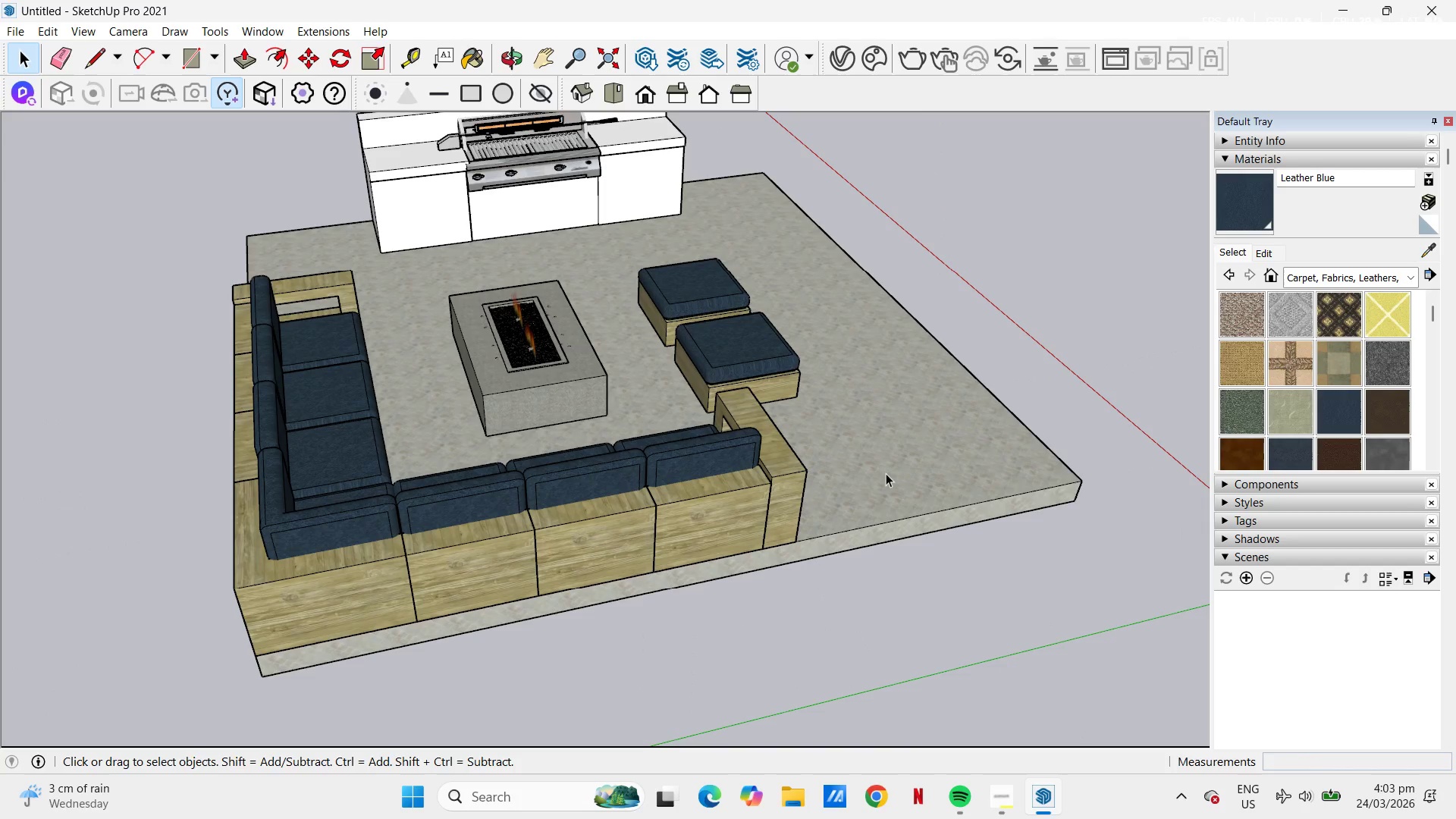 
key(Escape)
 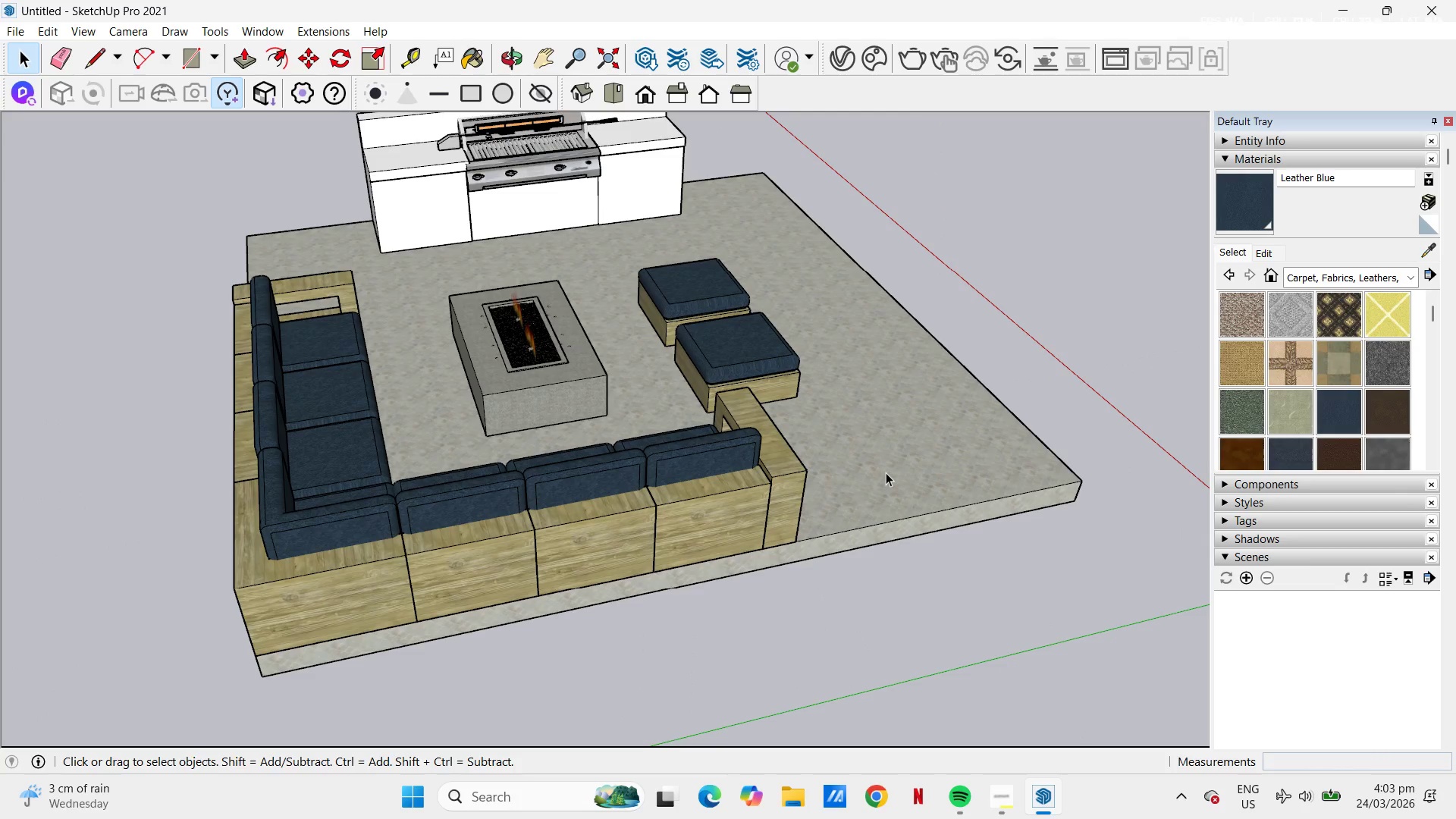 
key(Escape)
 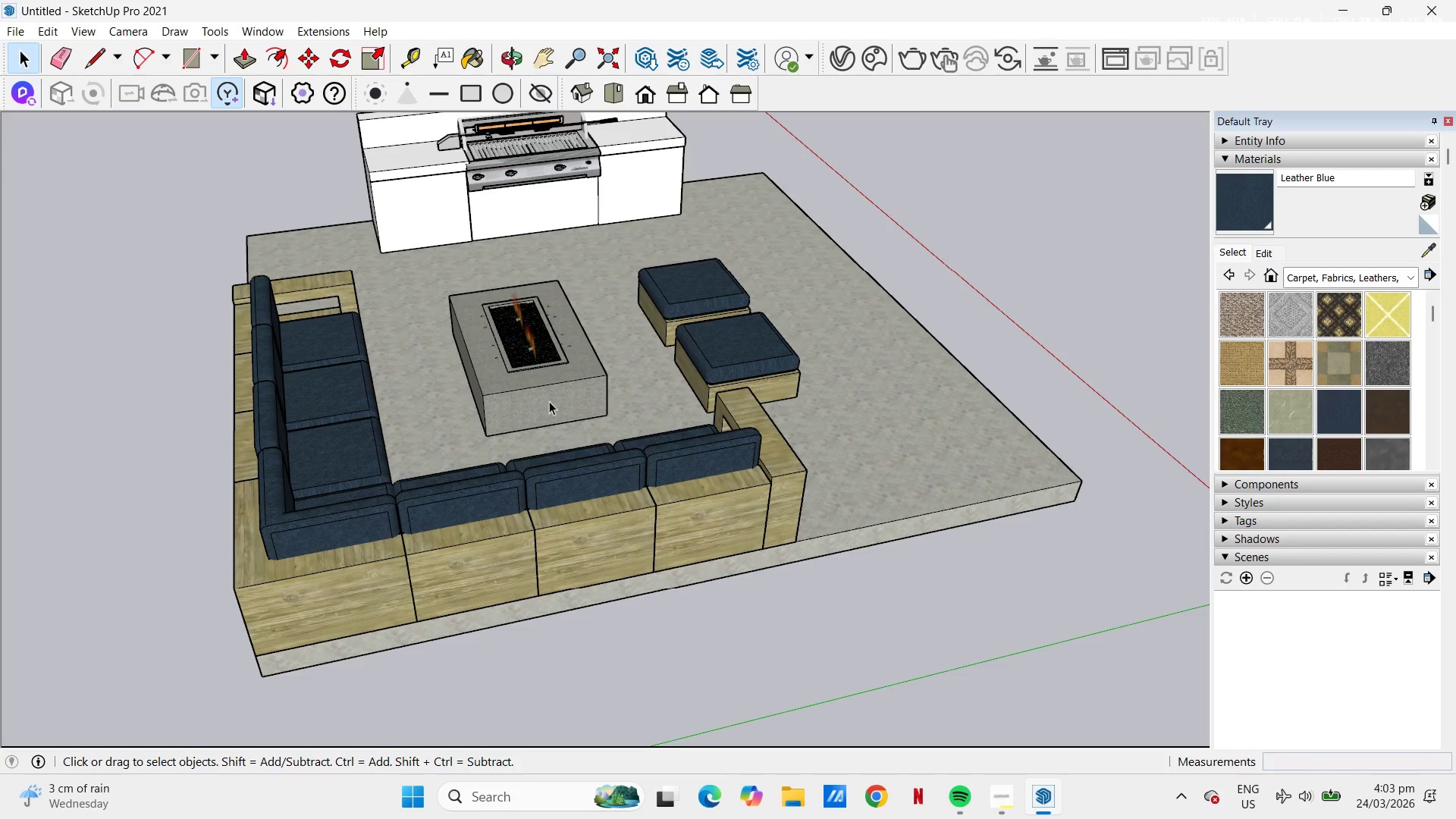 
scroll: coordinate [755, 544], scroll_direction: up, amount: 8.0
 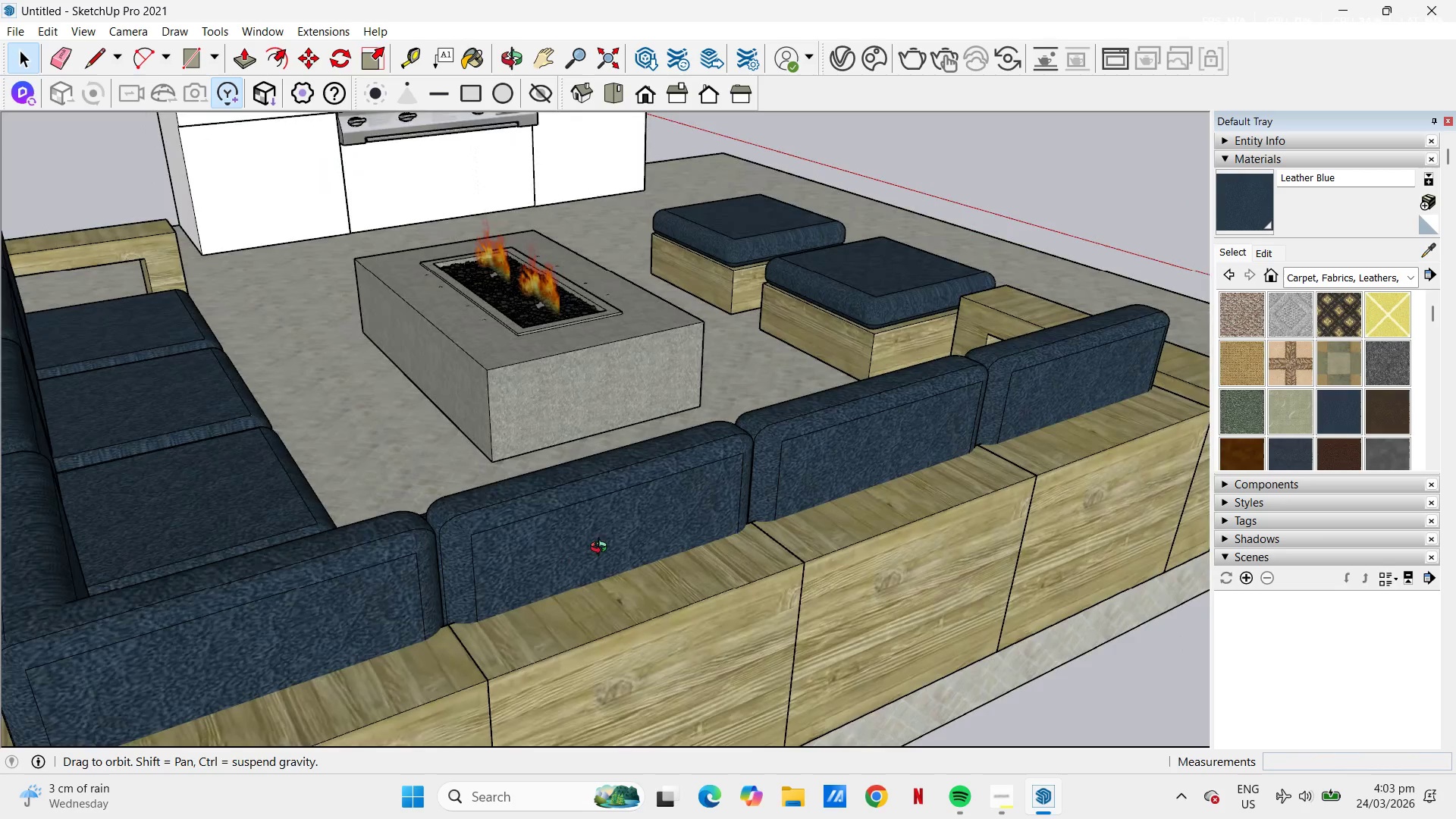 
scroll: coordinate [688, 479], scroll_direction: down, amount: 5.0
 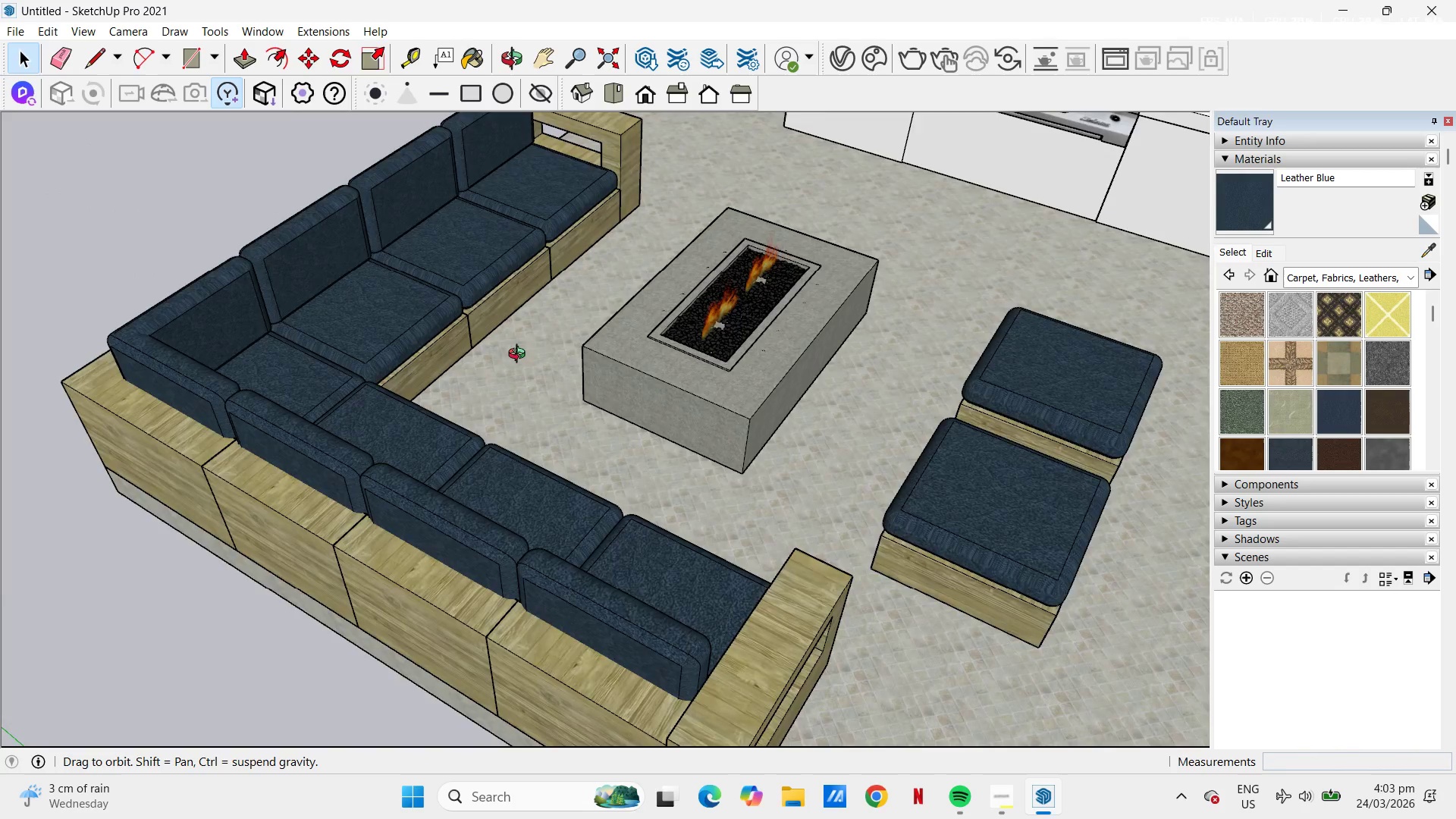 
key(H)
 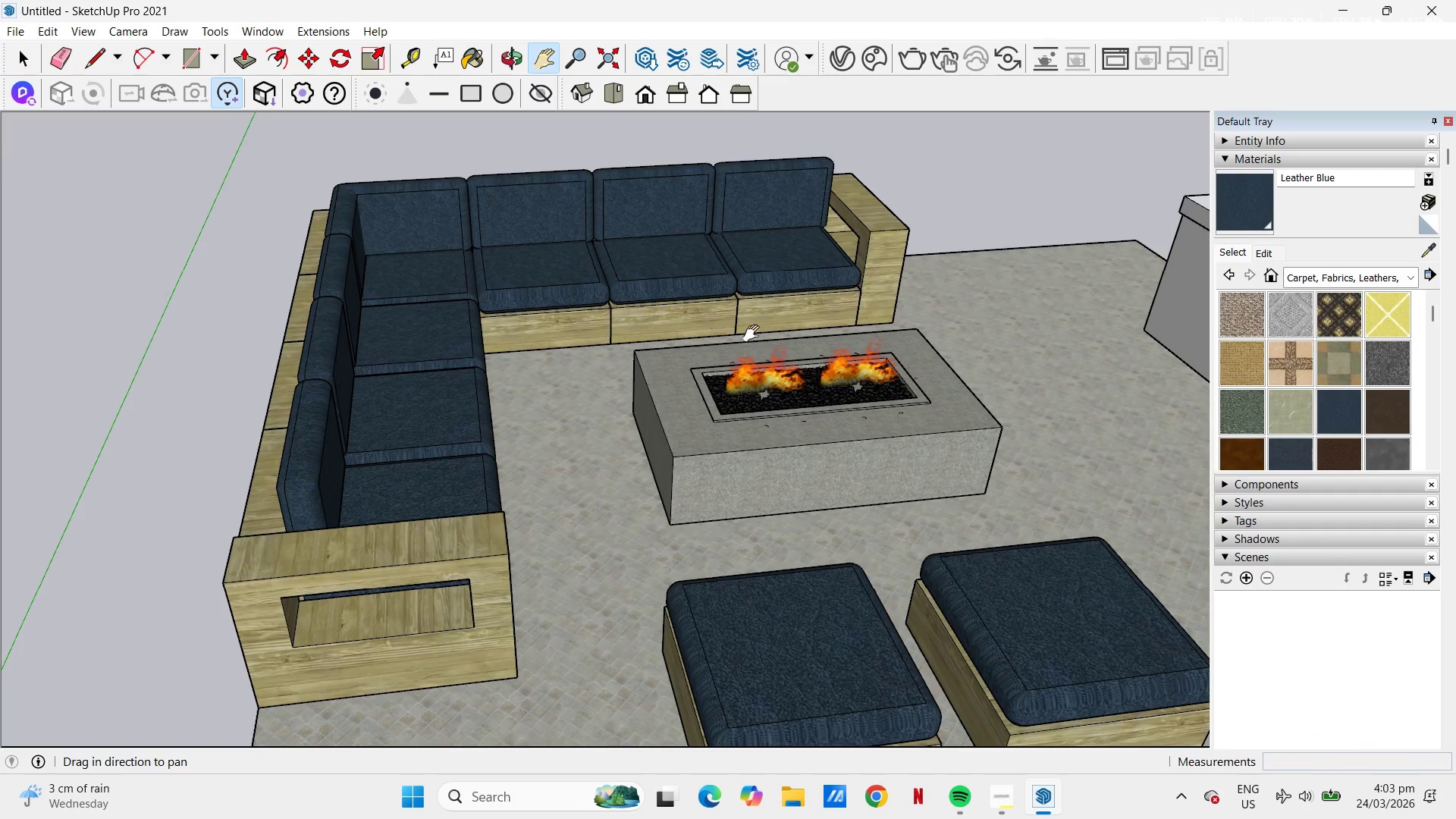 
left_click_drag(start_coordinate=[786, 381], to_coordinate=[587, 428])
 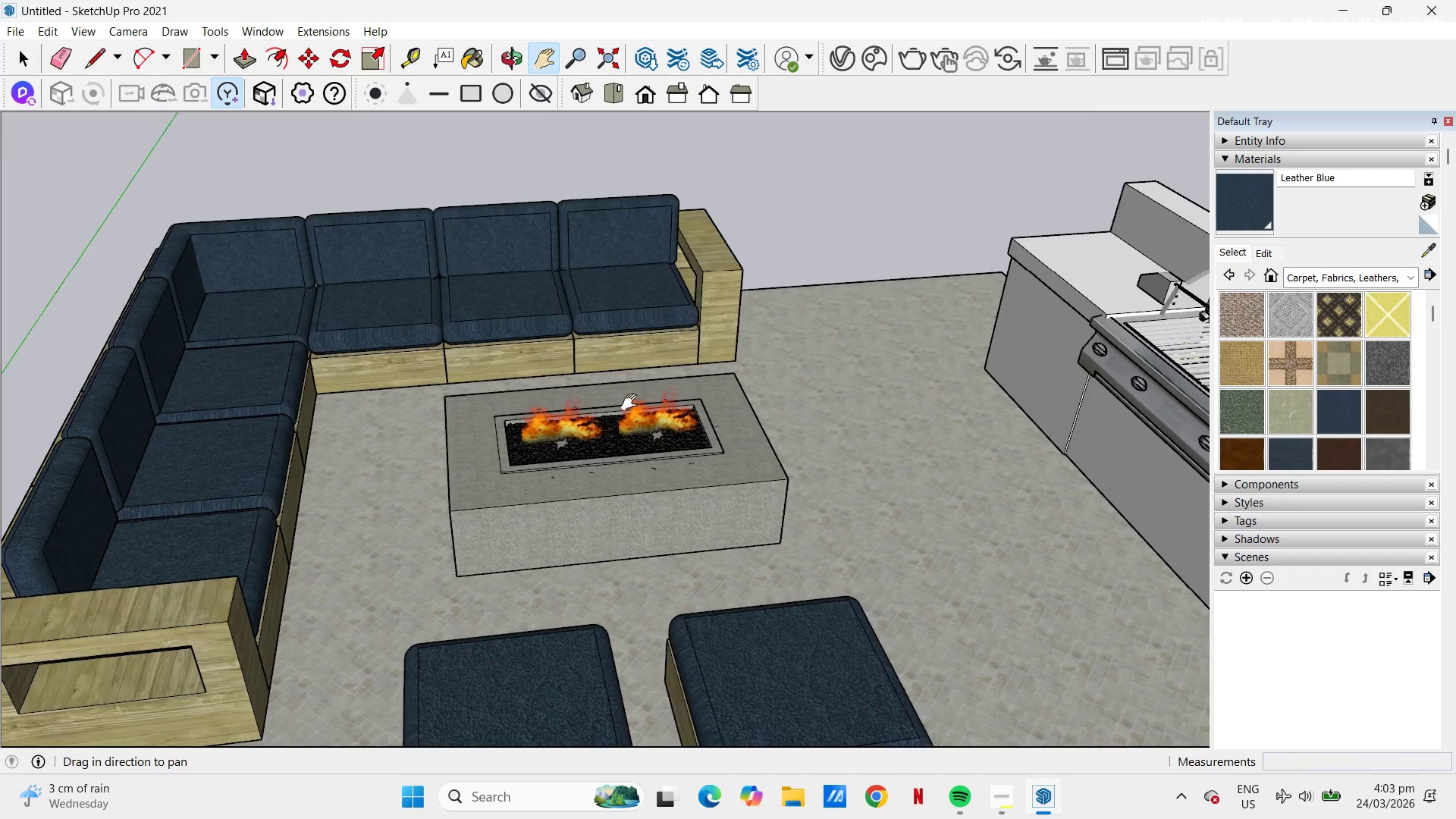 
key(Space)
 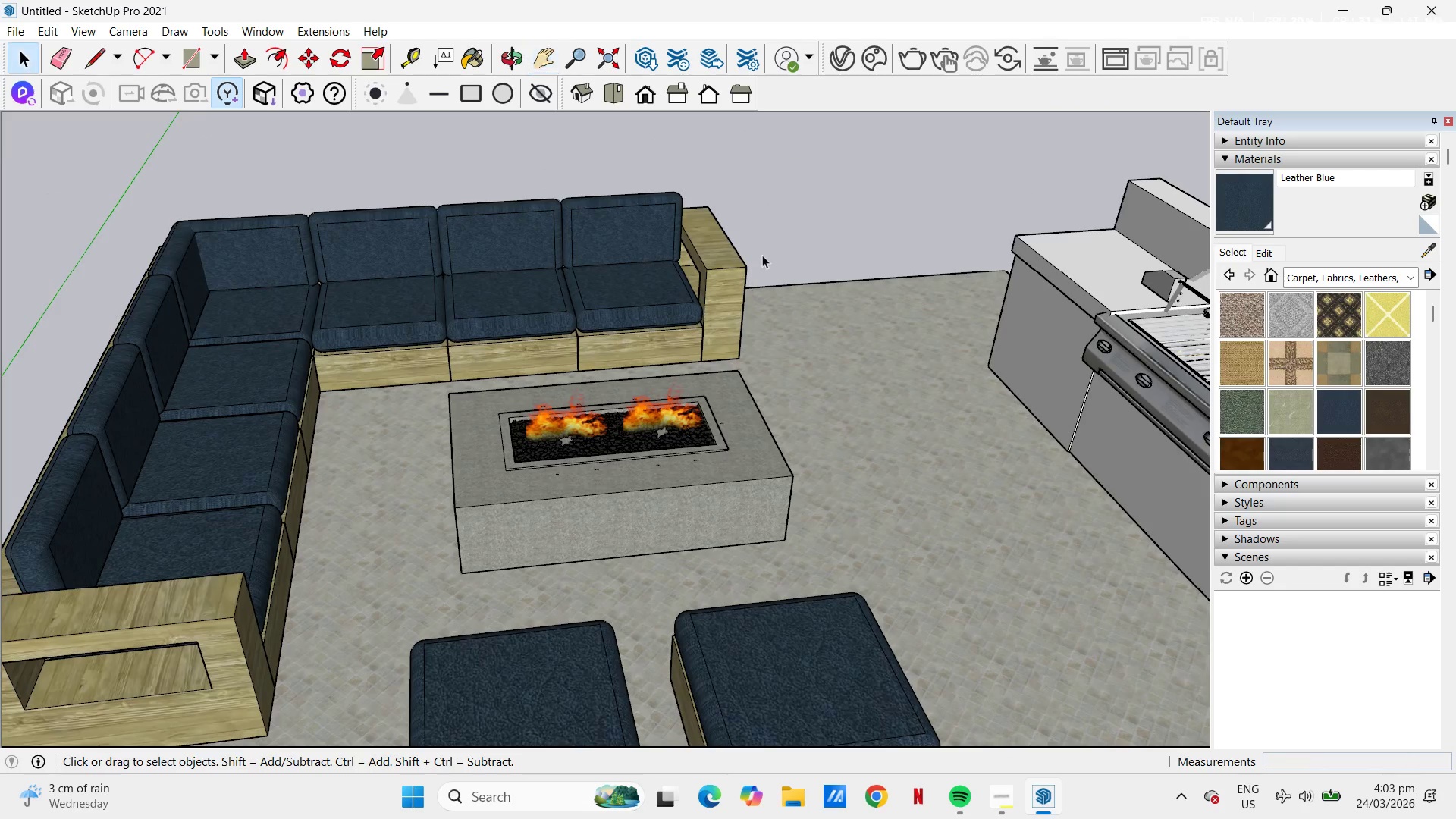 
left_click([783, 232])
 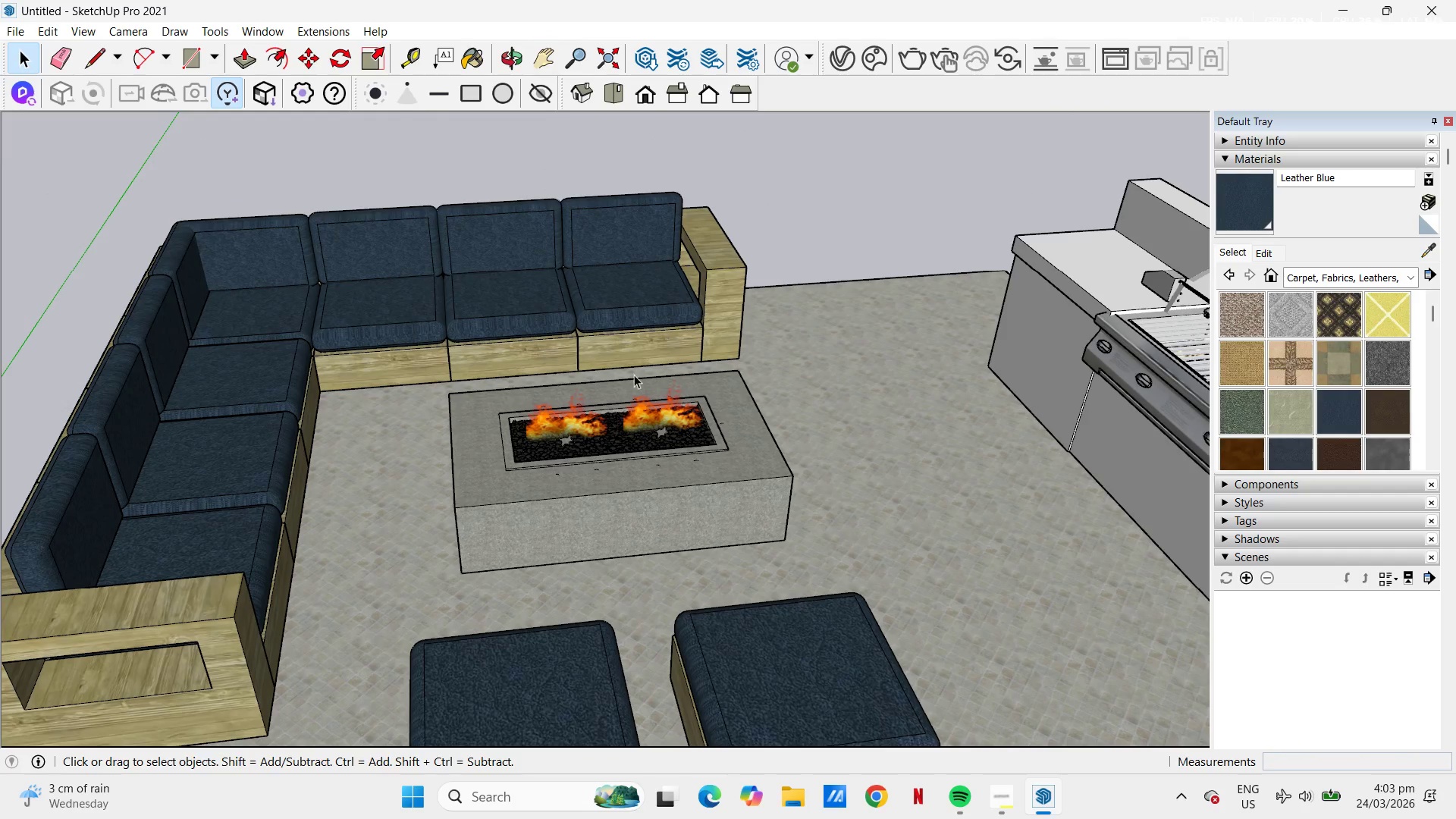 
scroll: coordinate [551, 466], scroll_direction: down, amount: 10.0
 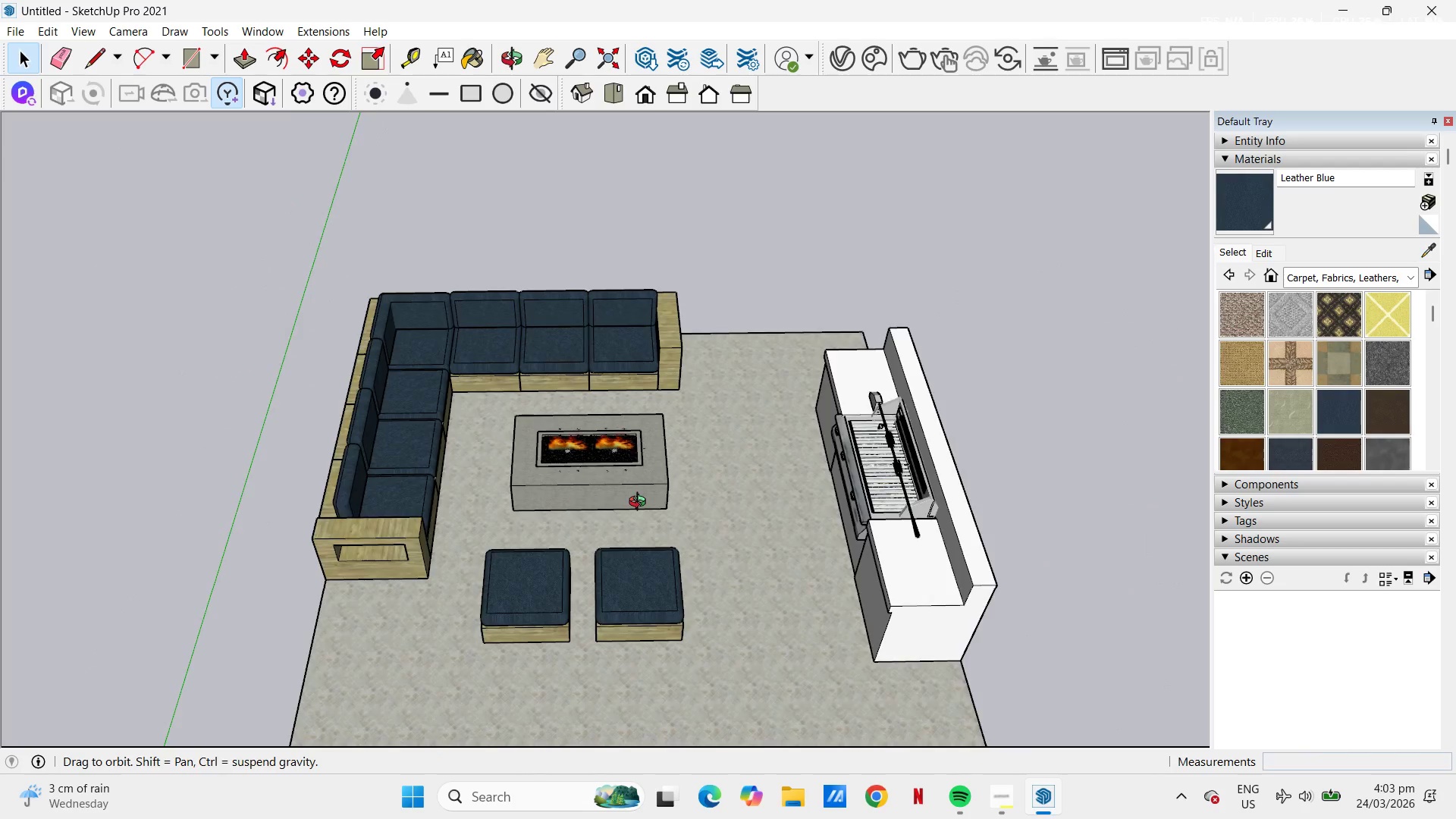 
key(H)
 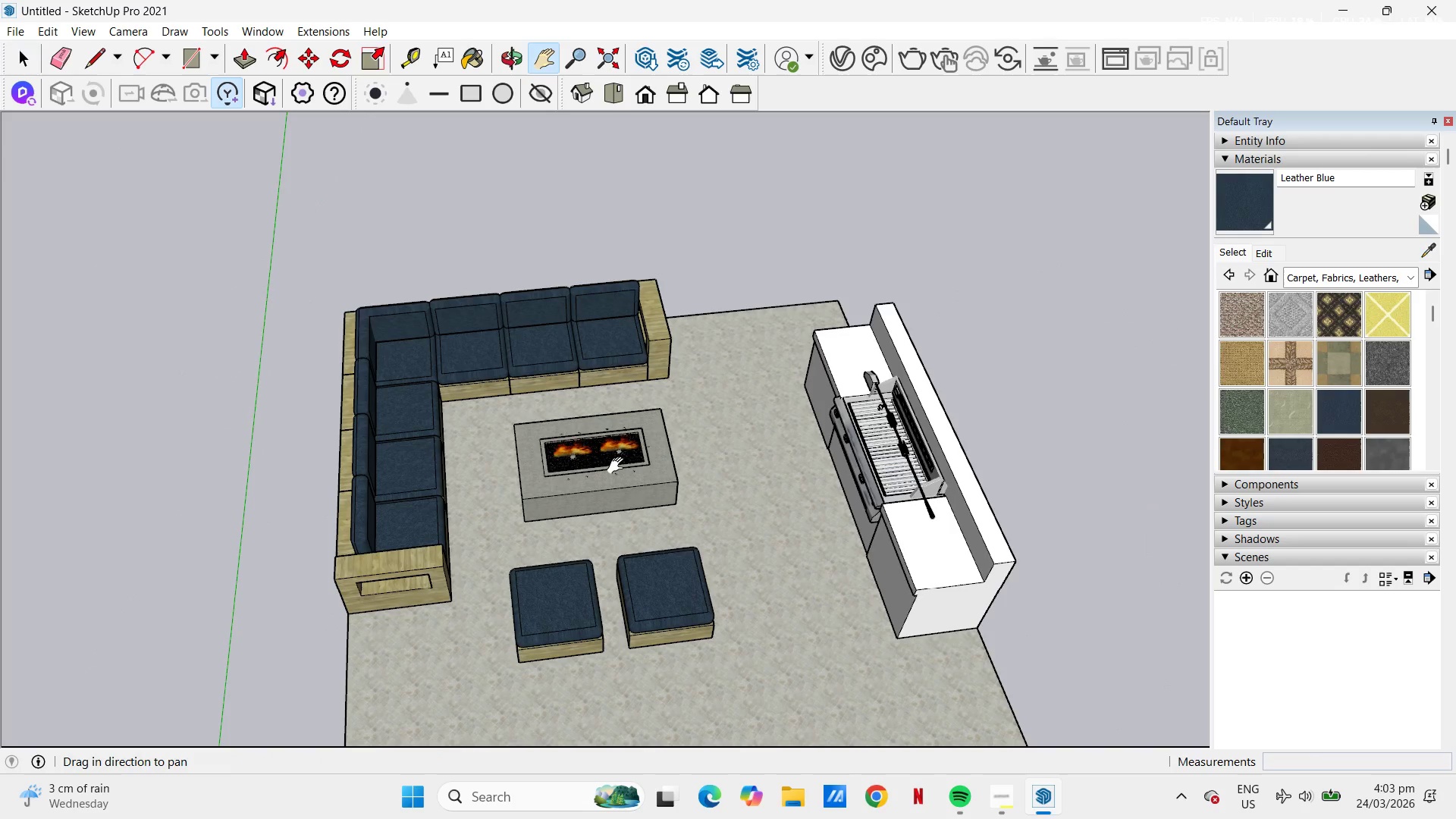 
left_click_drag(start_coordinate=[614, 452], to_coordinate=[589, 331])
 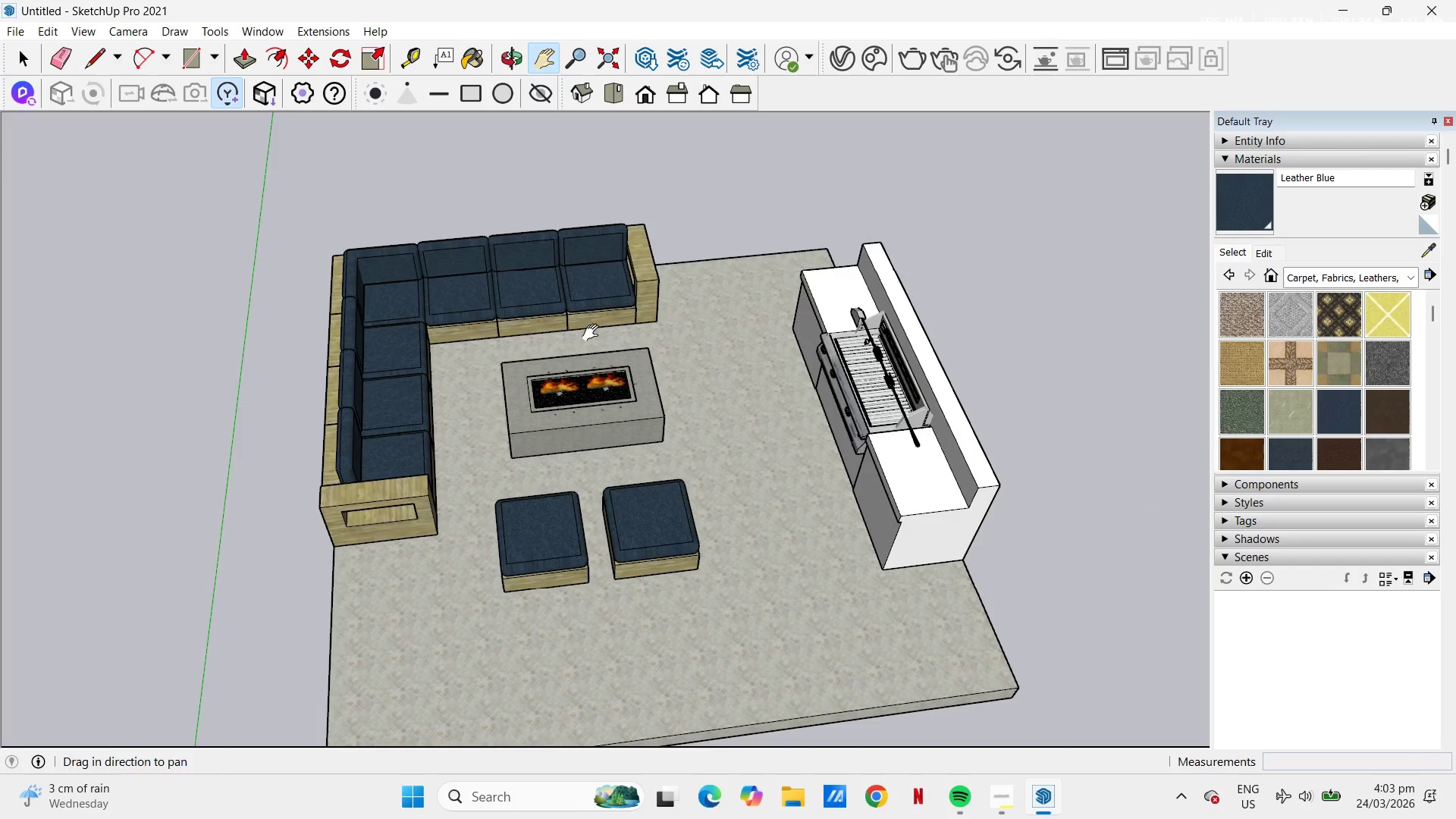 
key(Space)
 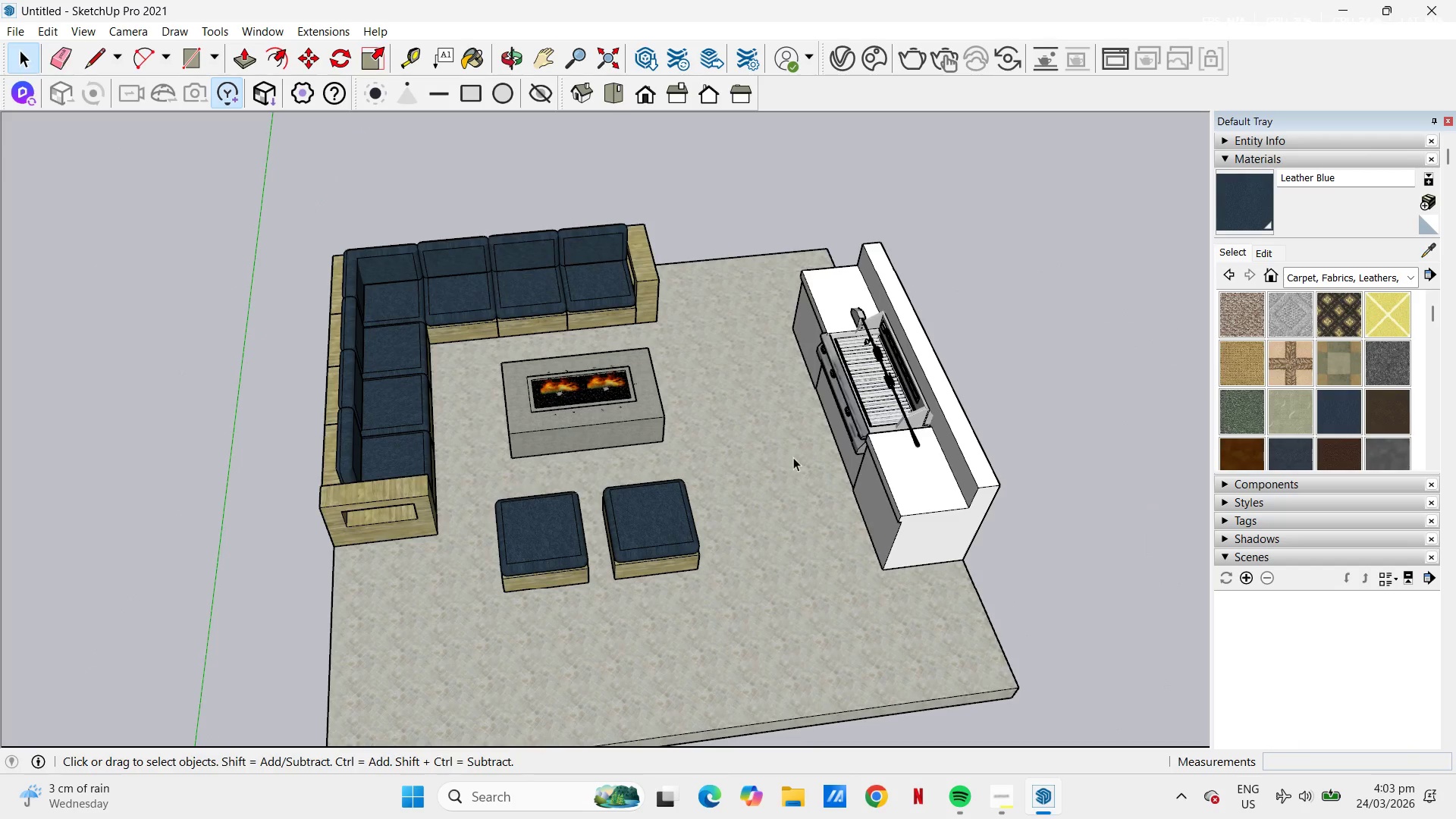 
scroll: coordinate [792, 457], scroll_direction: down, amount: 1.0
 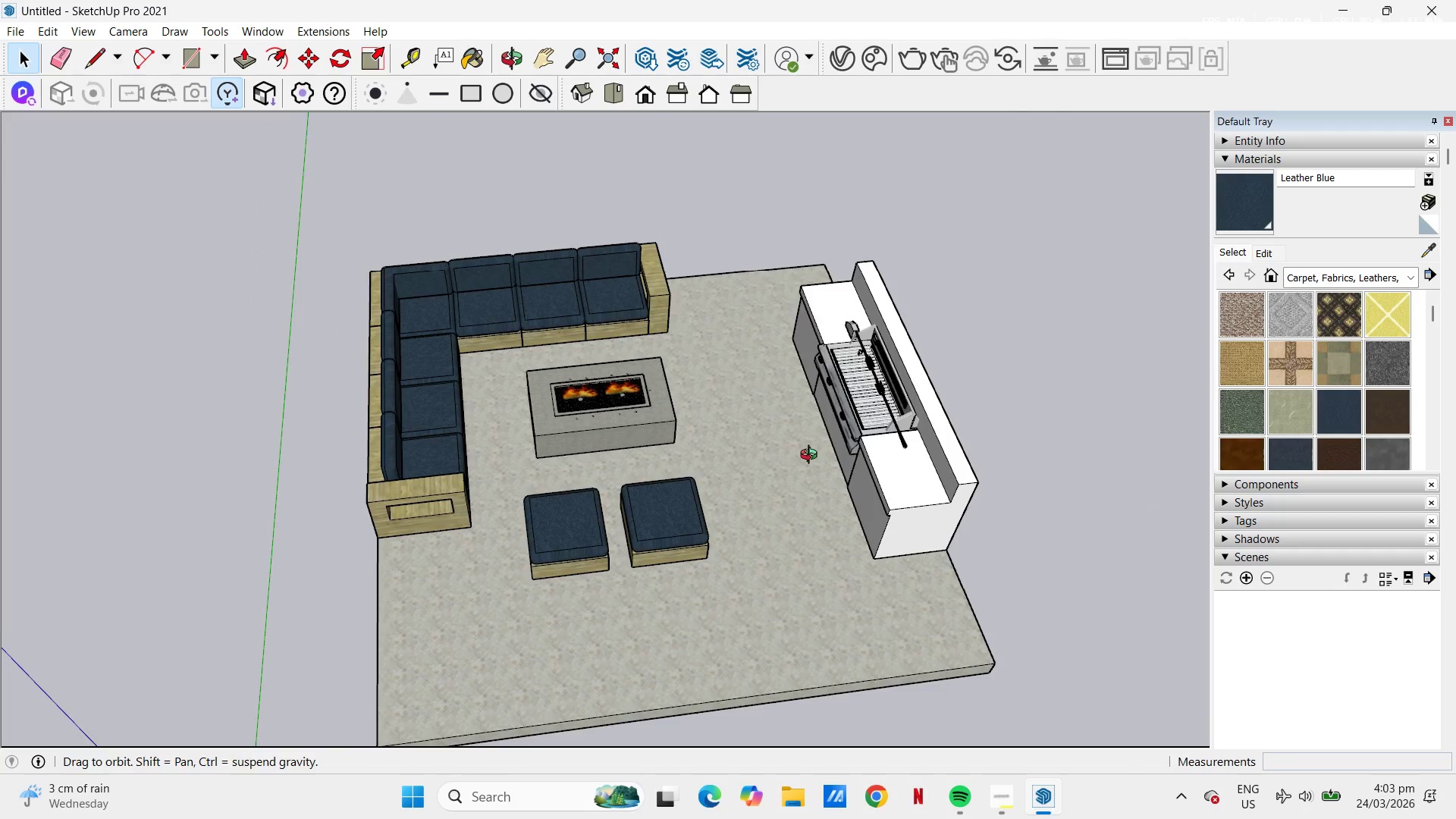 
key(Space)
 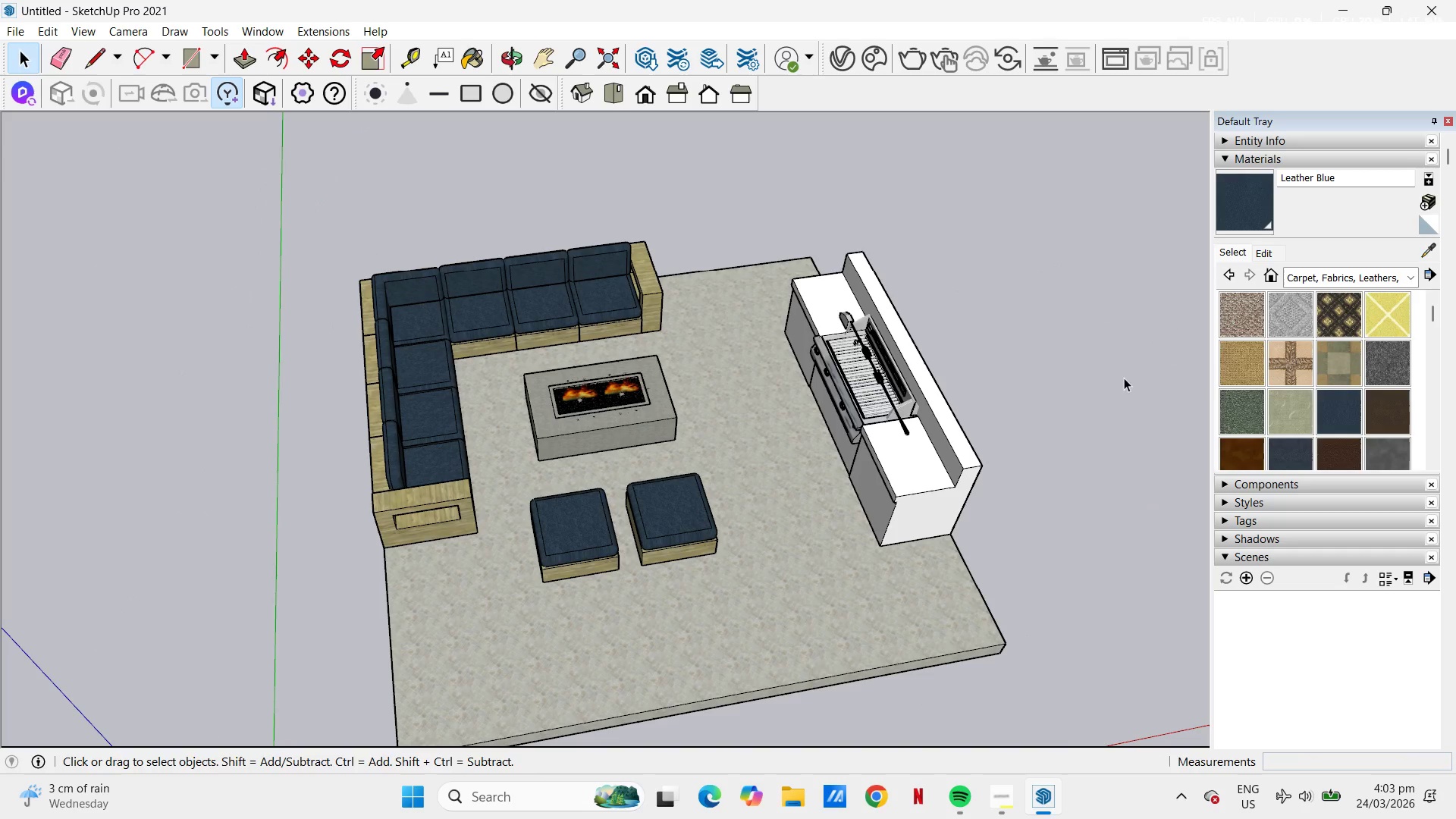 
left_click([1125, 377])
 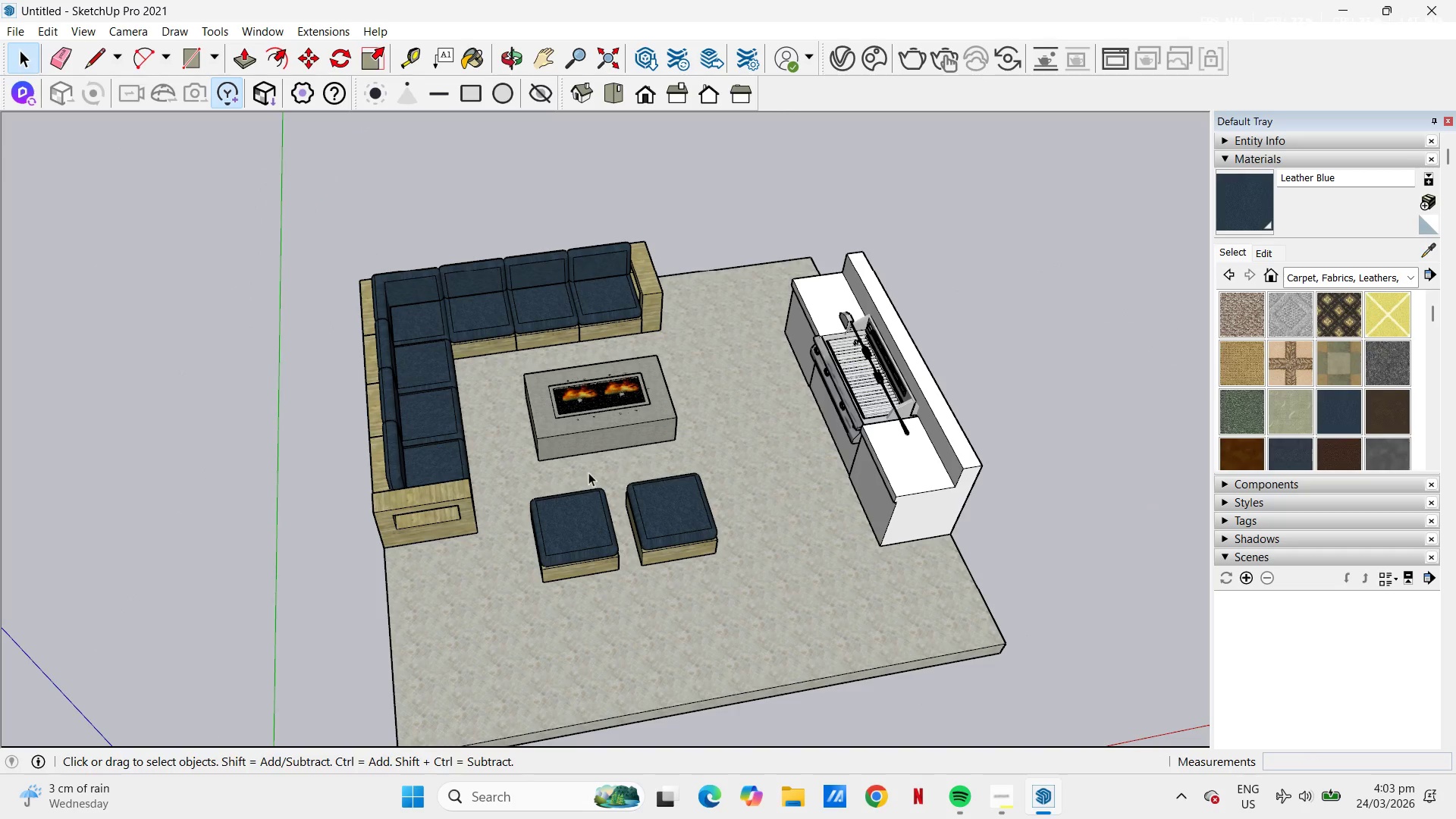 
scroll: coordinate [592, 473], scroll_direction: down, amount: 1.0
 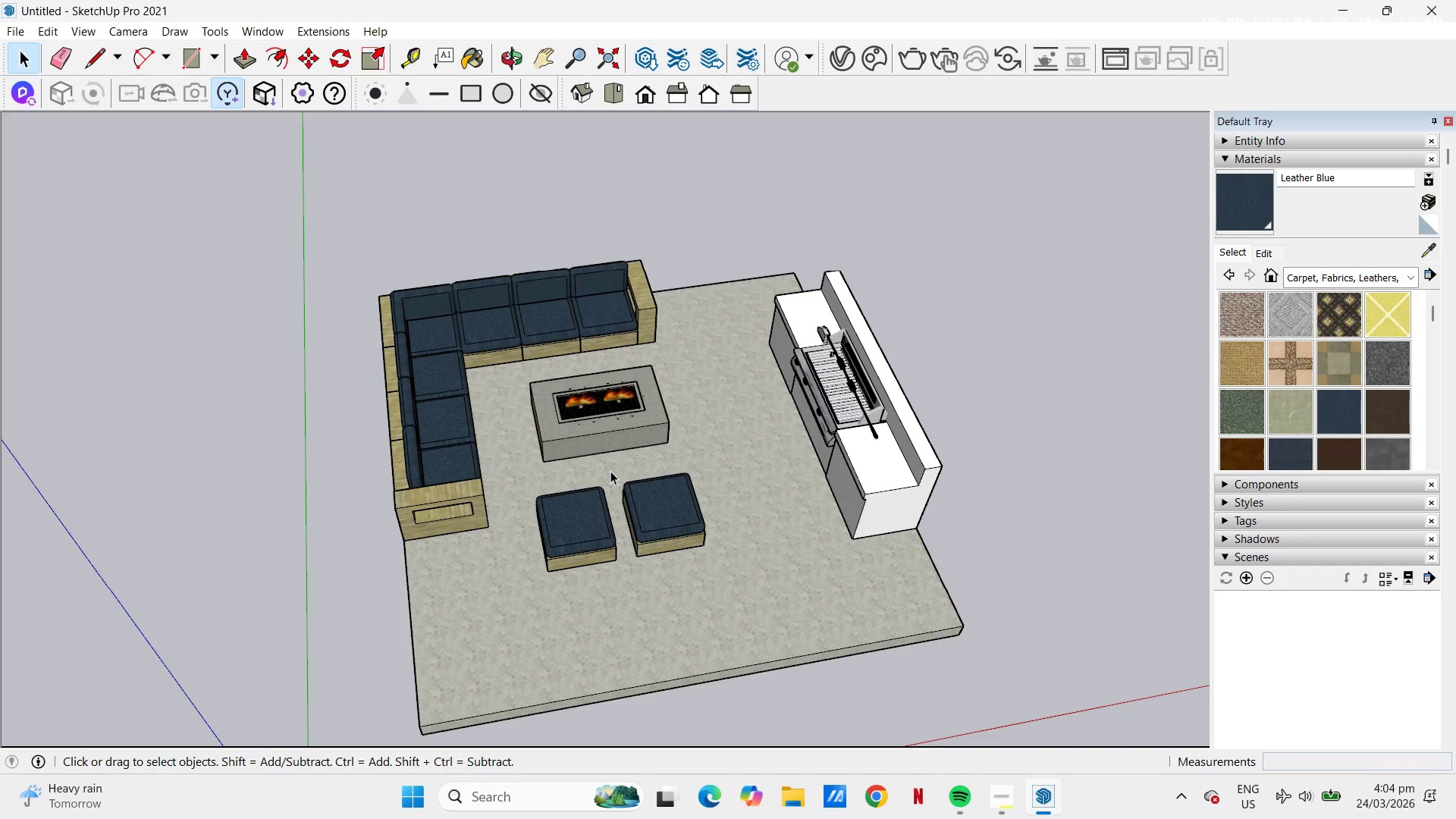 
wait(33.02)
 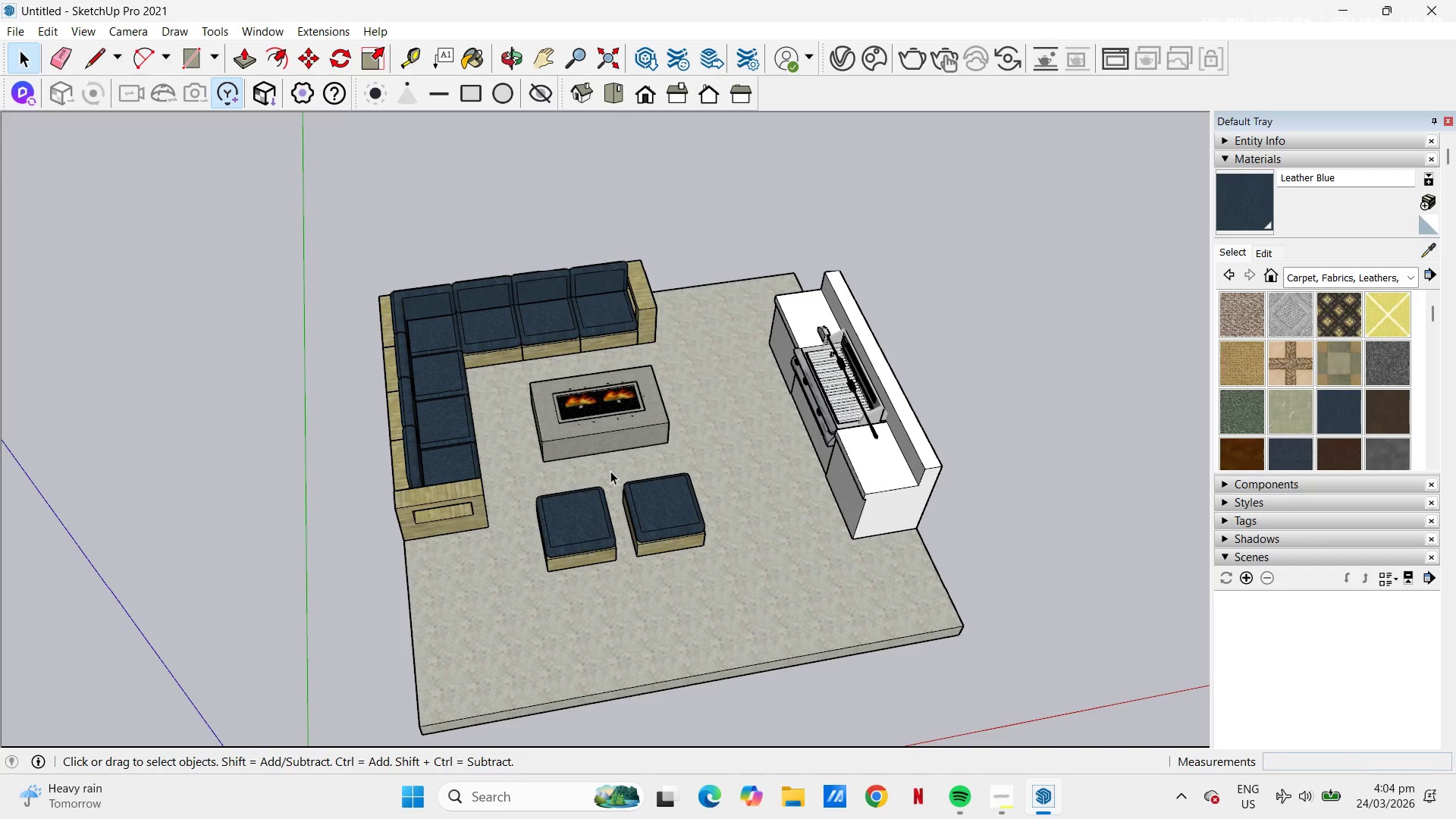 
key(H)
 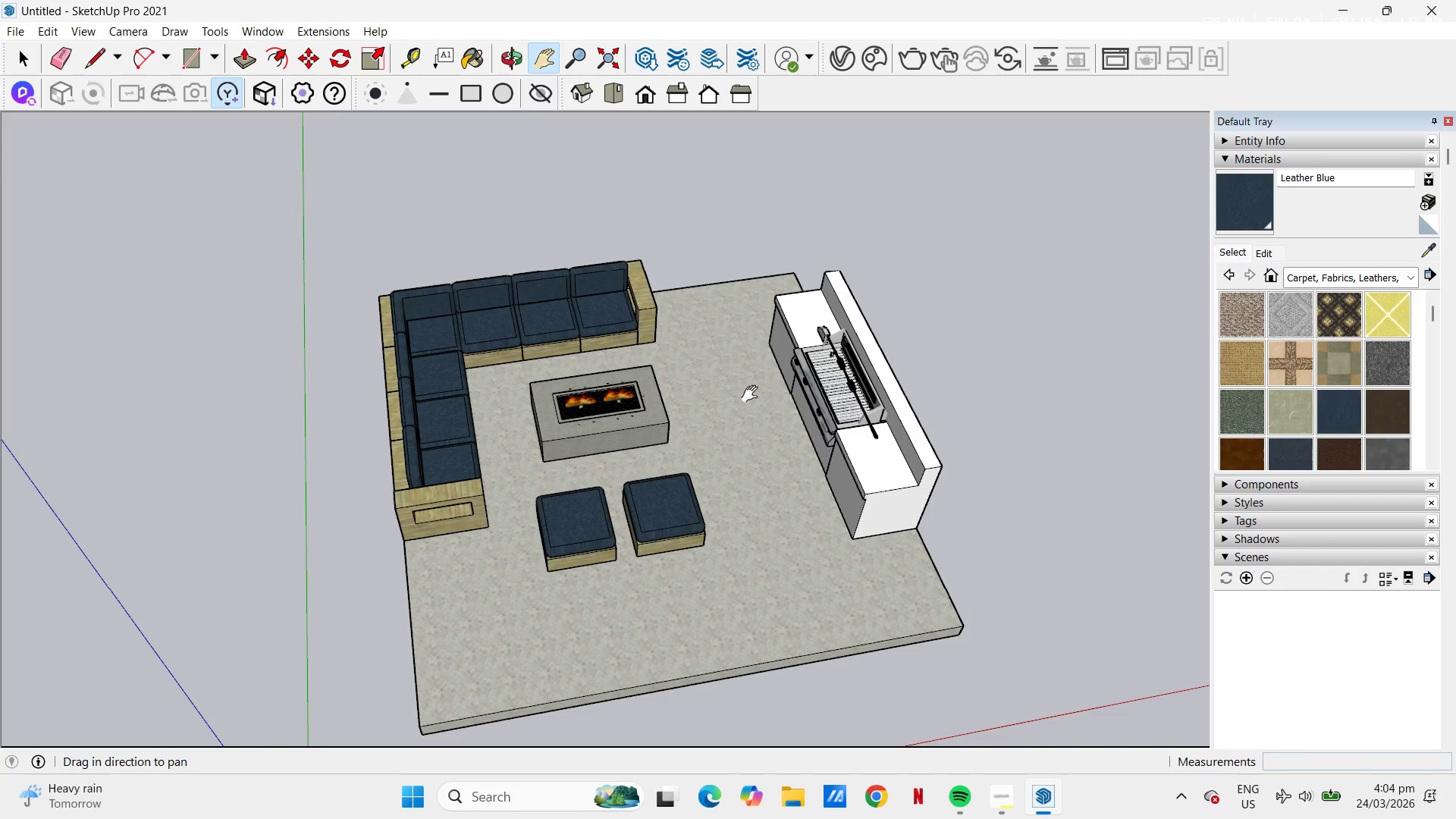 
left_click_drag(start_coordinate=[727, 409], to_coordinate=[798, 366])
 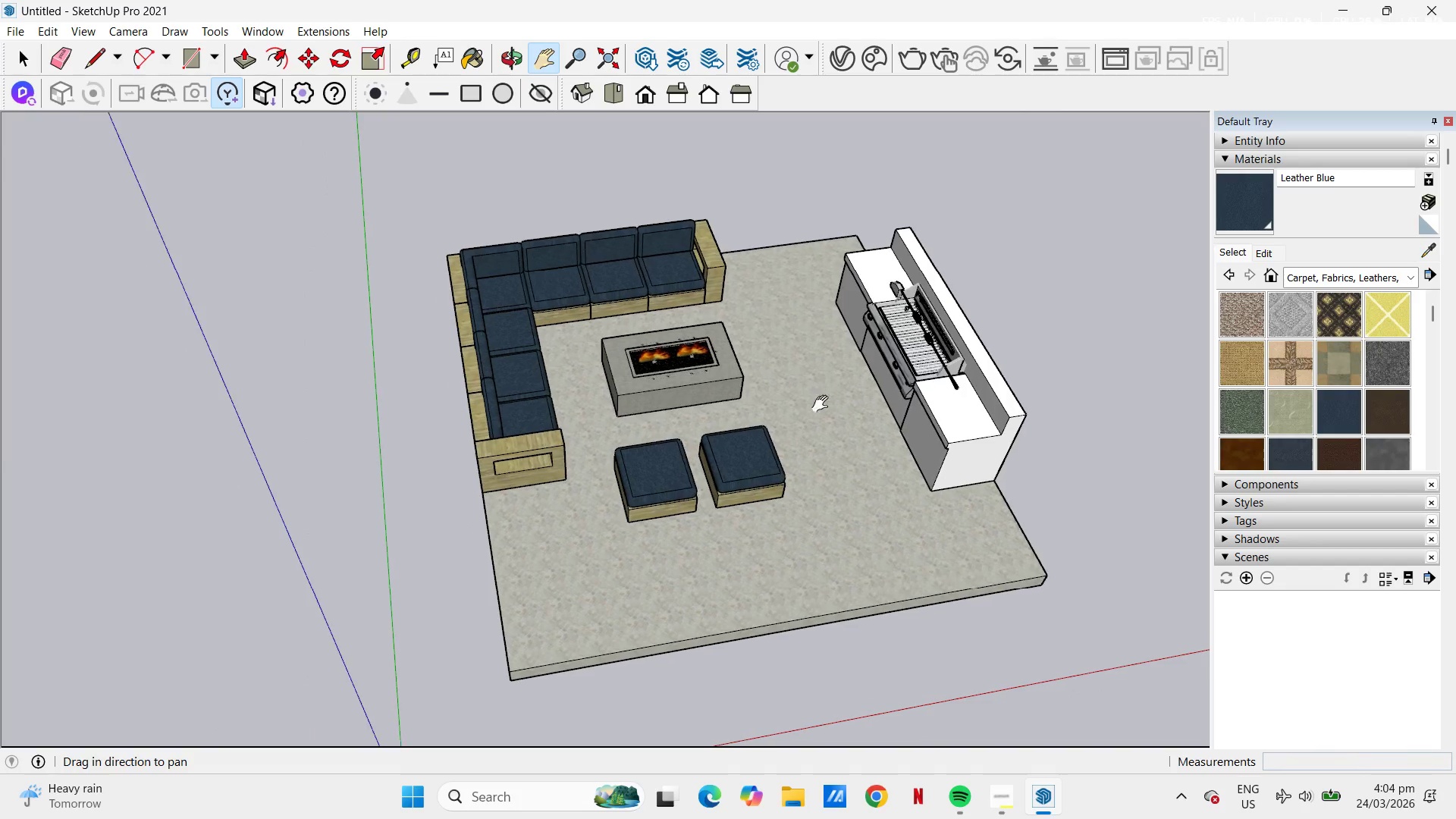 
scroll: coordinate [787, 413], scroll_direction: up, amount: 7.0
 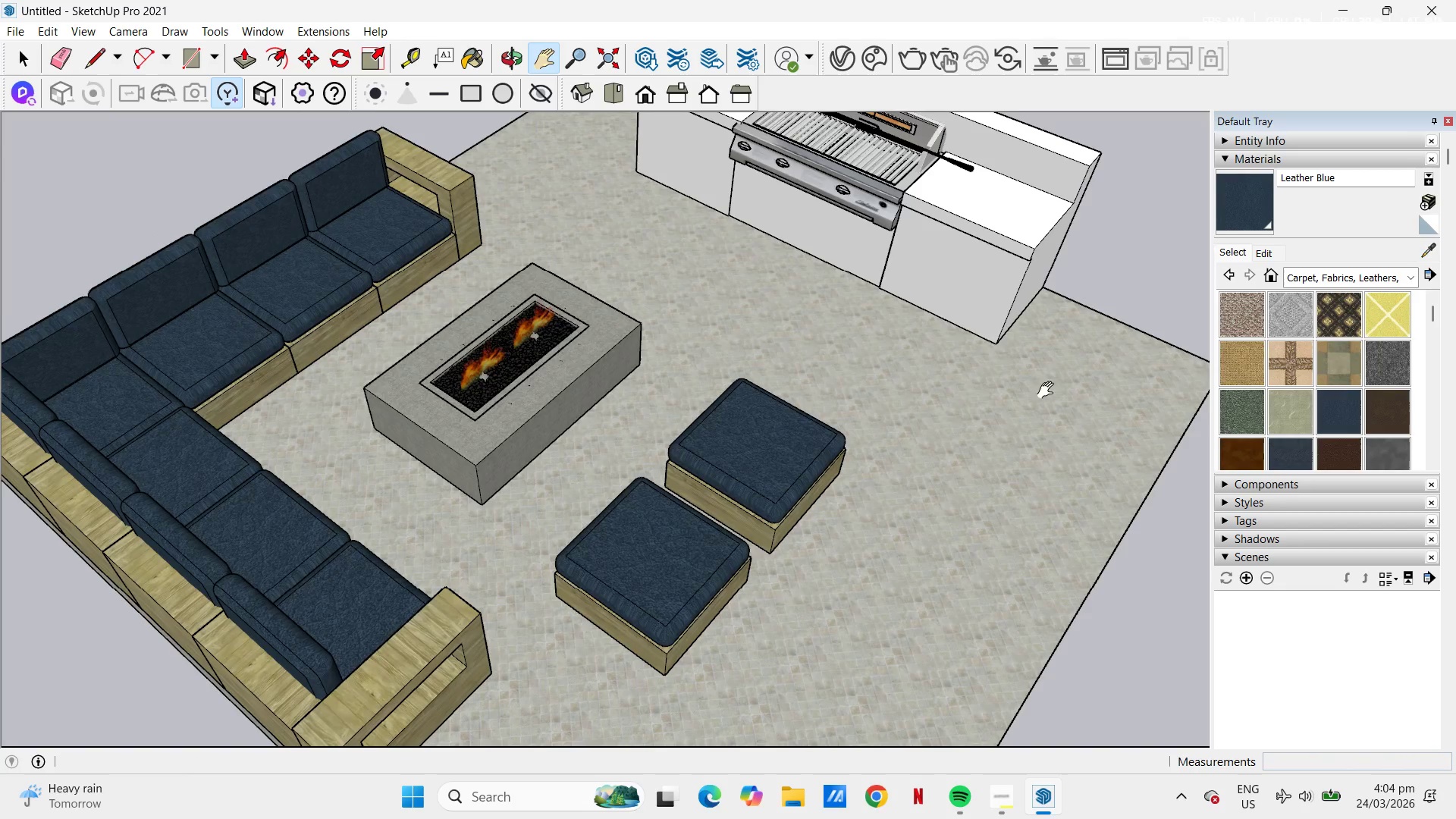 
left_click_drag(start_coordinate=[940, 322], to_coordinate=[760, 526])
 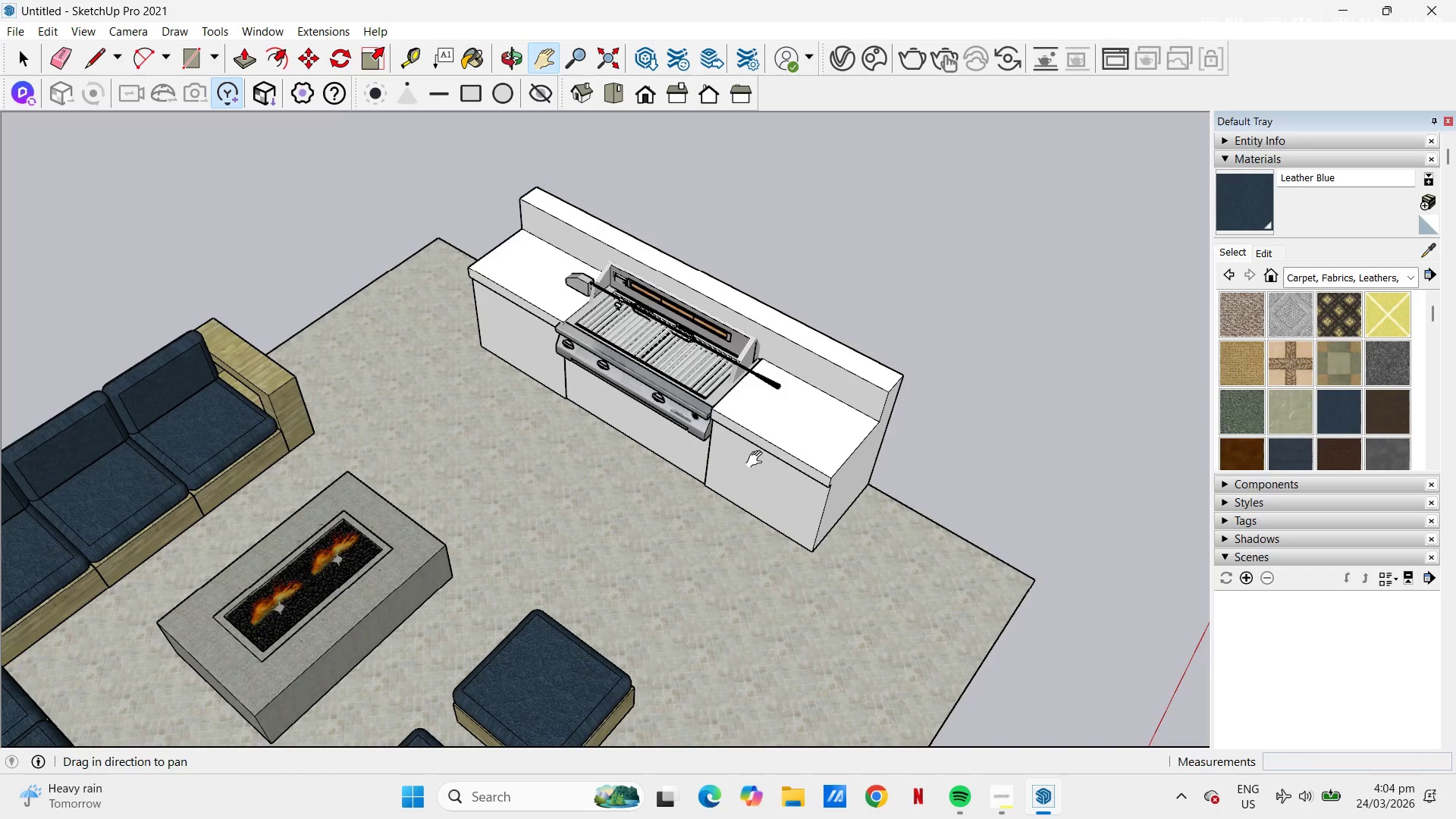 
scroll: coordinate [770, 431], scroll_direction: up, amount: 5.0
 